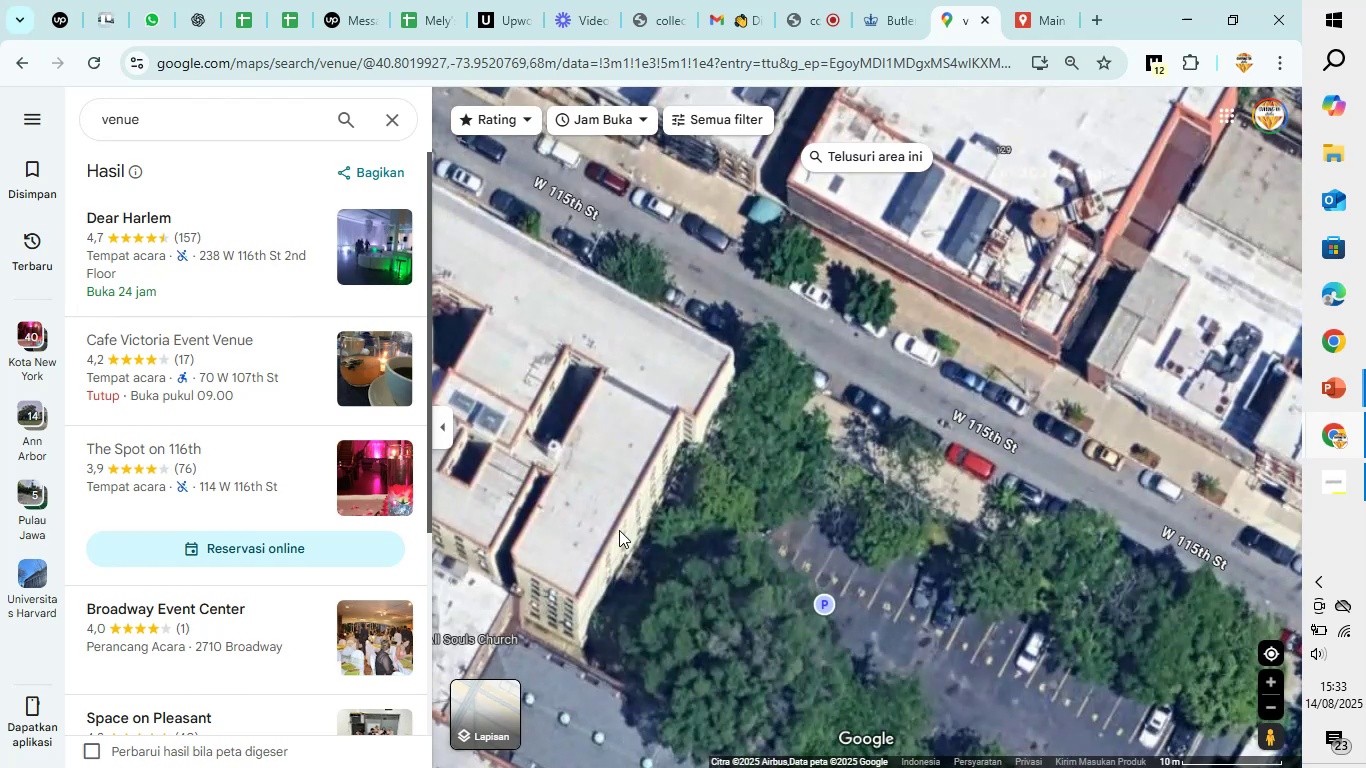 
left_click_drag(start_coordinate=[908, 686], to_coordinate=[837, 257])
 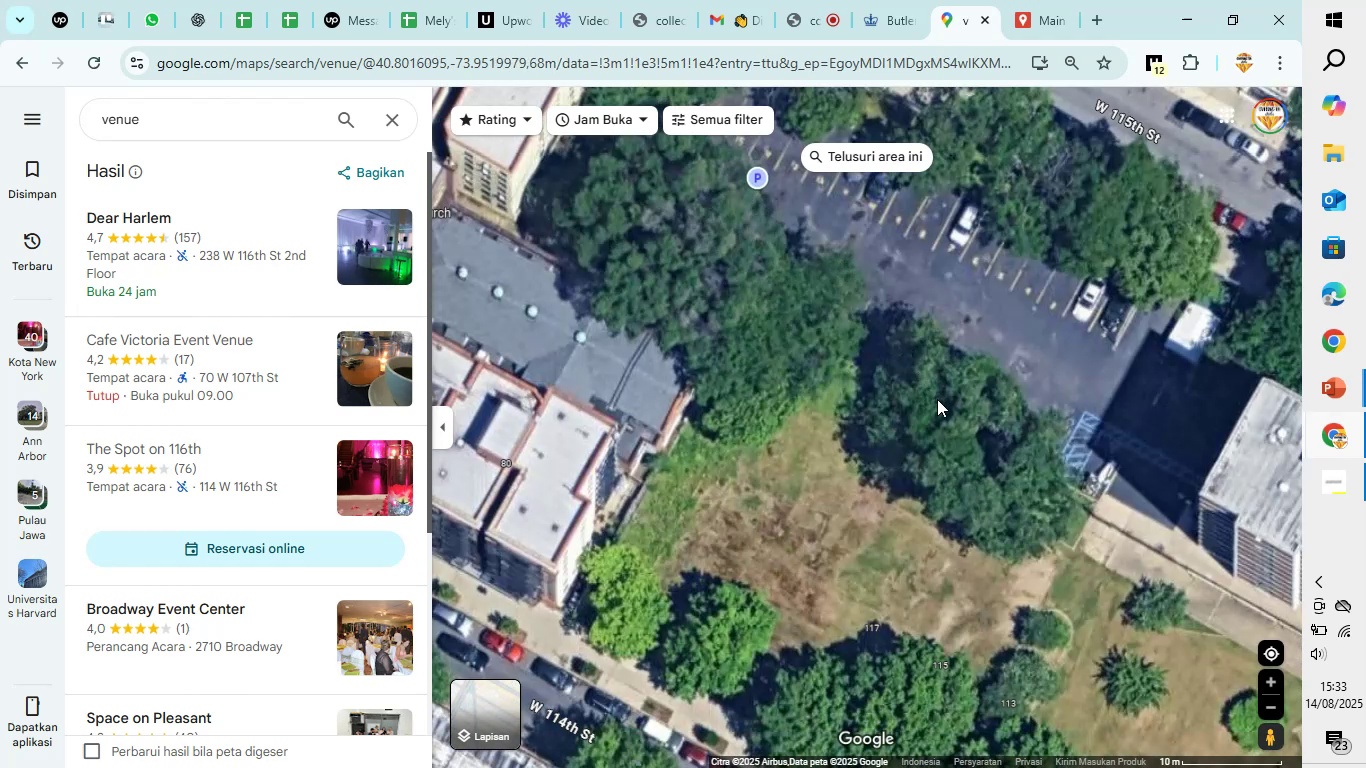 
left_click_drag(start_coordinate=[960, 499], to_coordinate=[981, 337])
 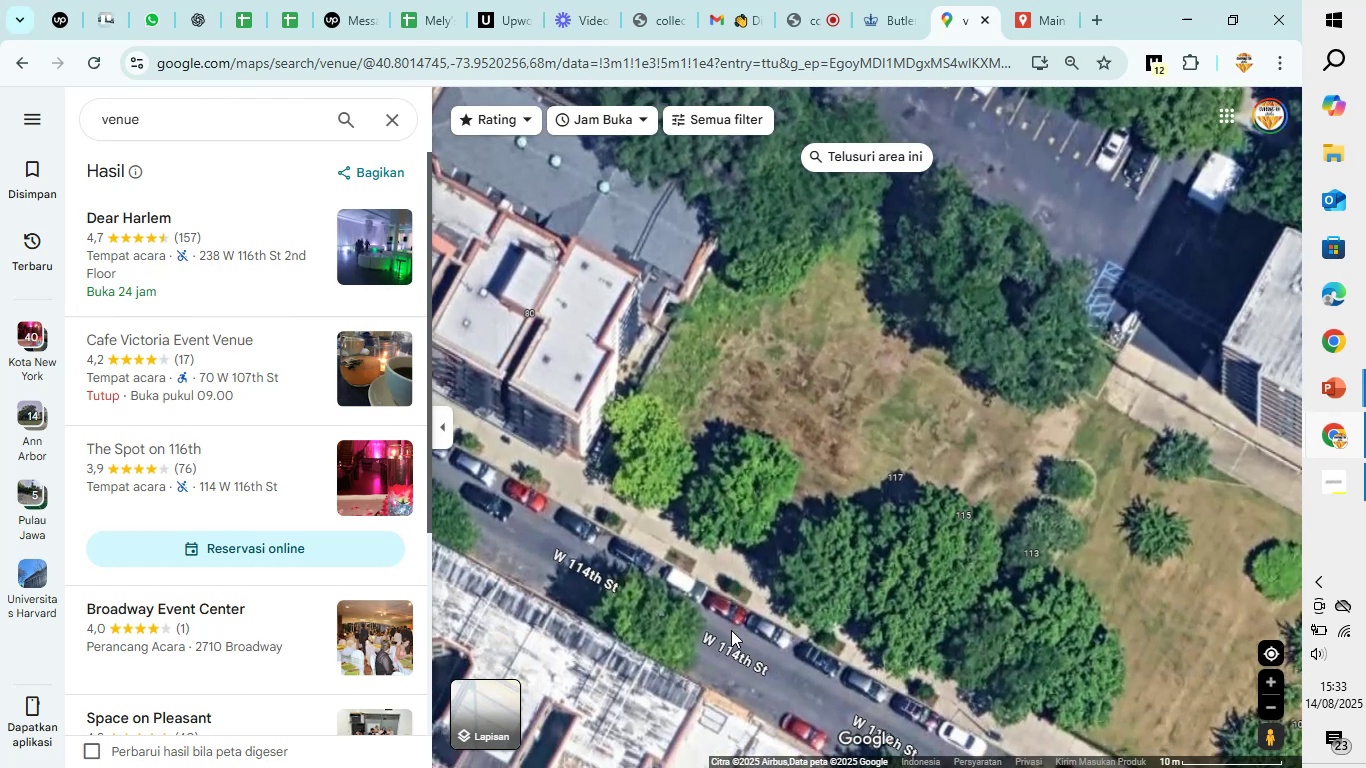 
scroll: coordinate [847, 445], scroll_direction: down, amount: 6.0
 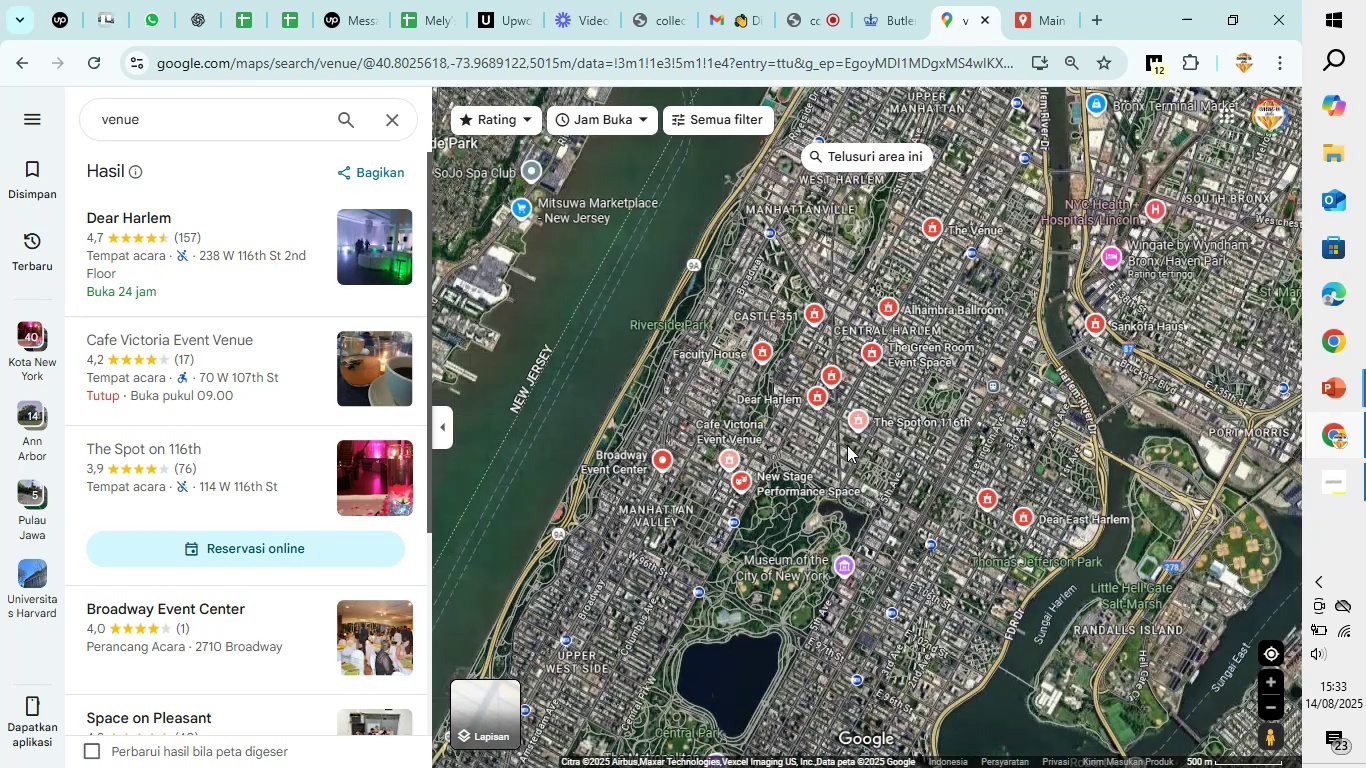 
left_click_drag(start_coordinate=[754, 575], to_coordinate=[901, 346])
 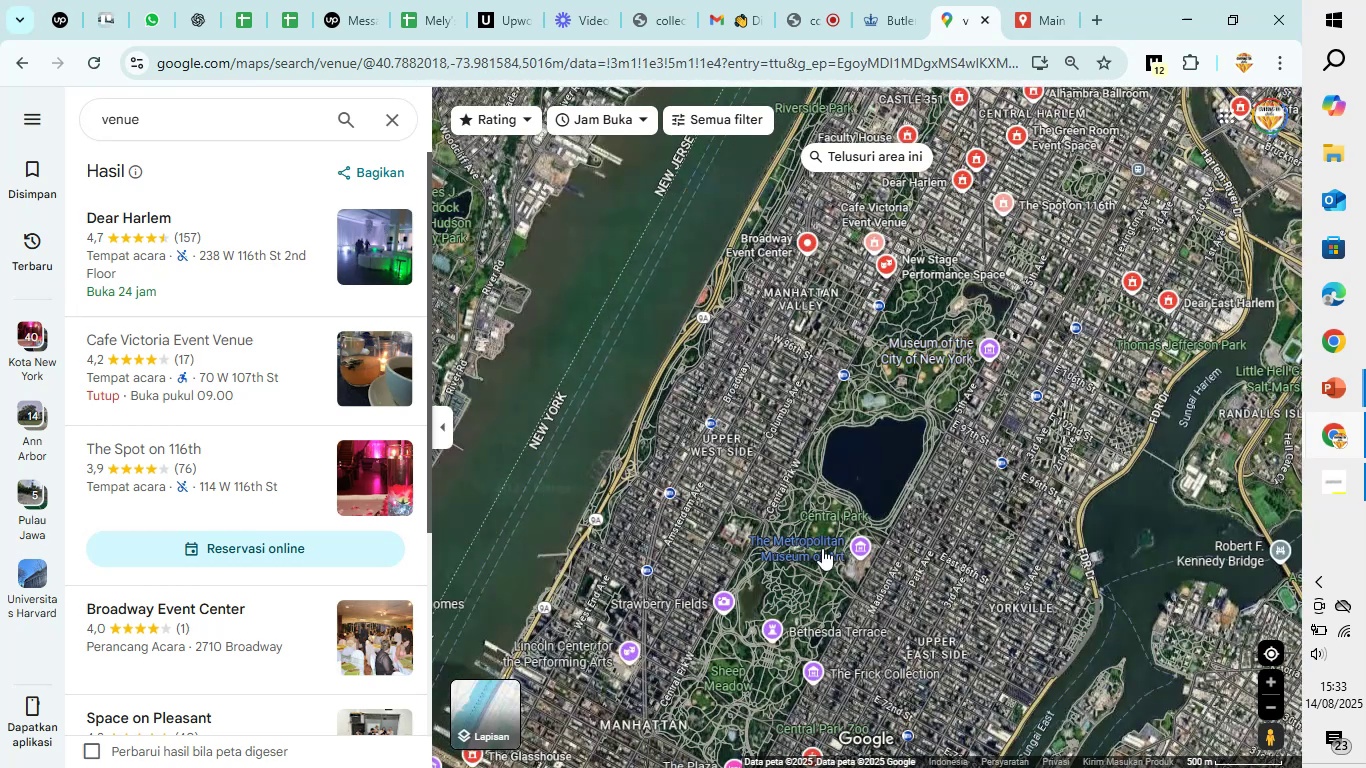 
left_click_drag(start_coordinate=[767, 568], to_coordinate=[499, 760])
 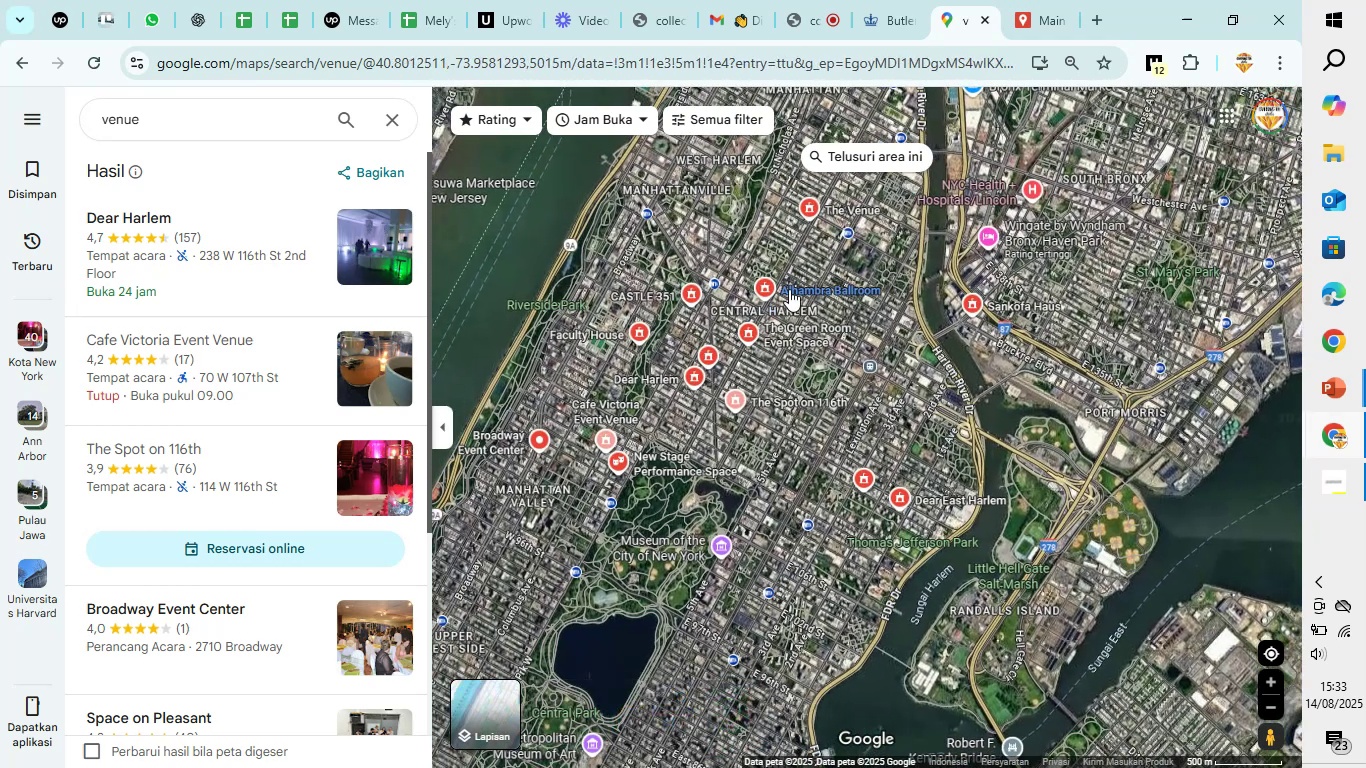 
left_click_drag(start_coordinate=[811, 343], to_coordinate=[856, 577])
 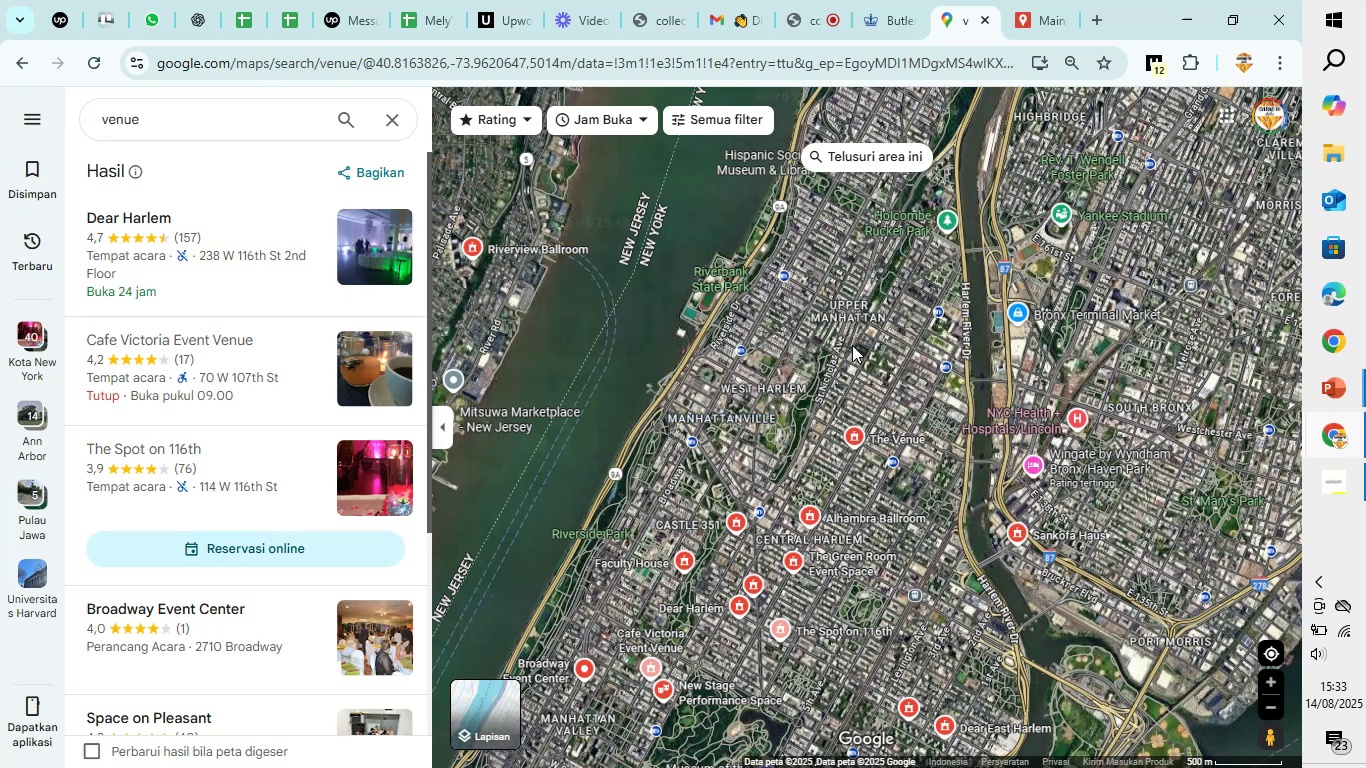 
left_click_drag(start_coordinate=[843, 228], to_coordinate=[838, 323])
 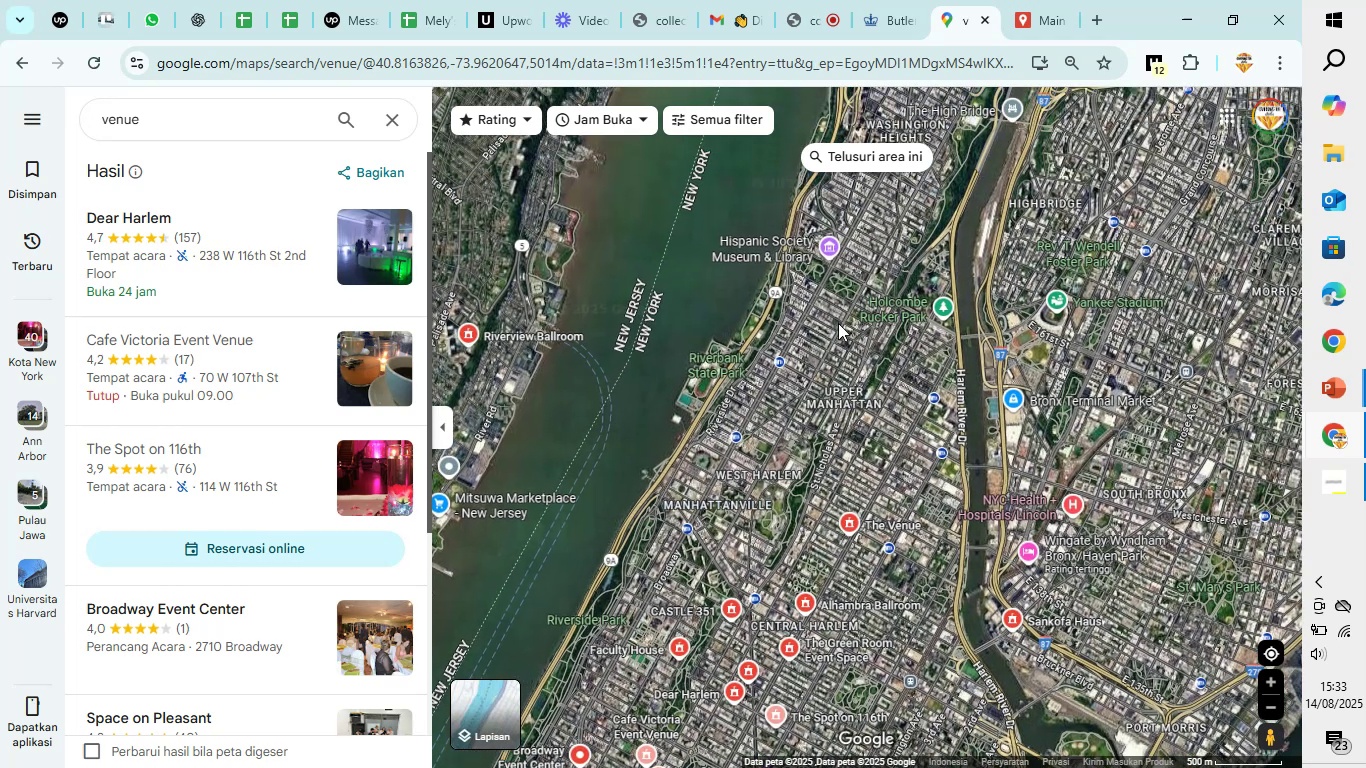 
scroll: coordinate [838, 323], scroll_direction: up, amount: 5.0
 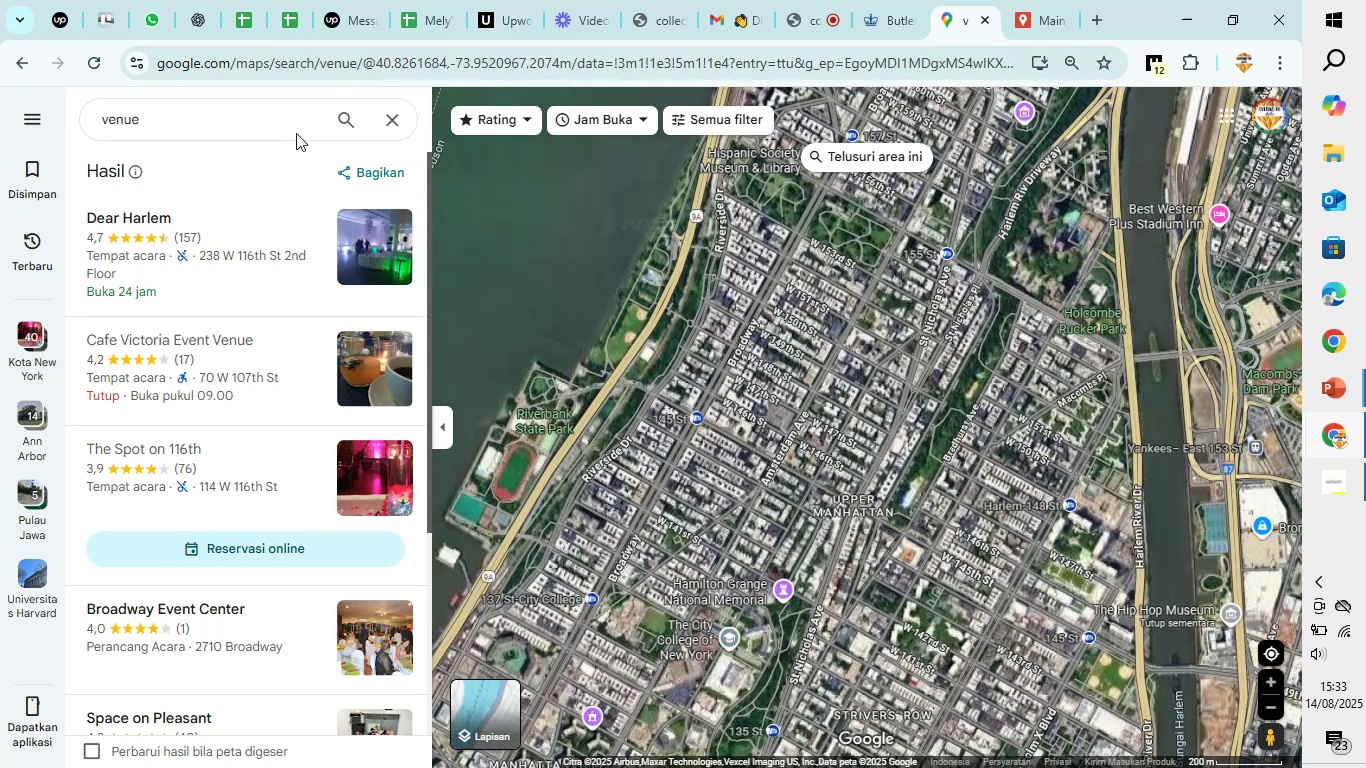 
left_click([281, 118])
 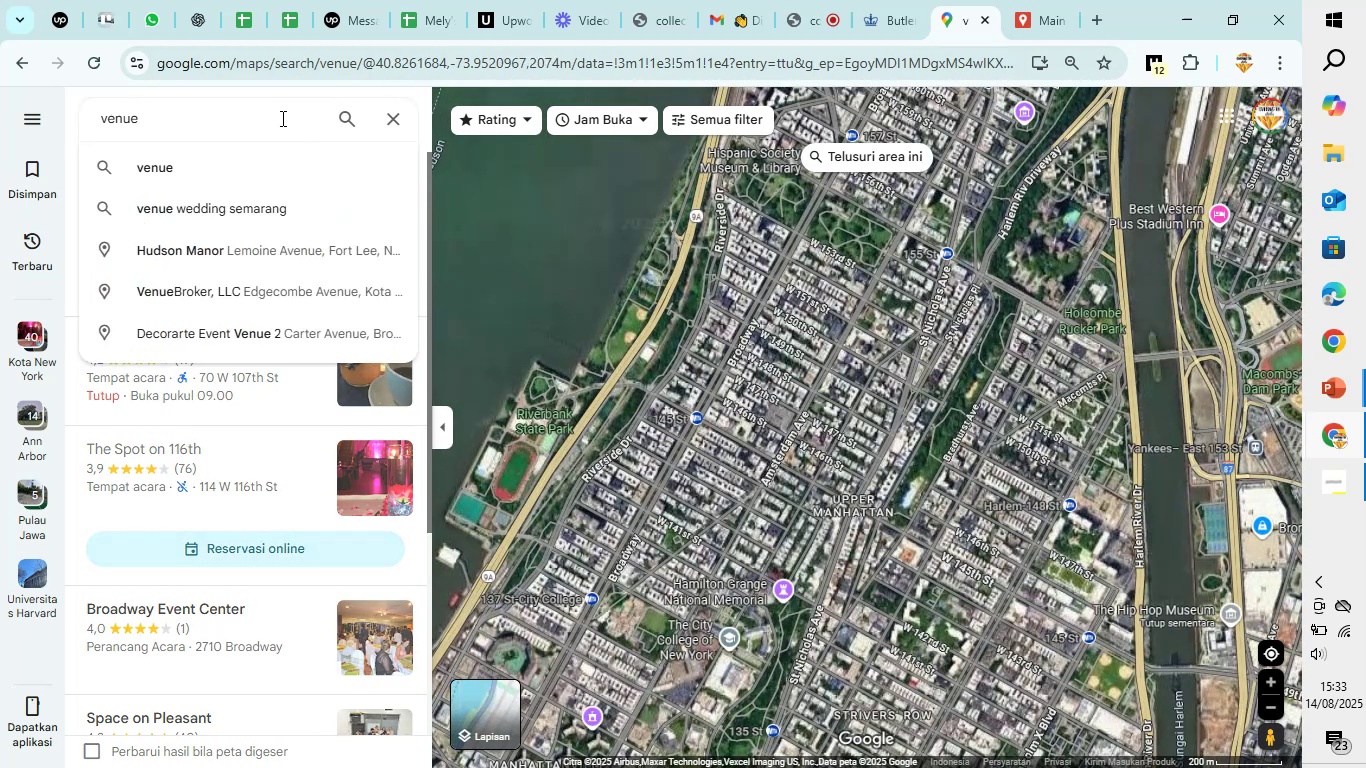 
left_click_drag(start_coordinate=[281, 118], to_coordinate=[91, 120])
 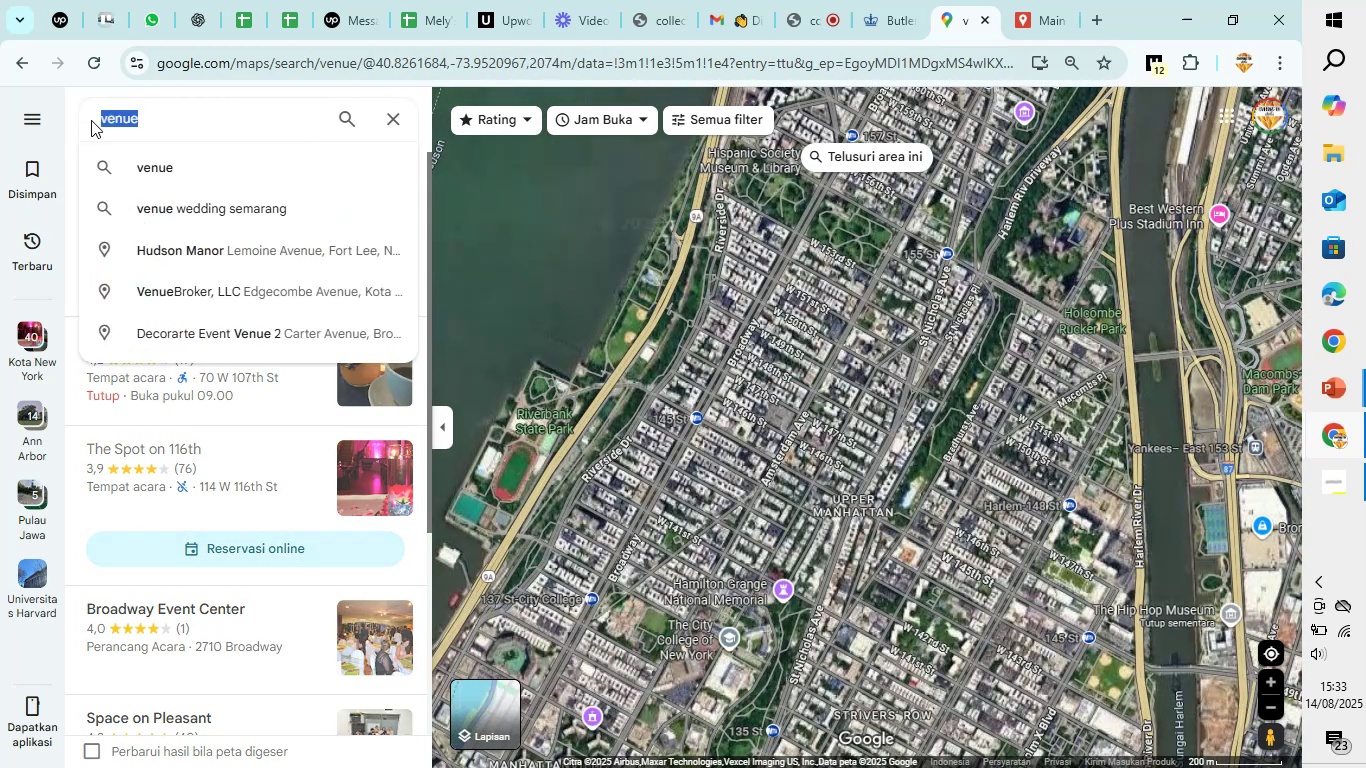 
type(columbia university area)
 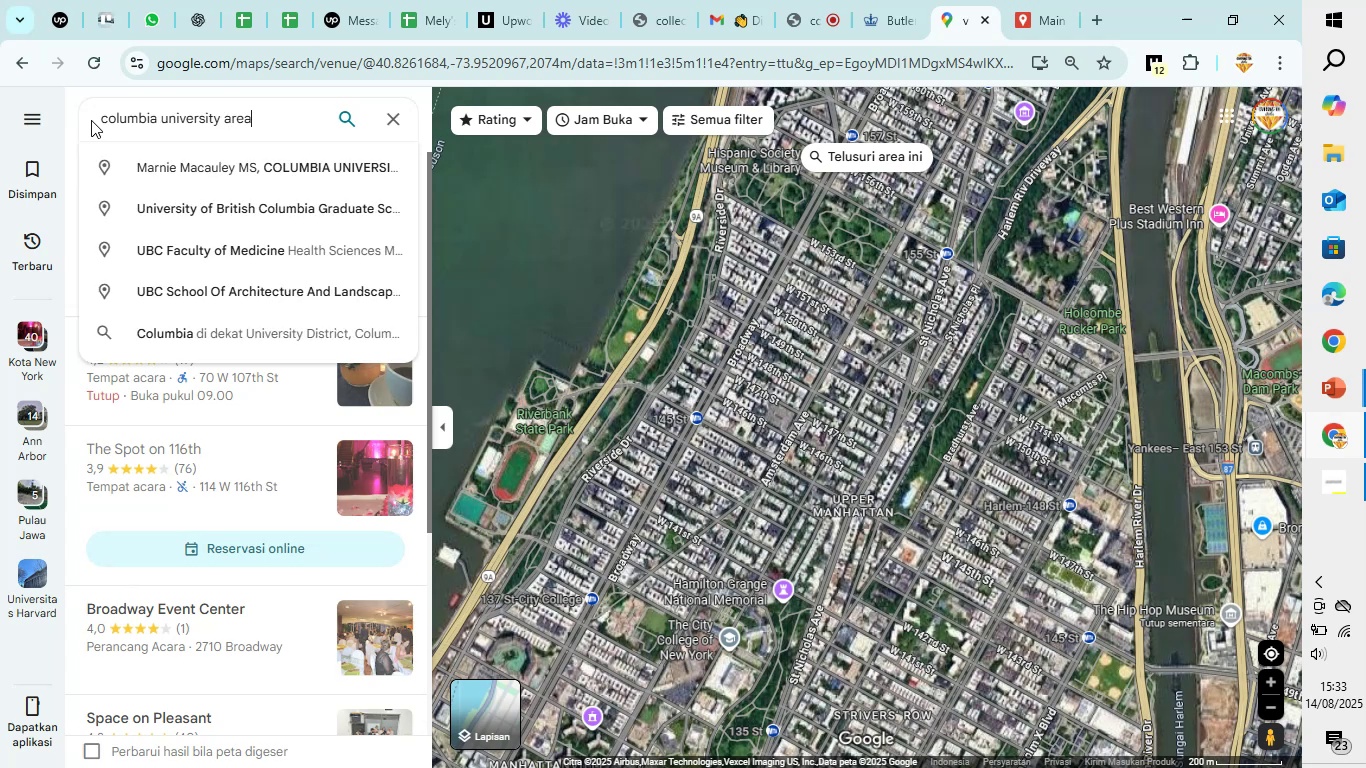 
key(Enter)
 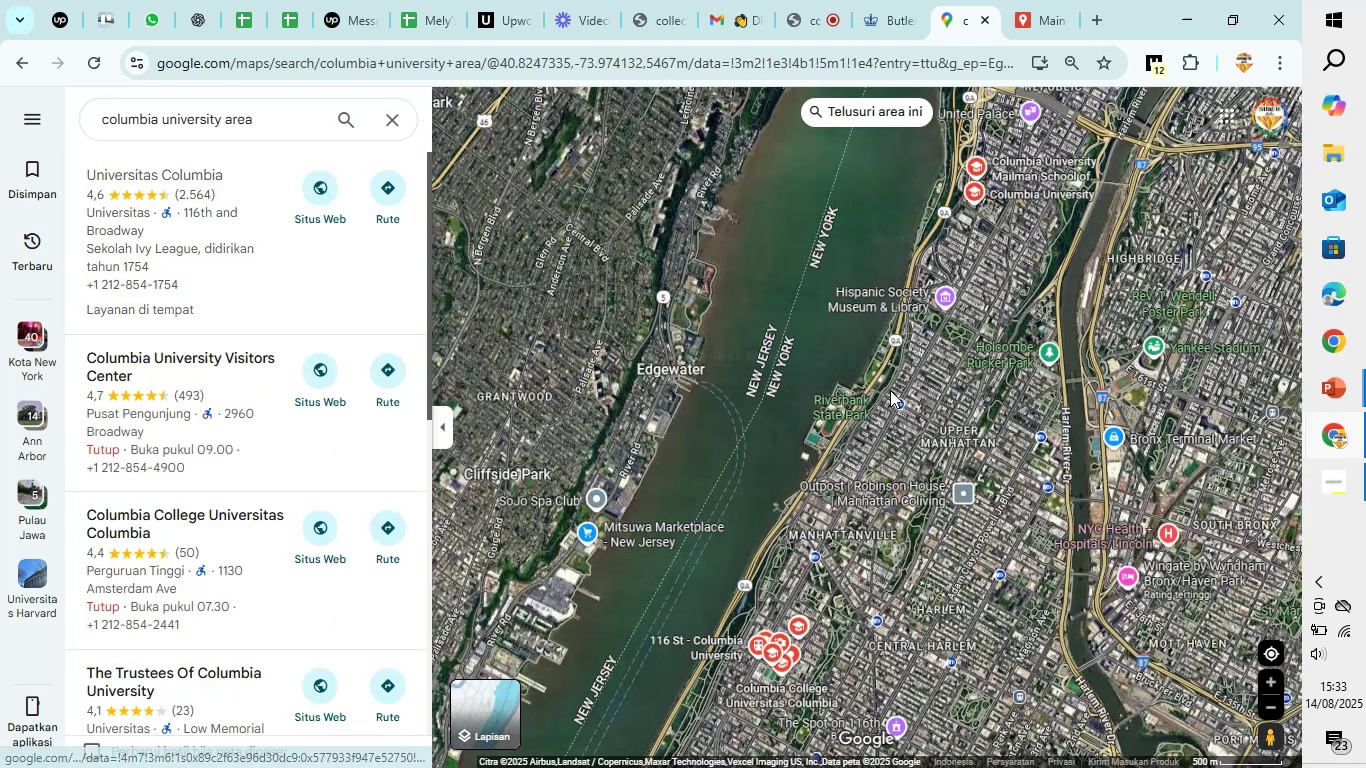 
wait(5.55)
 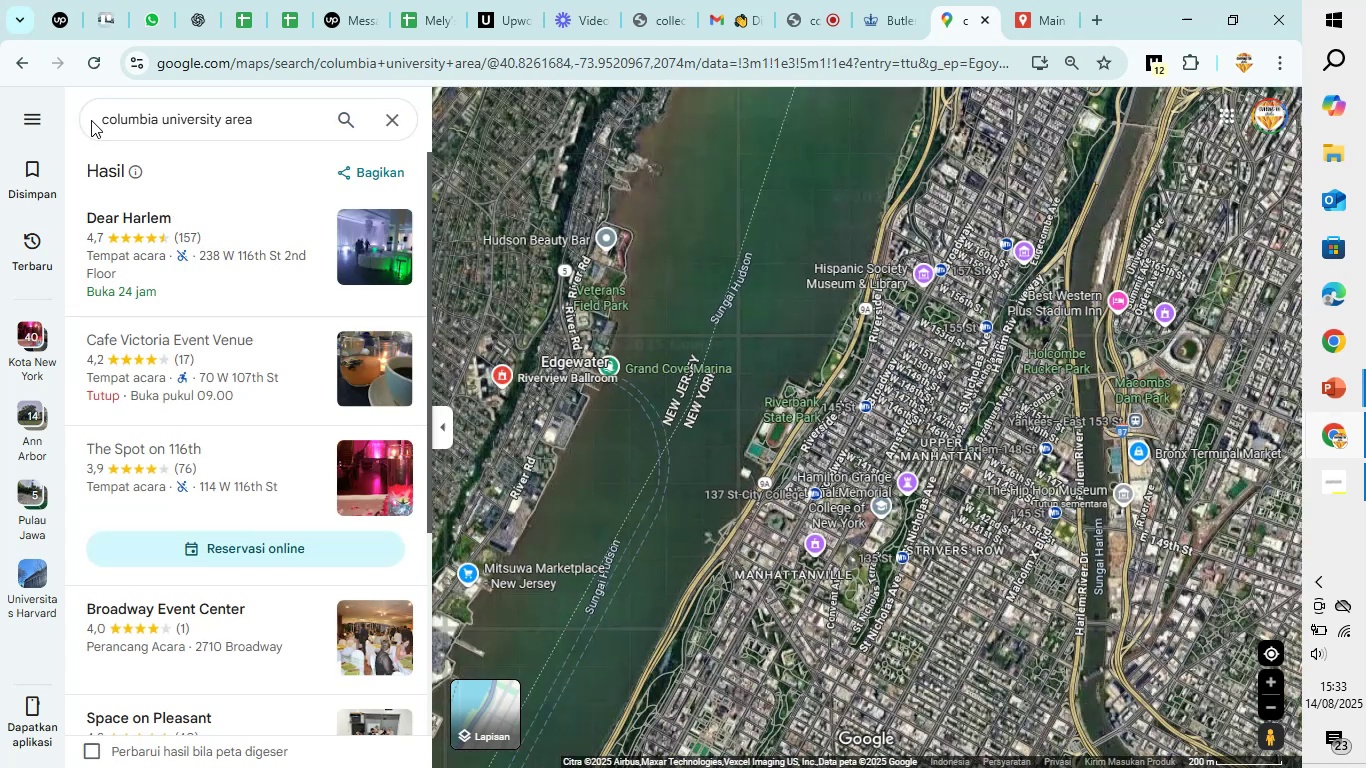 
left_click_drag(start_coordinate=[868, 677], to_coordinate=[1019, 416])
 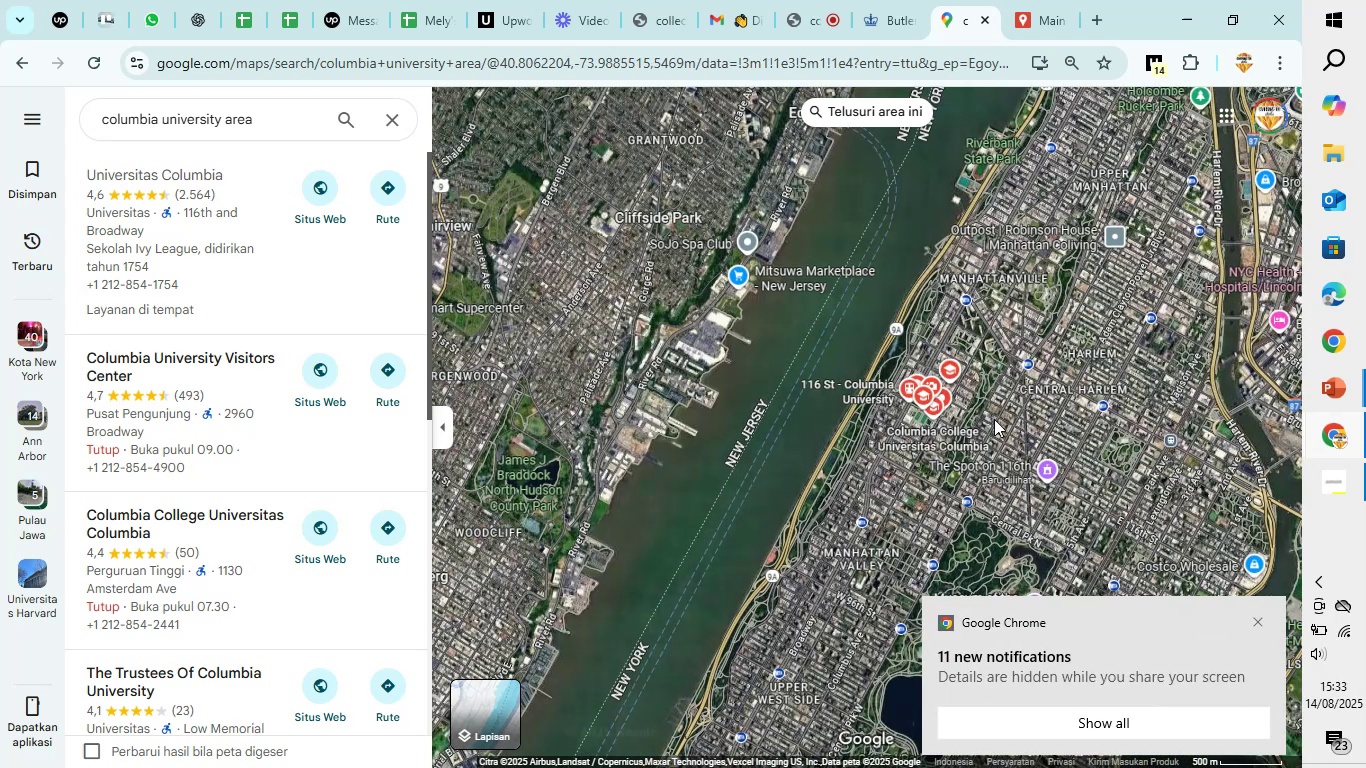 
scroll: coordinate [994, 419], scroll_direction: up, amount: 6.0
 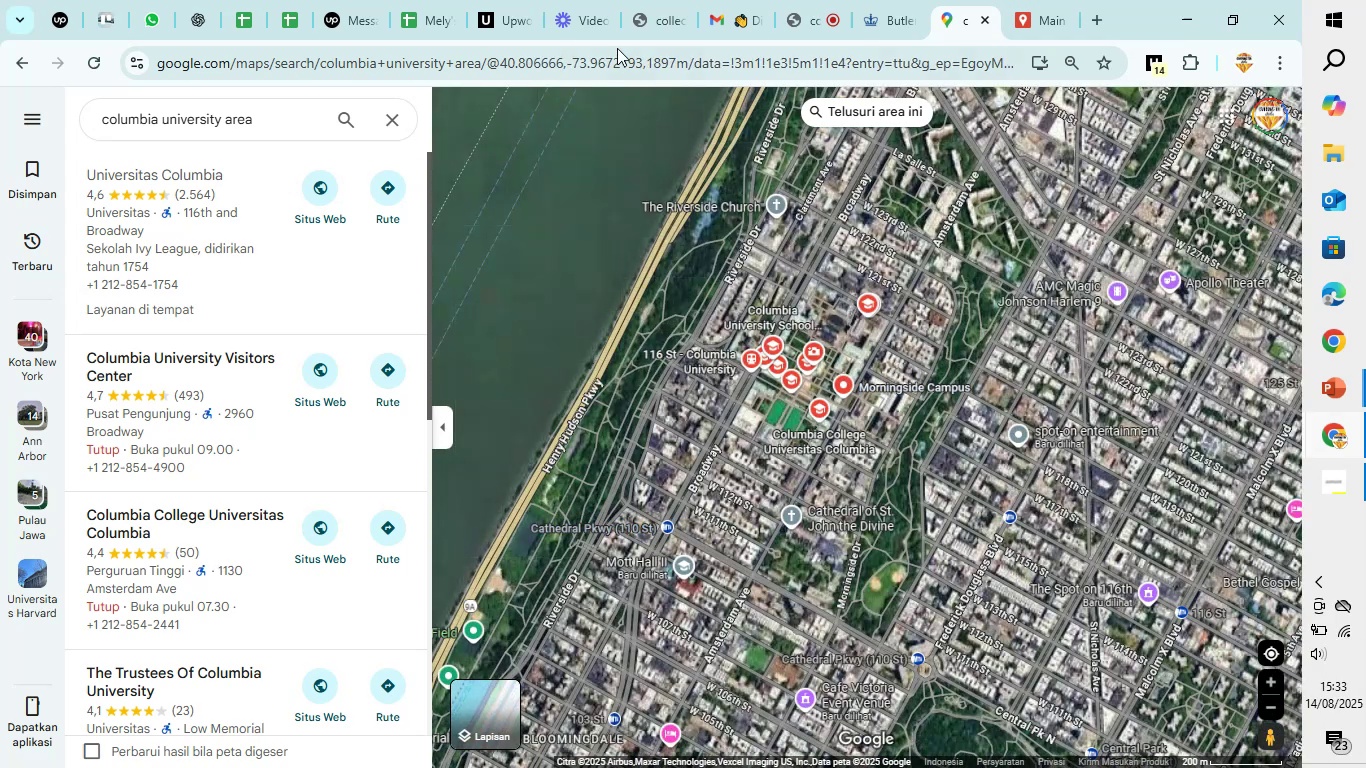 
wait(6.69)
 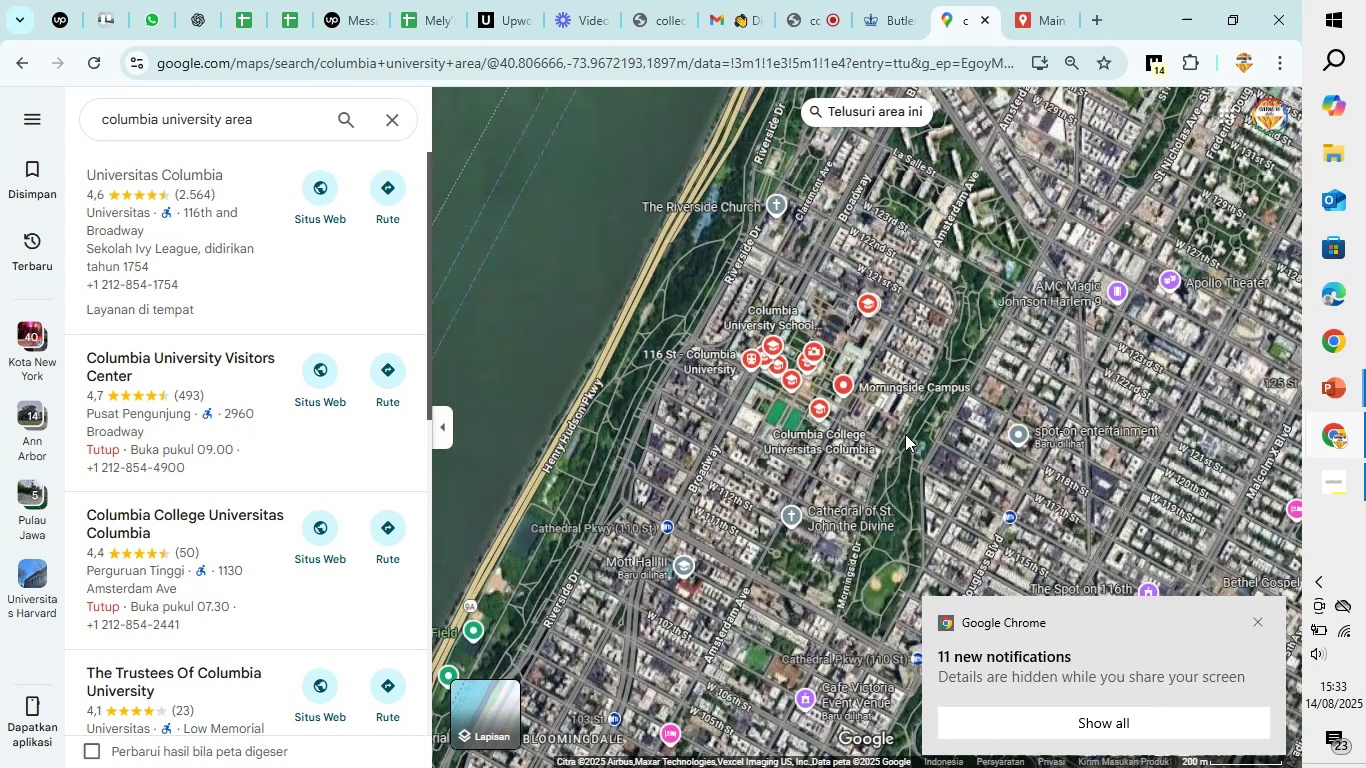 
left_click([396, 115])
 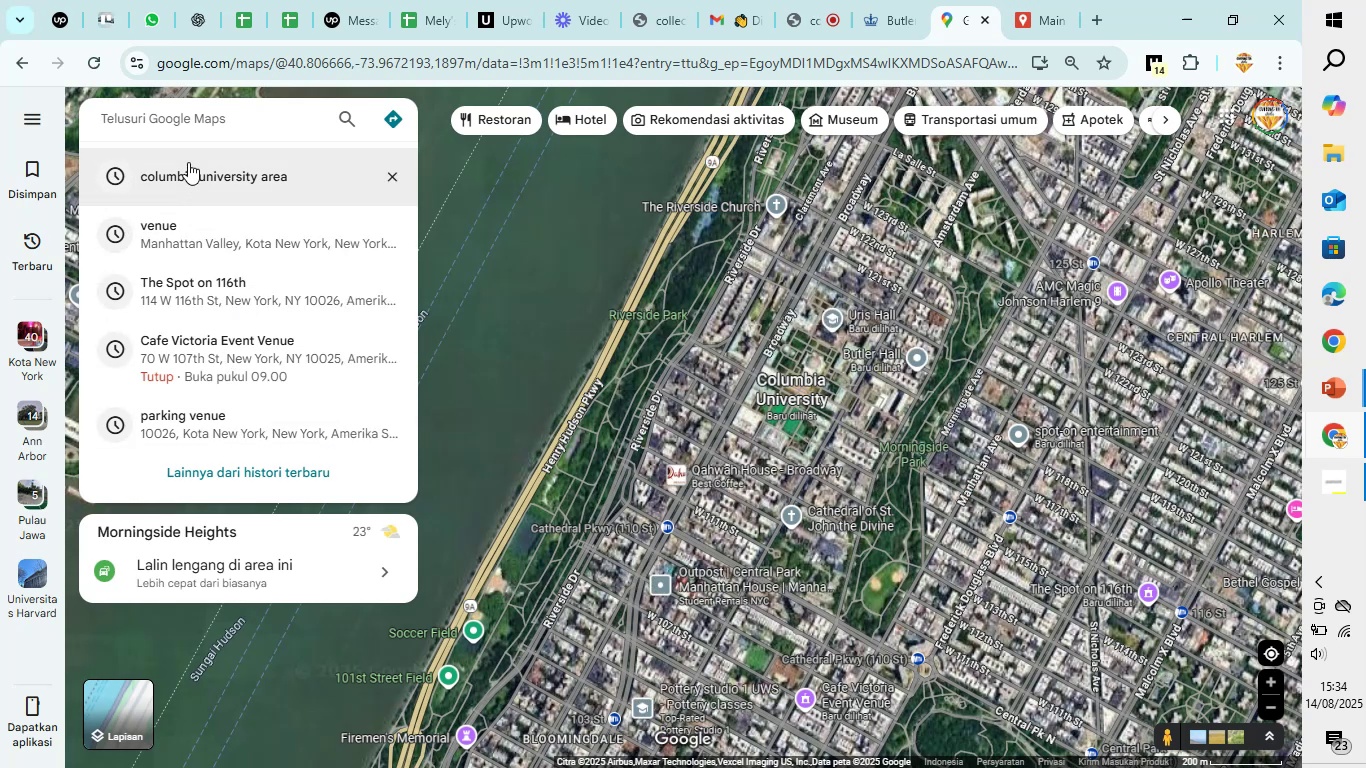 
type(parking)
 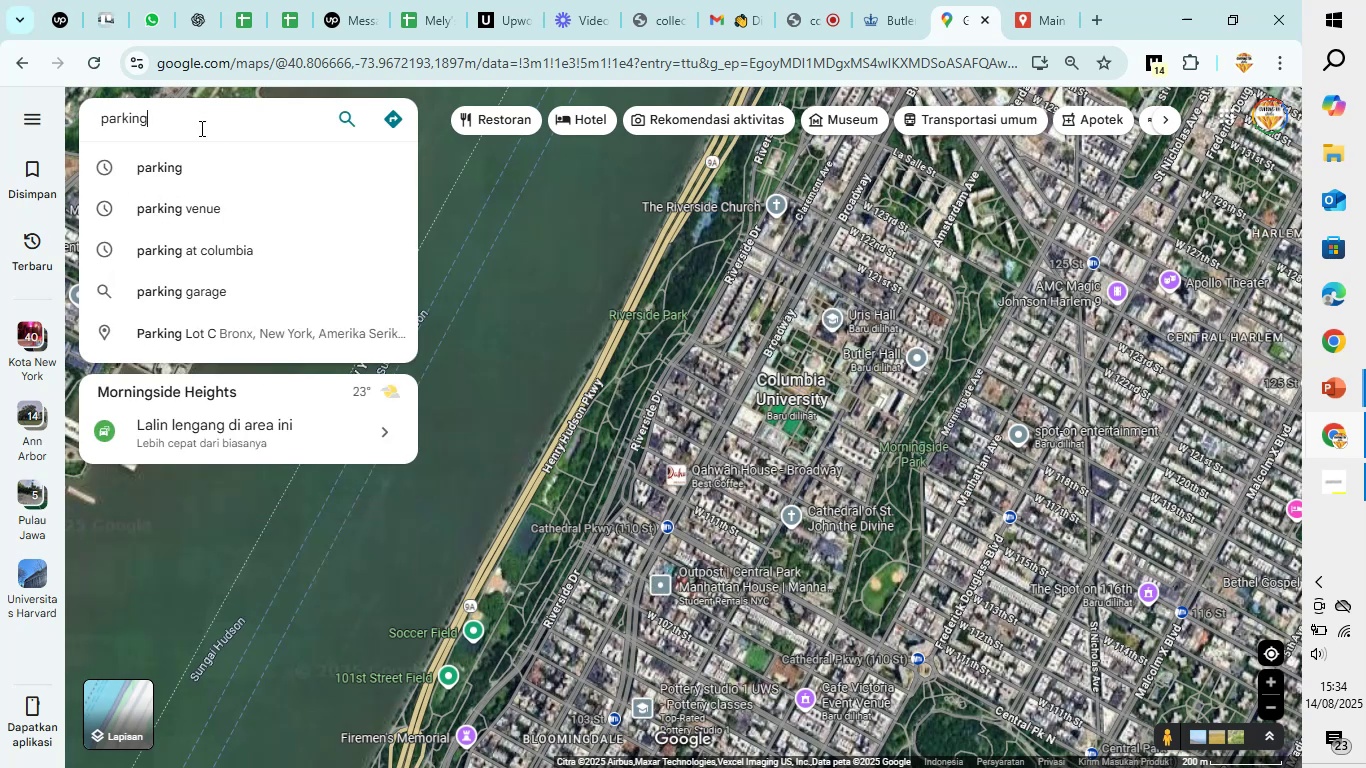 
key(Enter)
 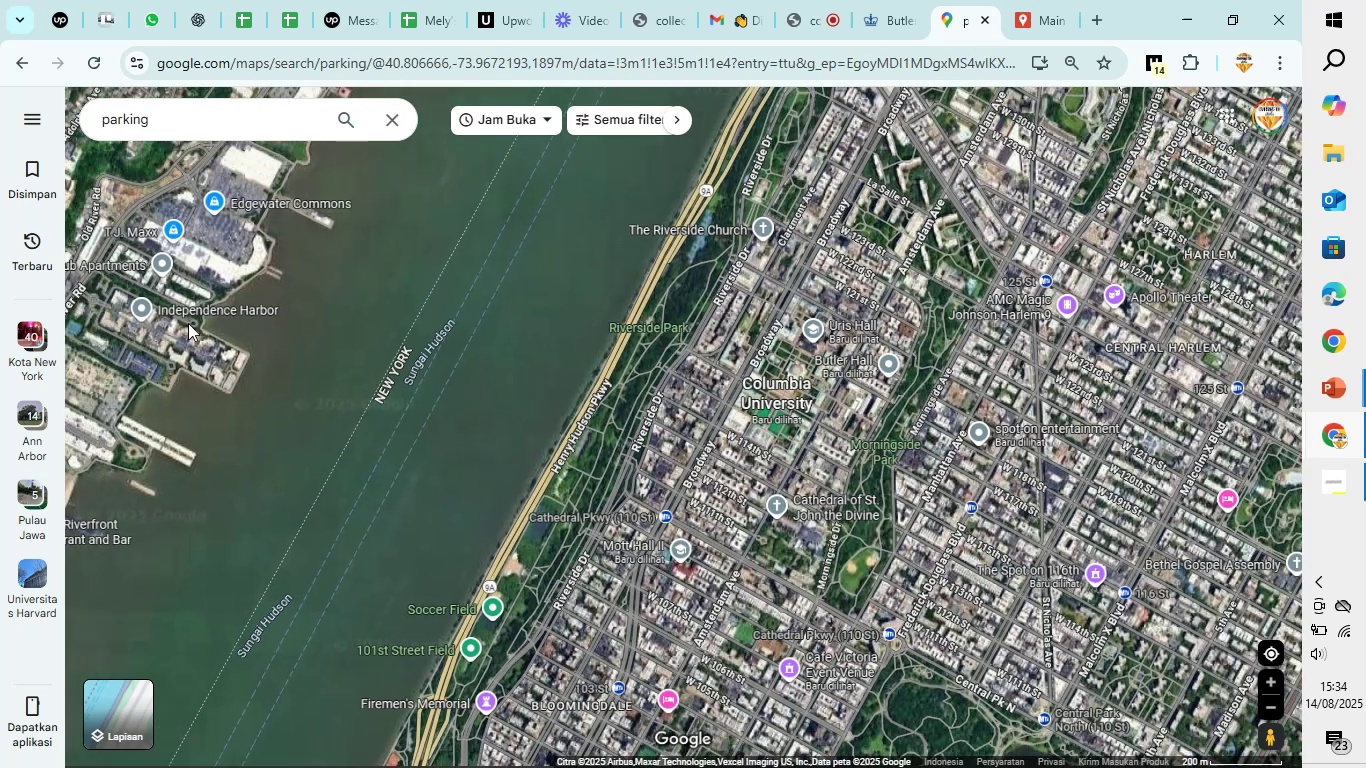 
mouse_move([649, 364])
 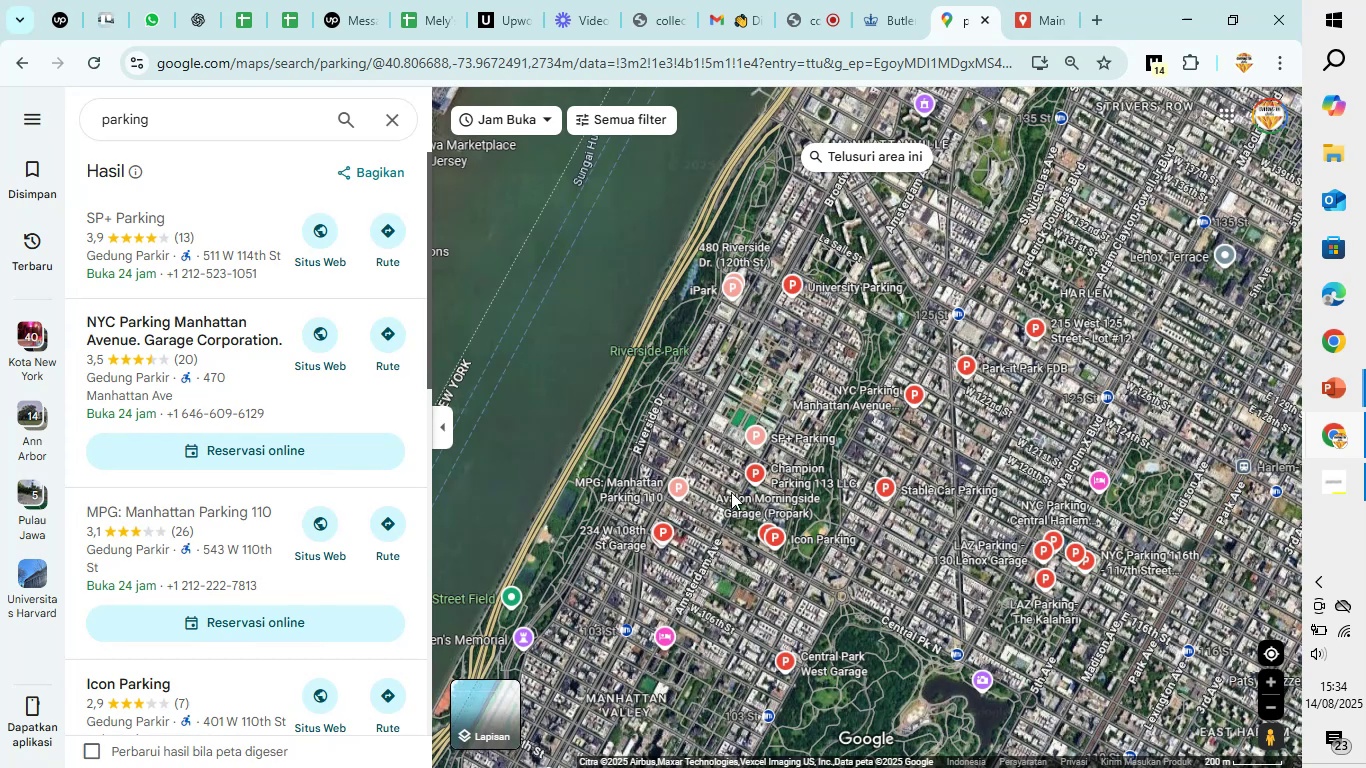 
scroll: coordinate [731, 497], scroll_direction: up, amount: 9.0
 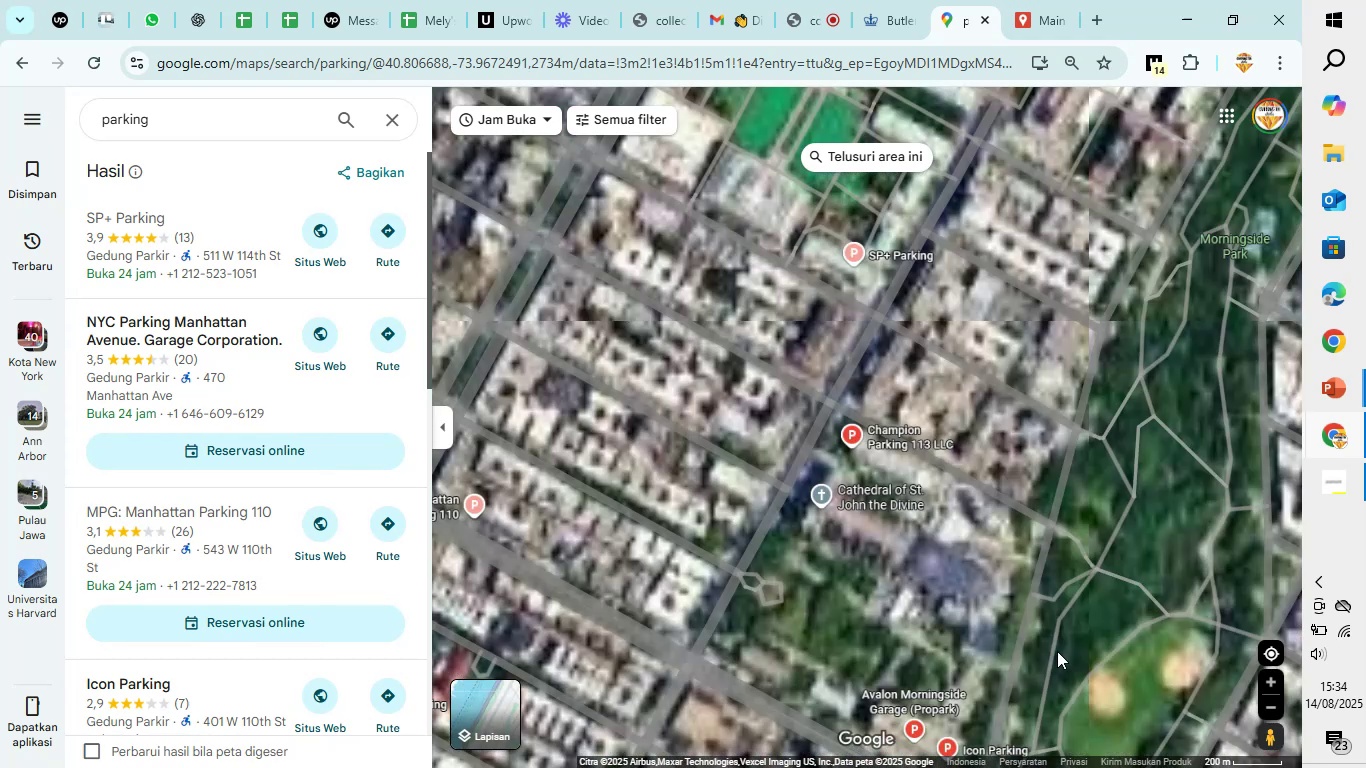 
left_click_drag(start_coordinate=[1066, 656], to_coordinate=[958, 367])
 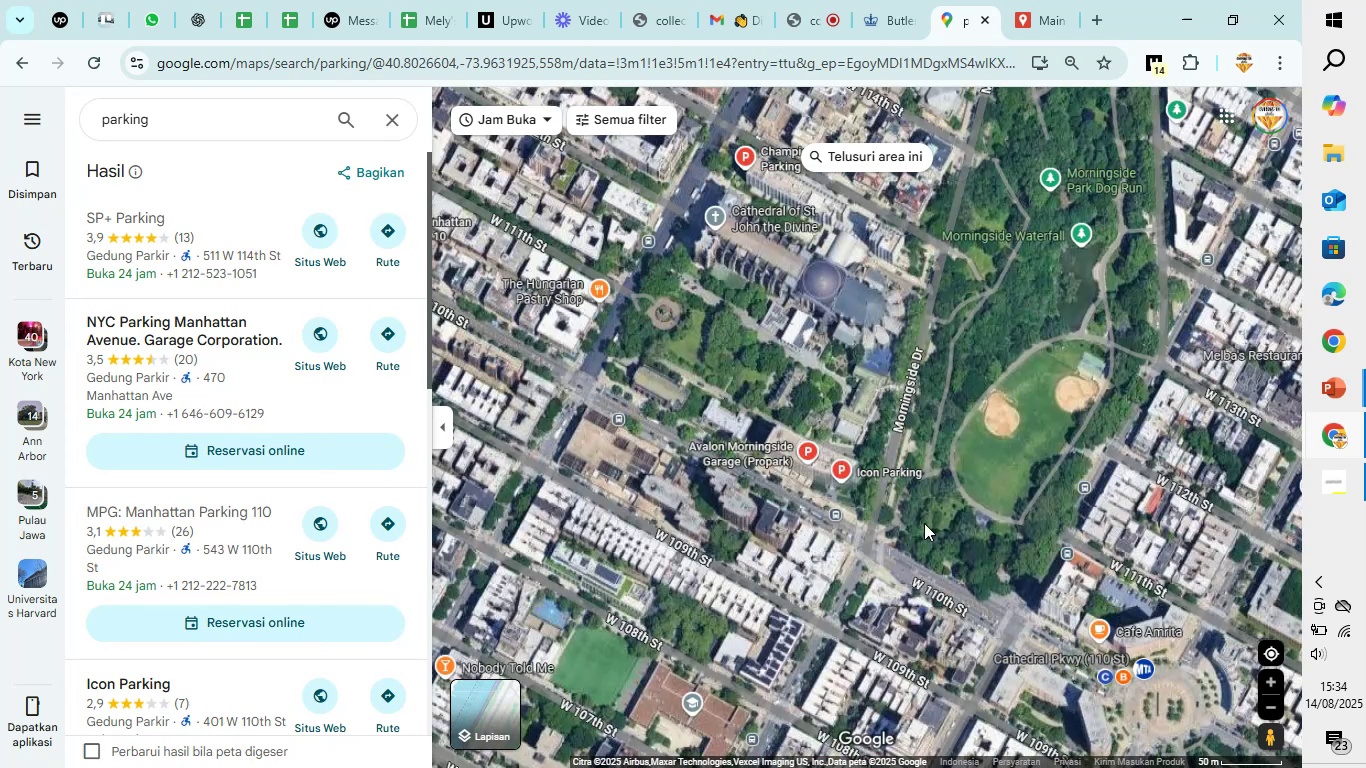 
scroll: coordinate [910, 542], scroll_direction: up, amount: 6.0
 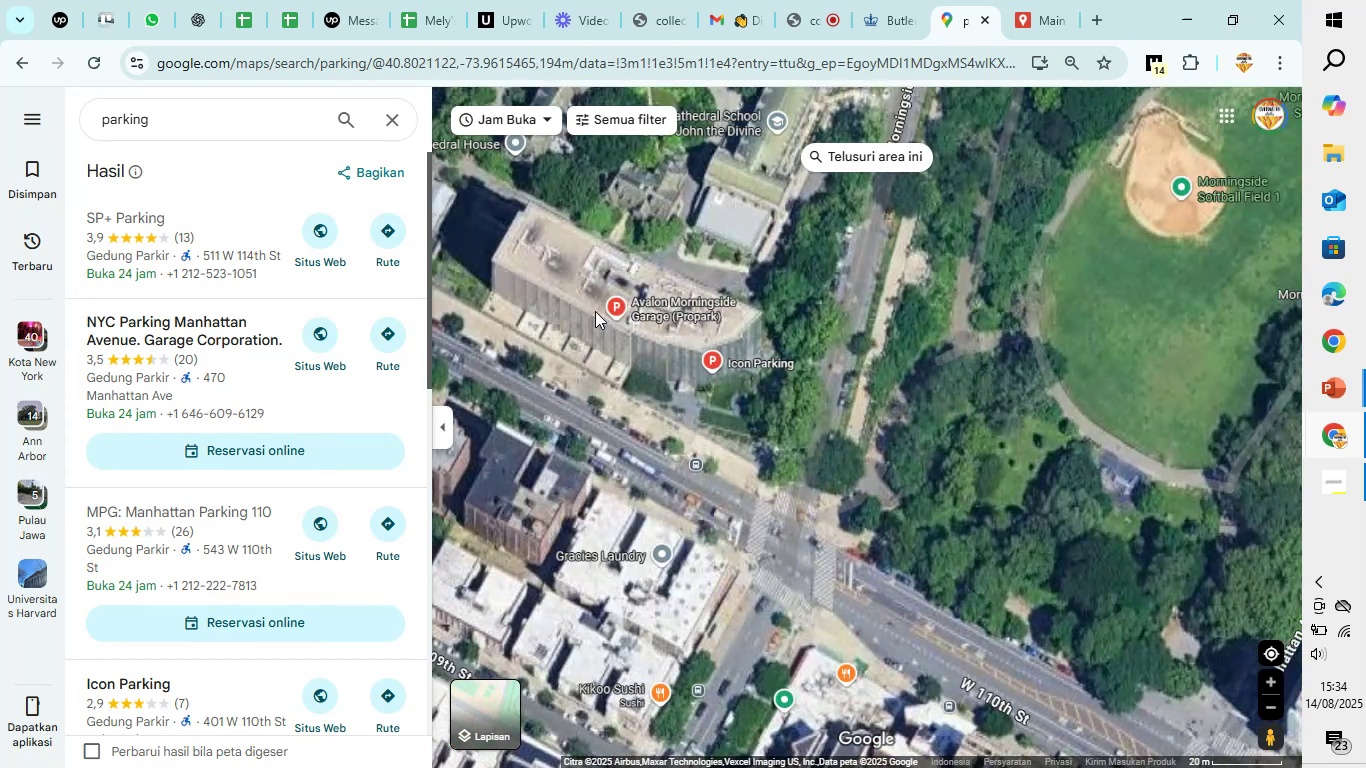 
left_click([608, 309])
 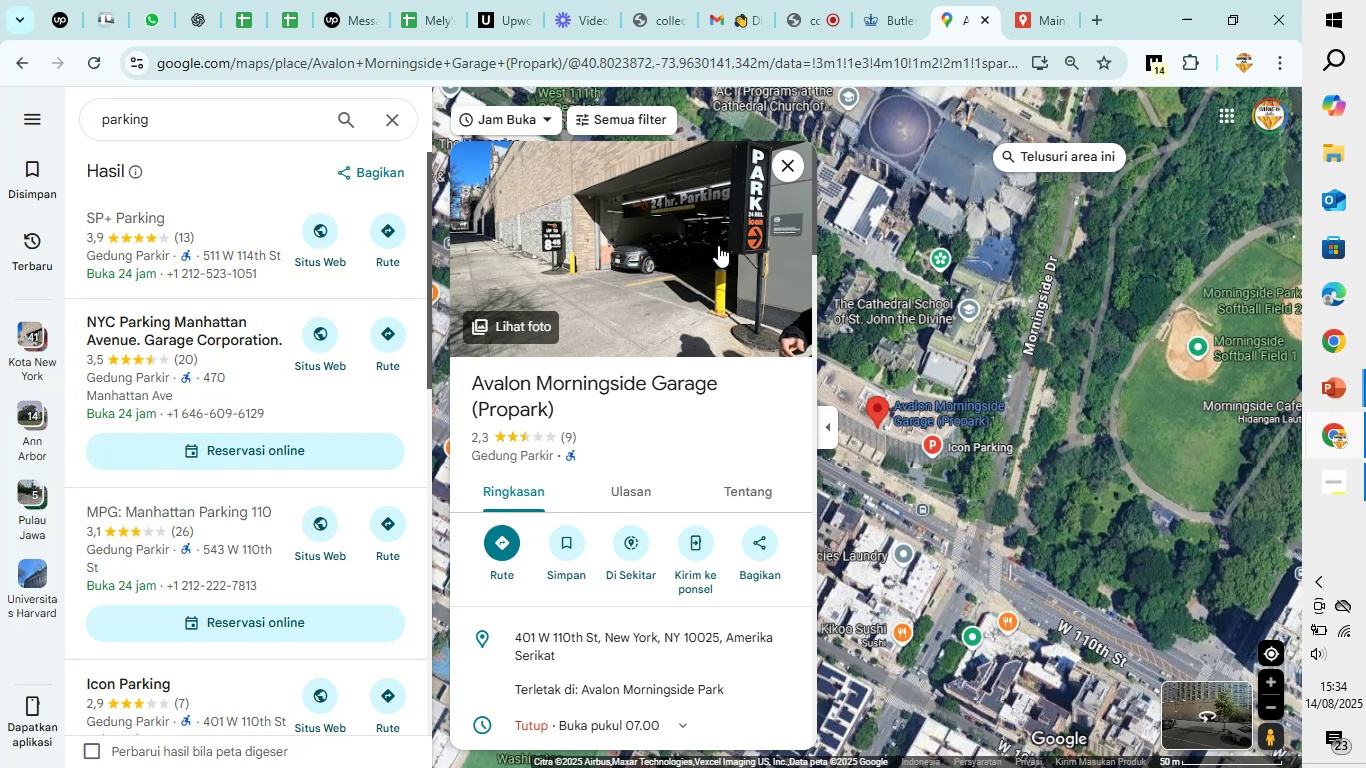 
left_click([789, 171])
 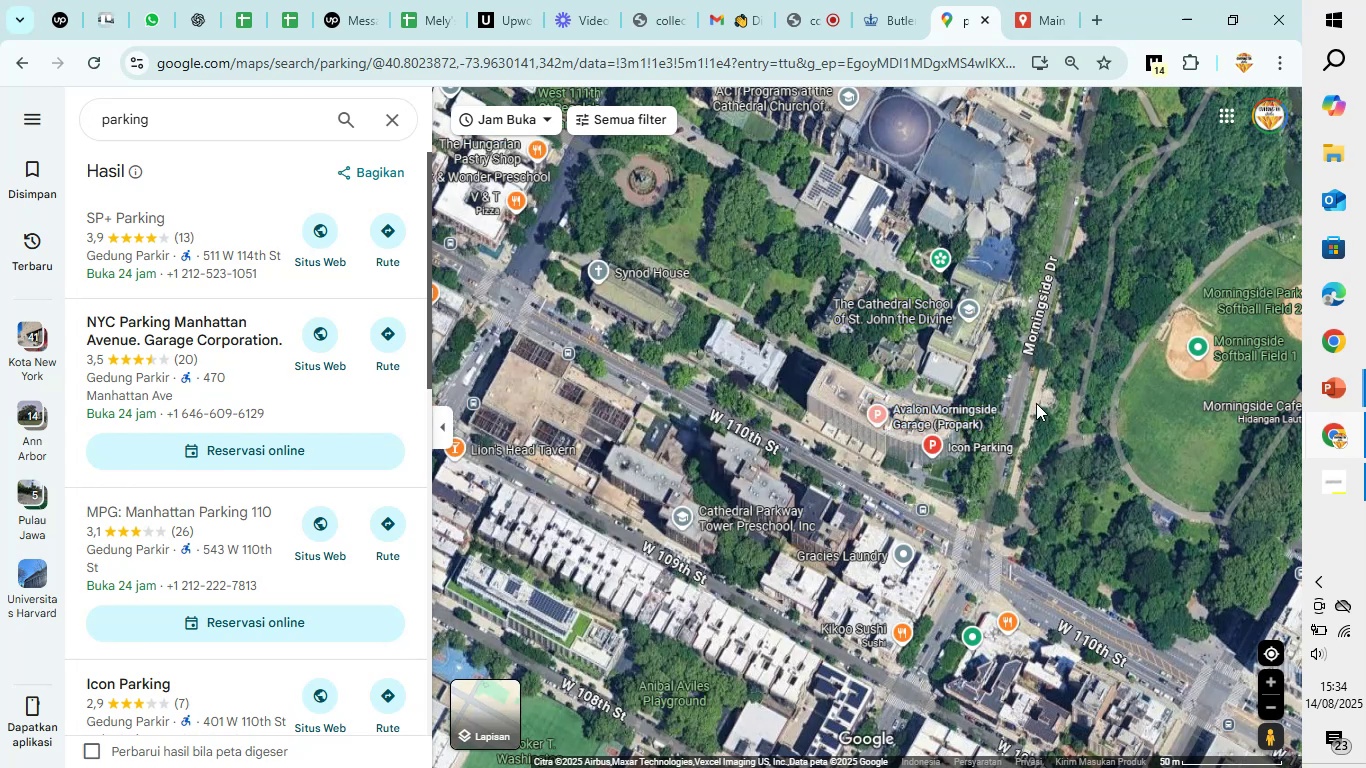 
scroll: coordinate [1026, 393], scroll_direction: up, amount: 6.0
 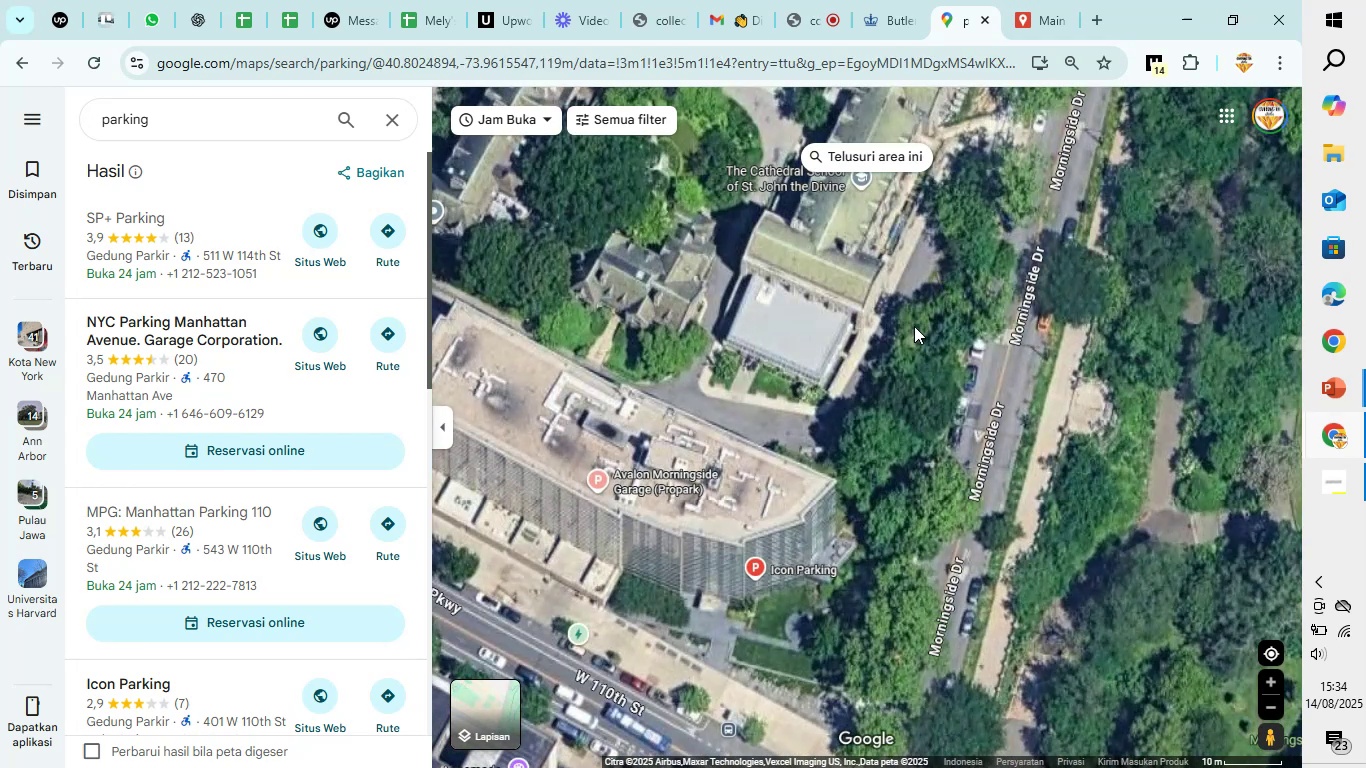 
scroll: coordinate [899, 369], scroll_direction: down, amount: 12.0
 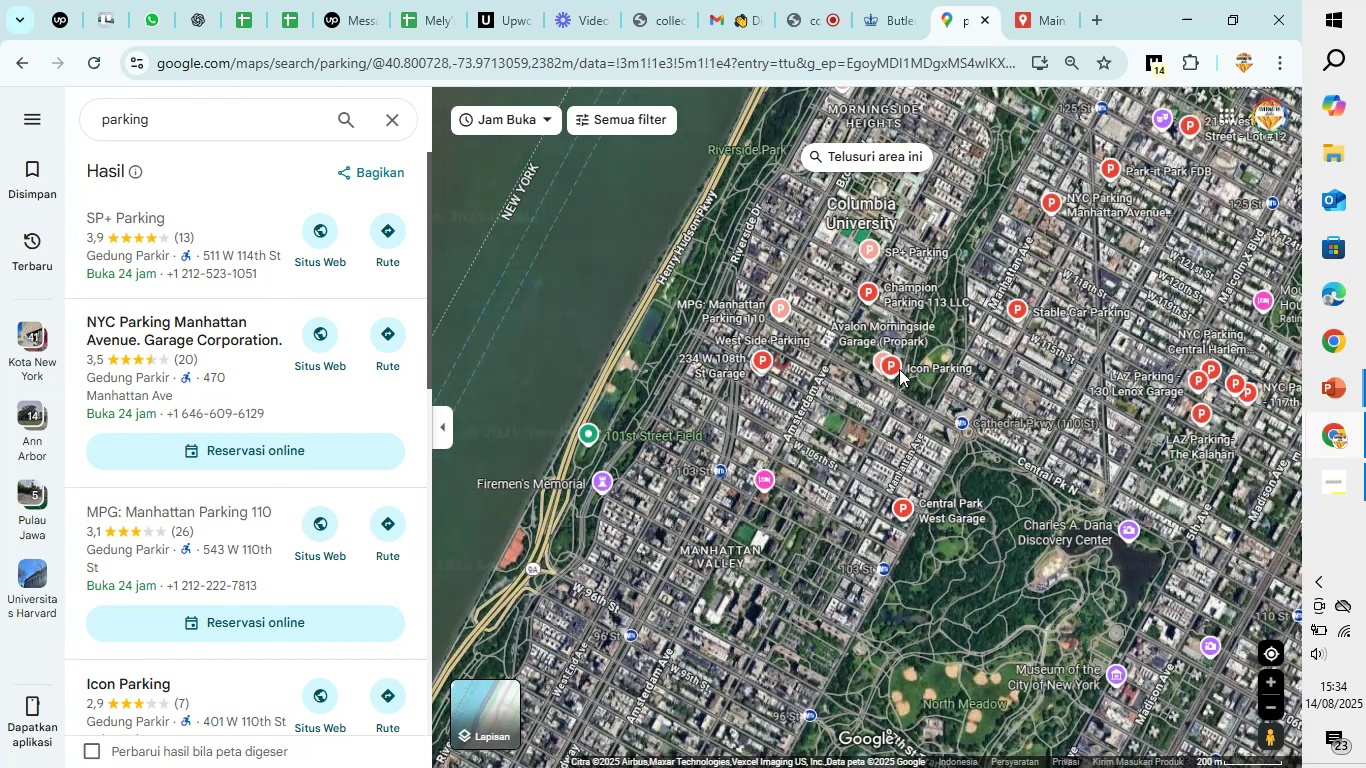 
scroll: coordinate [932, 528], scroll_direction: up, amount: 11.0
 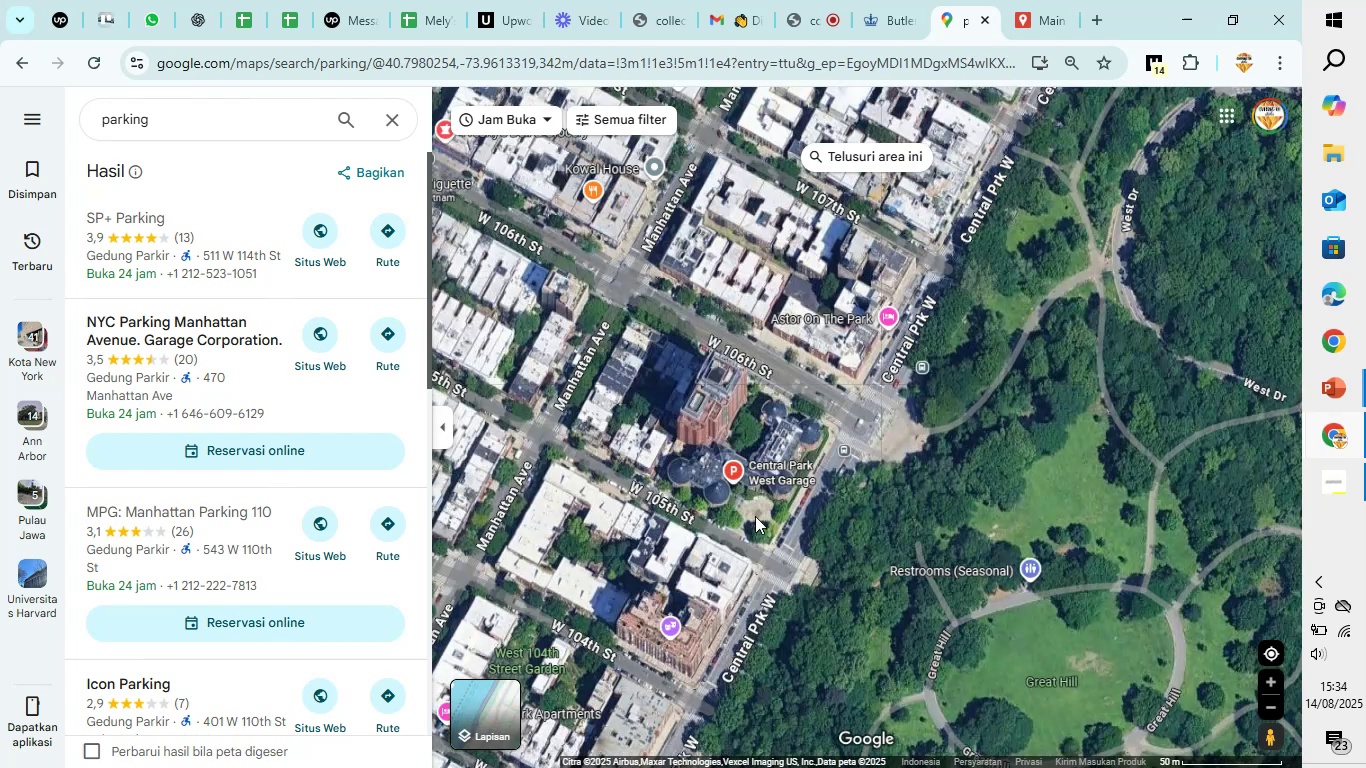 
scroll: coordinate [755, 516], scroll_direction: down, amount: 13.0
 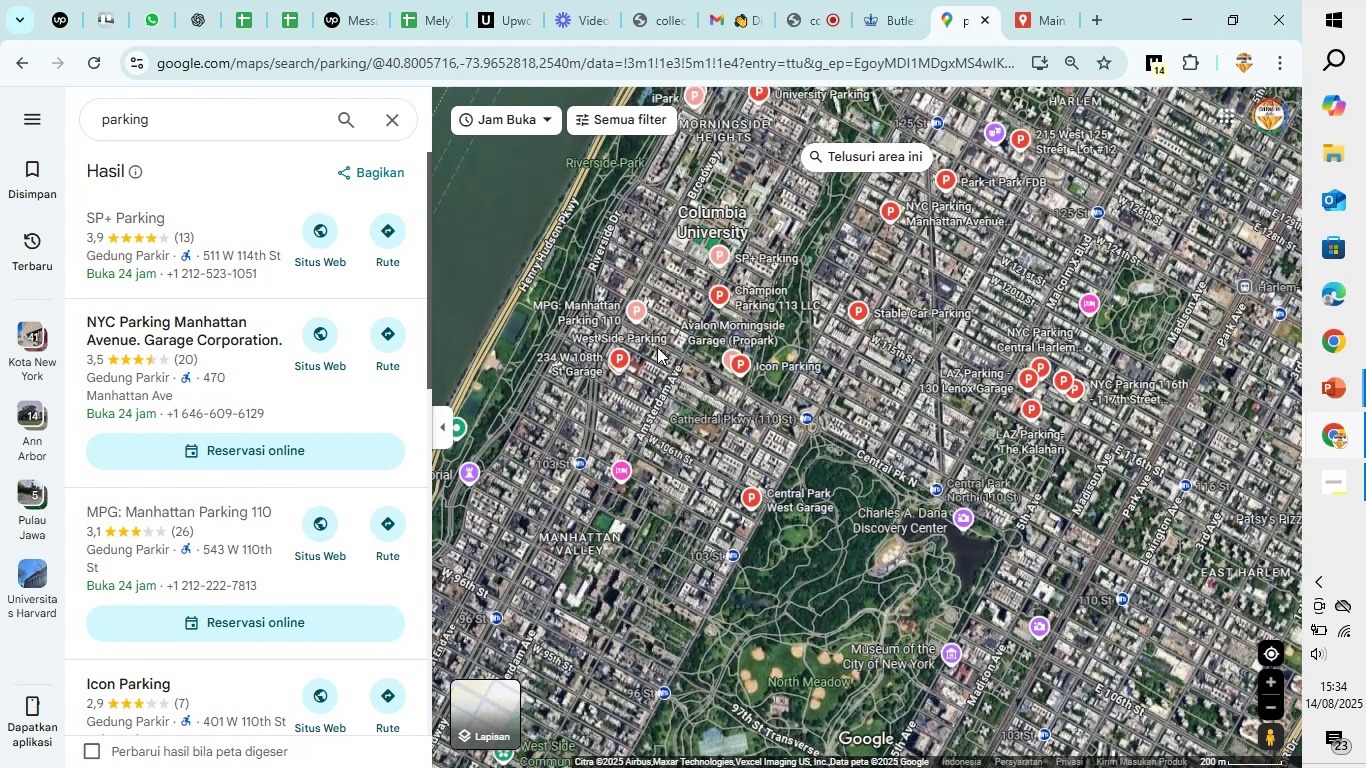 
left_click_drag(start_coordinate=[661, 343], to_coordinate=[665, 440])
 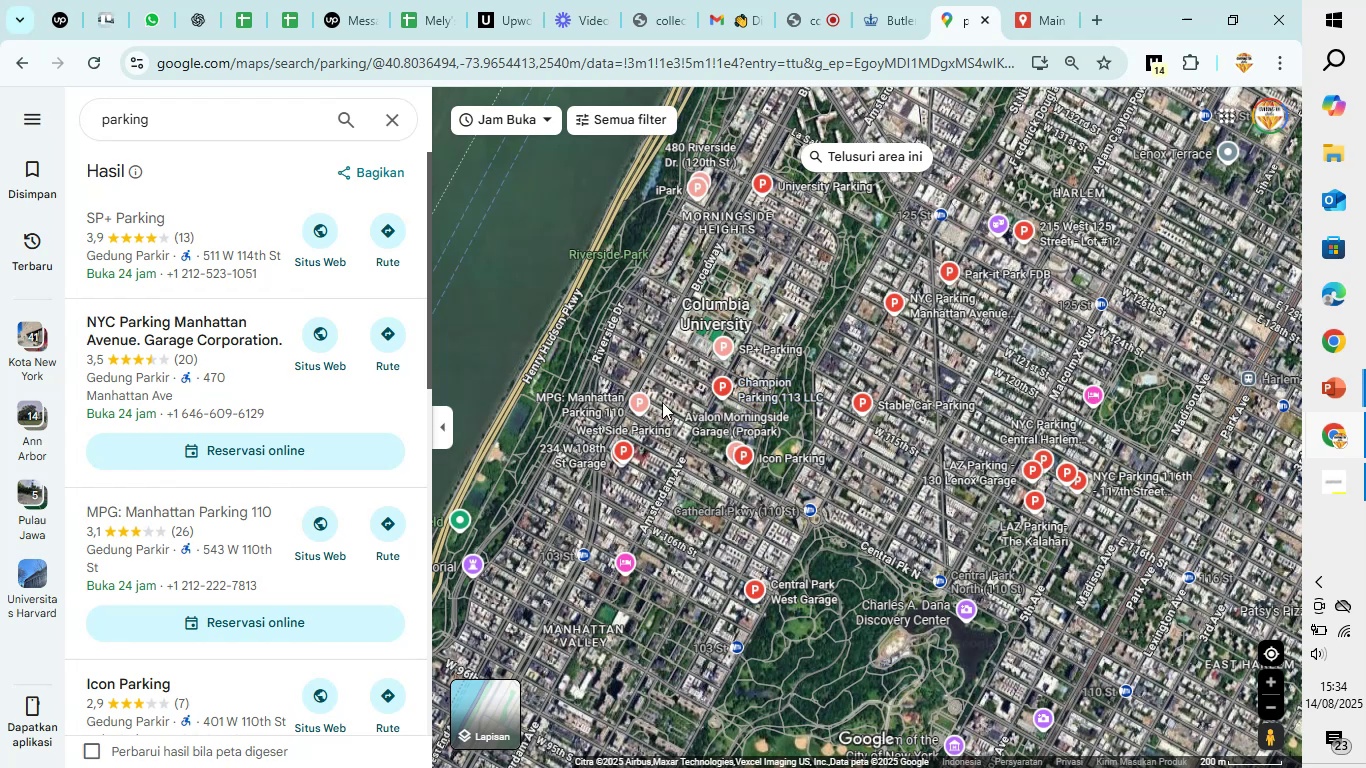 
scroll: coordinate [582, 518], scroll_direction: up, amount: 15.0
 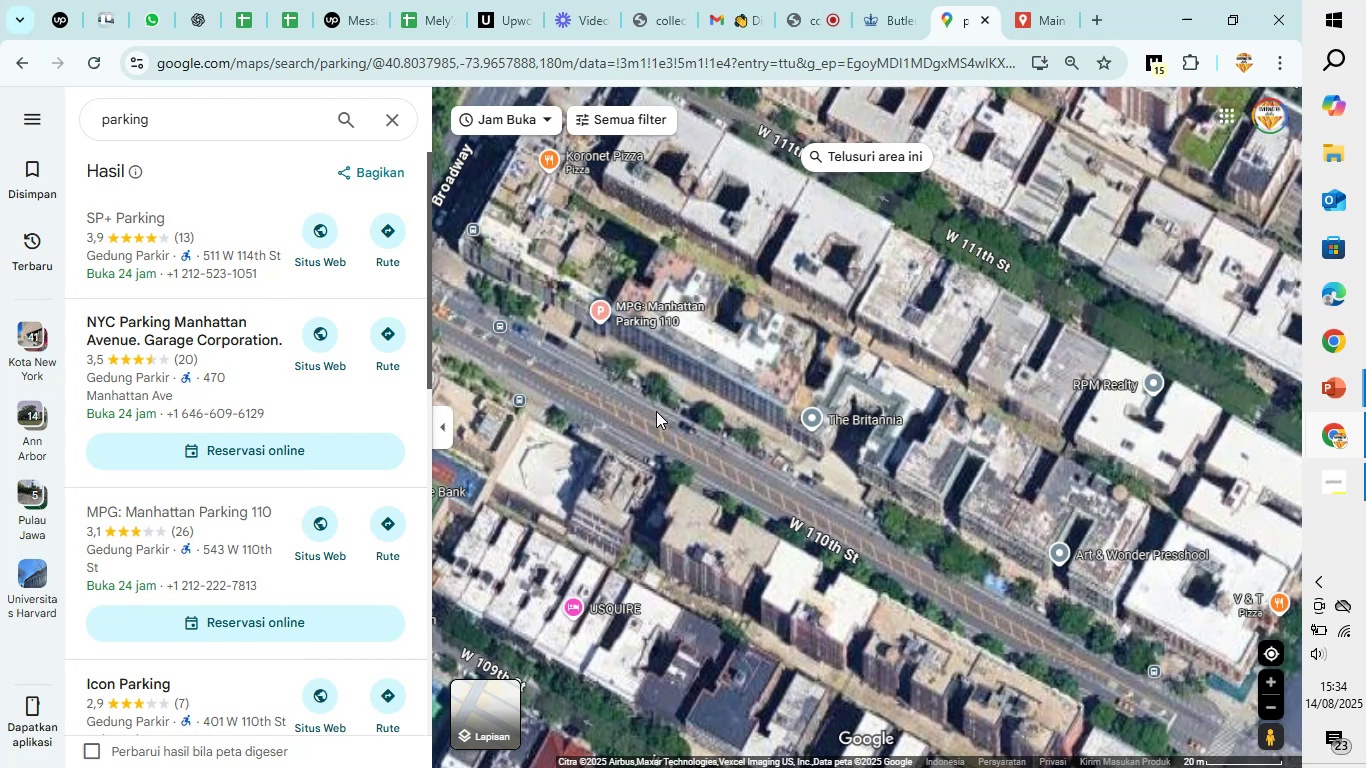 
left_click_drag(start_coordinate=[665, 380], to_coordinate=[793, 371])
 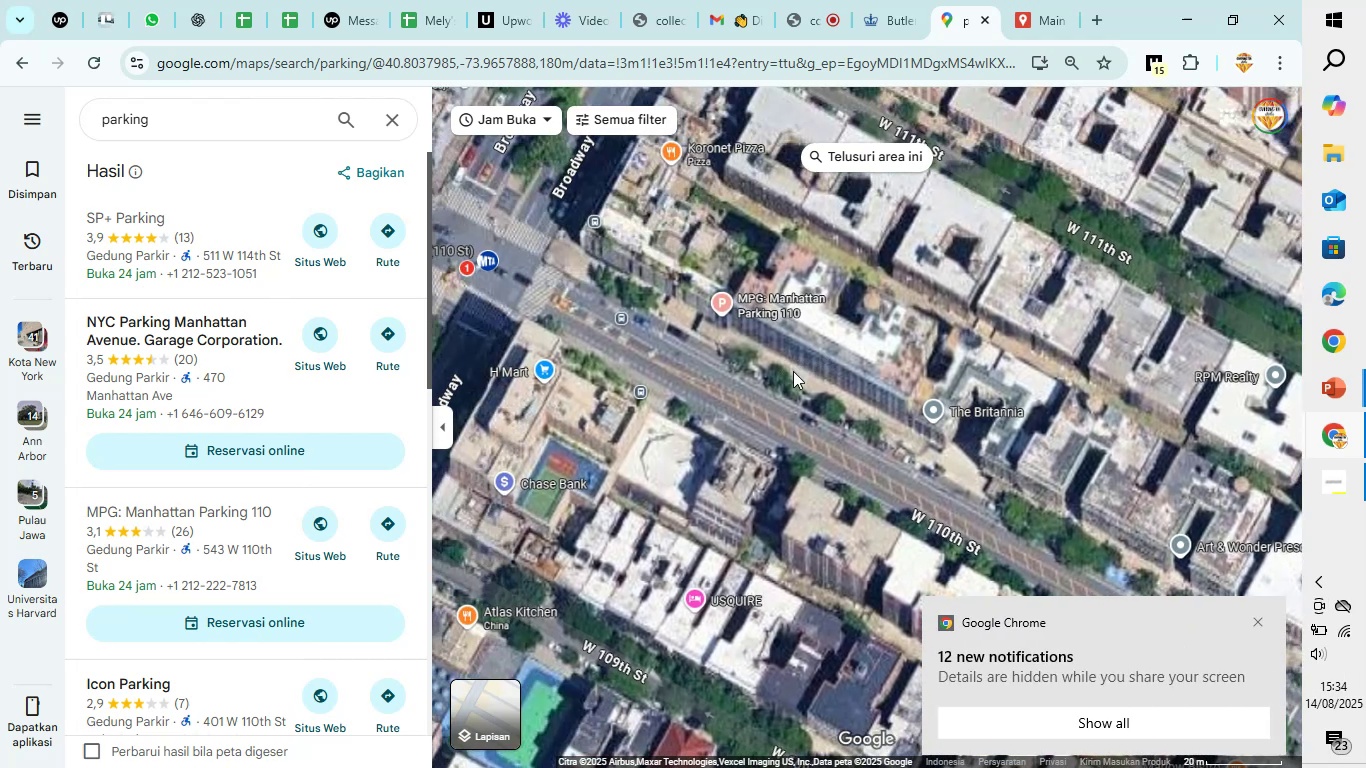 
scroll: coordinate [793, 371], scroll_direction: up, amount: 3.0
 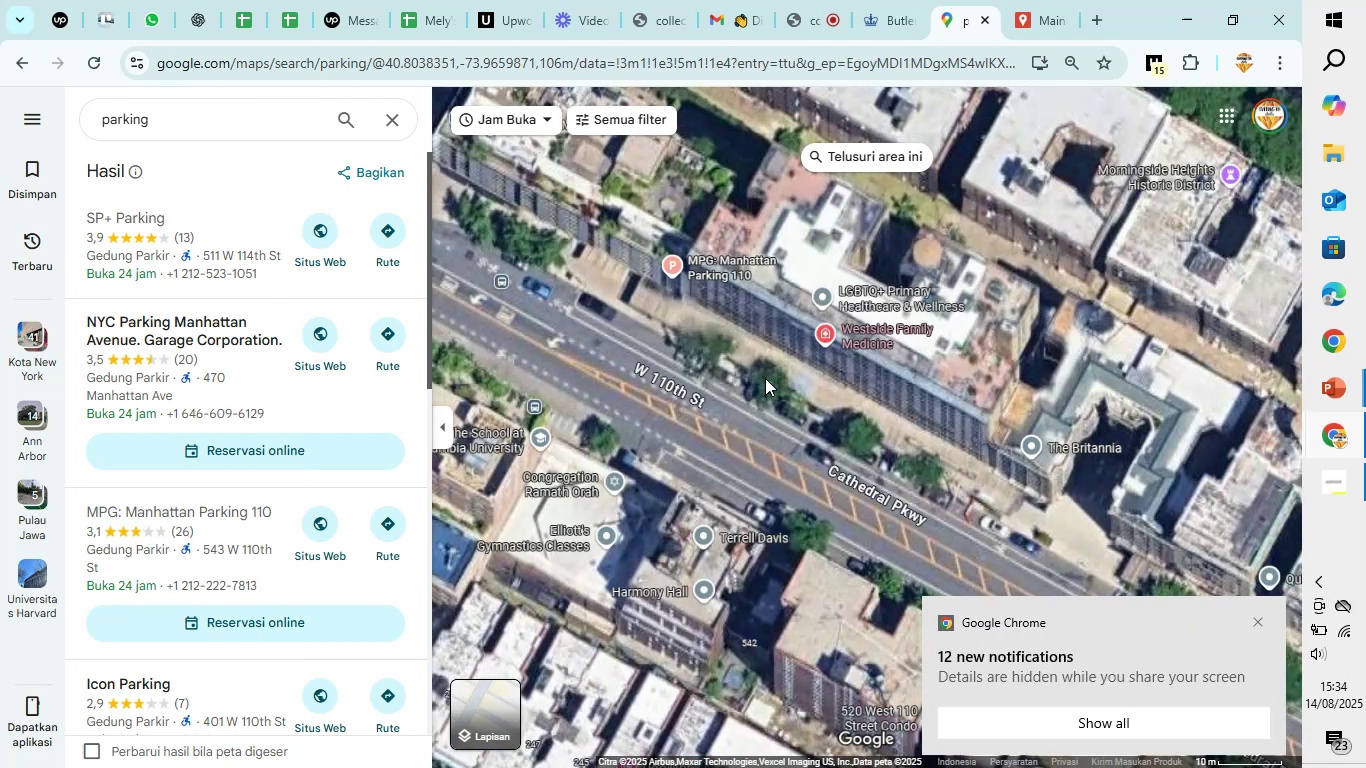 
wait(5.18)
 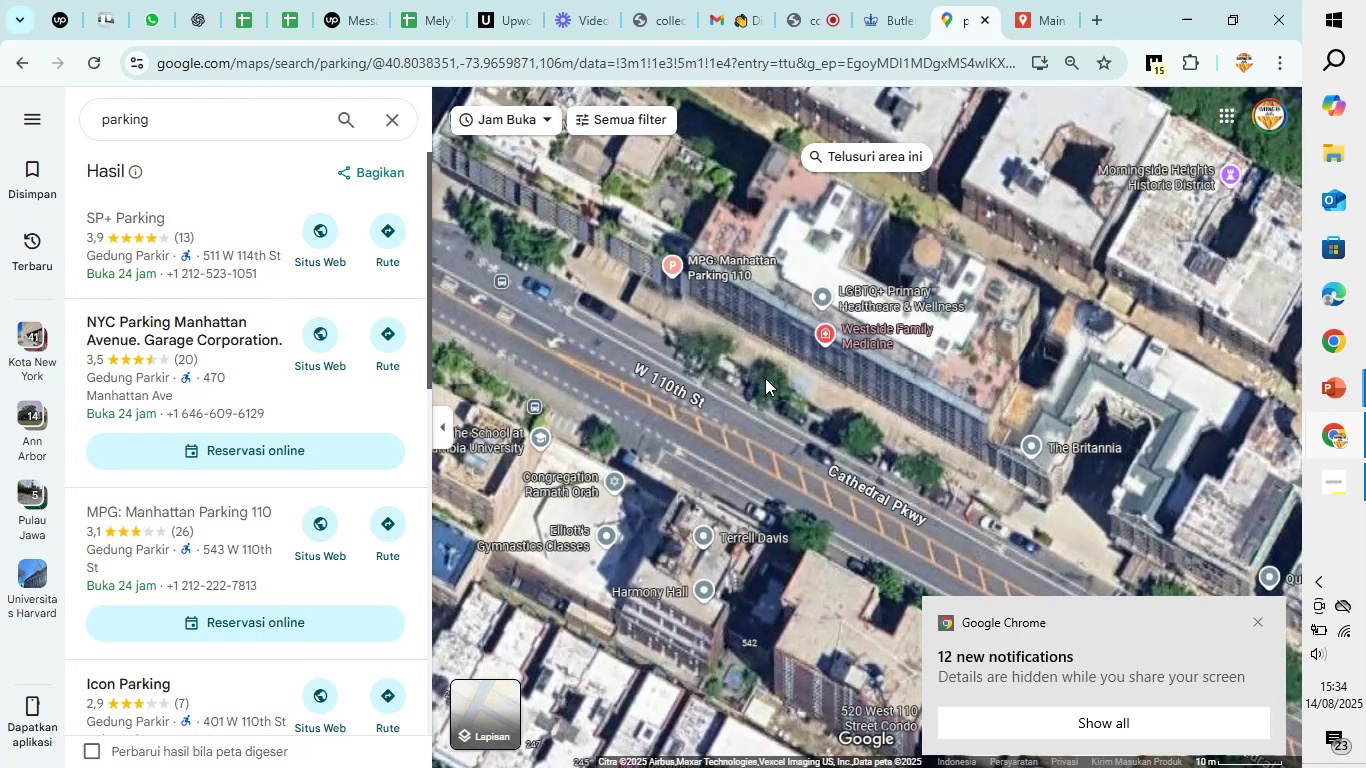 
left_click_drag(start_coordinate=[631, 307], to_coordinate=[660, 496])
 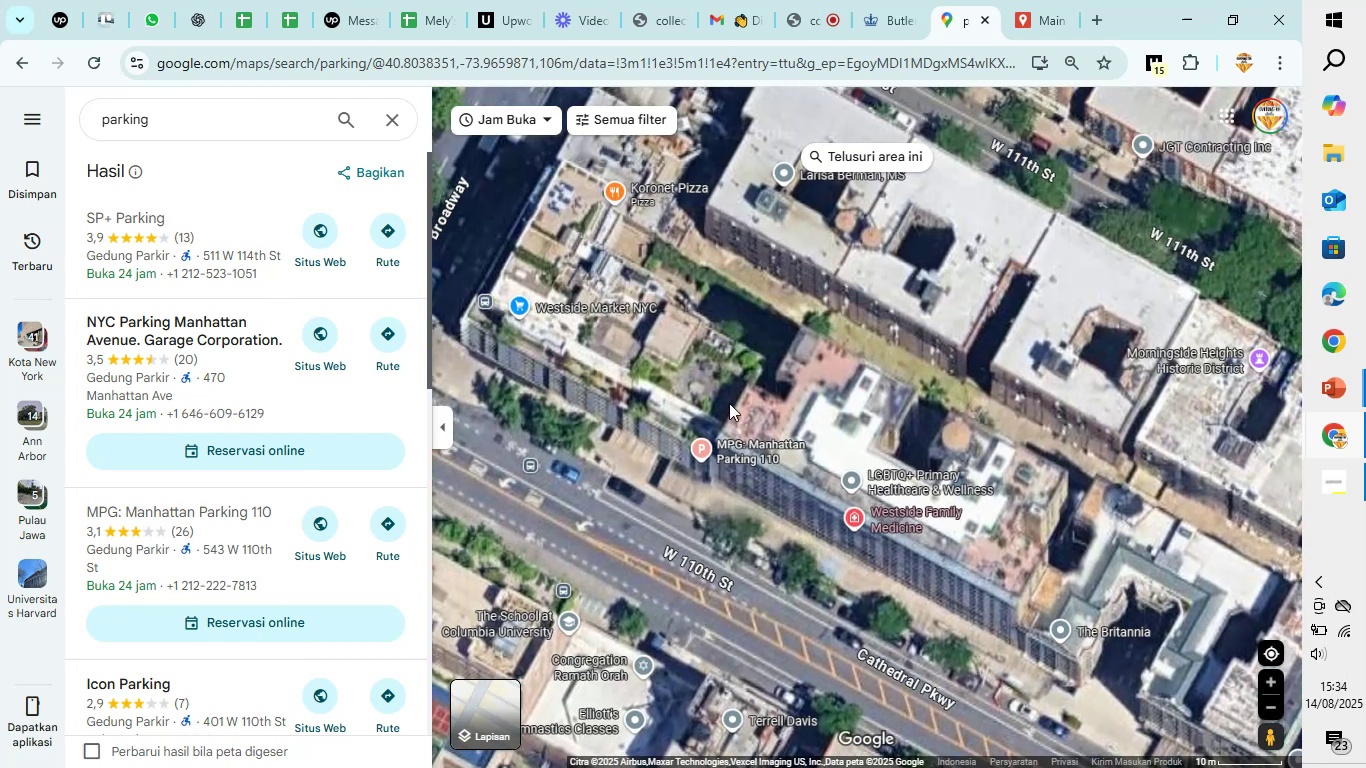 
scroll: coordinate [732, 399], scroll_direction: up, amount: 6.0
 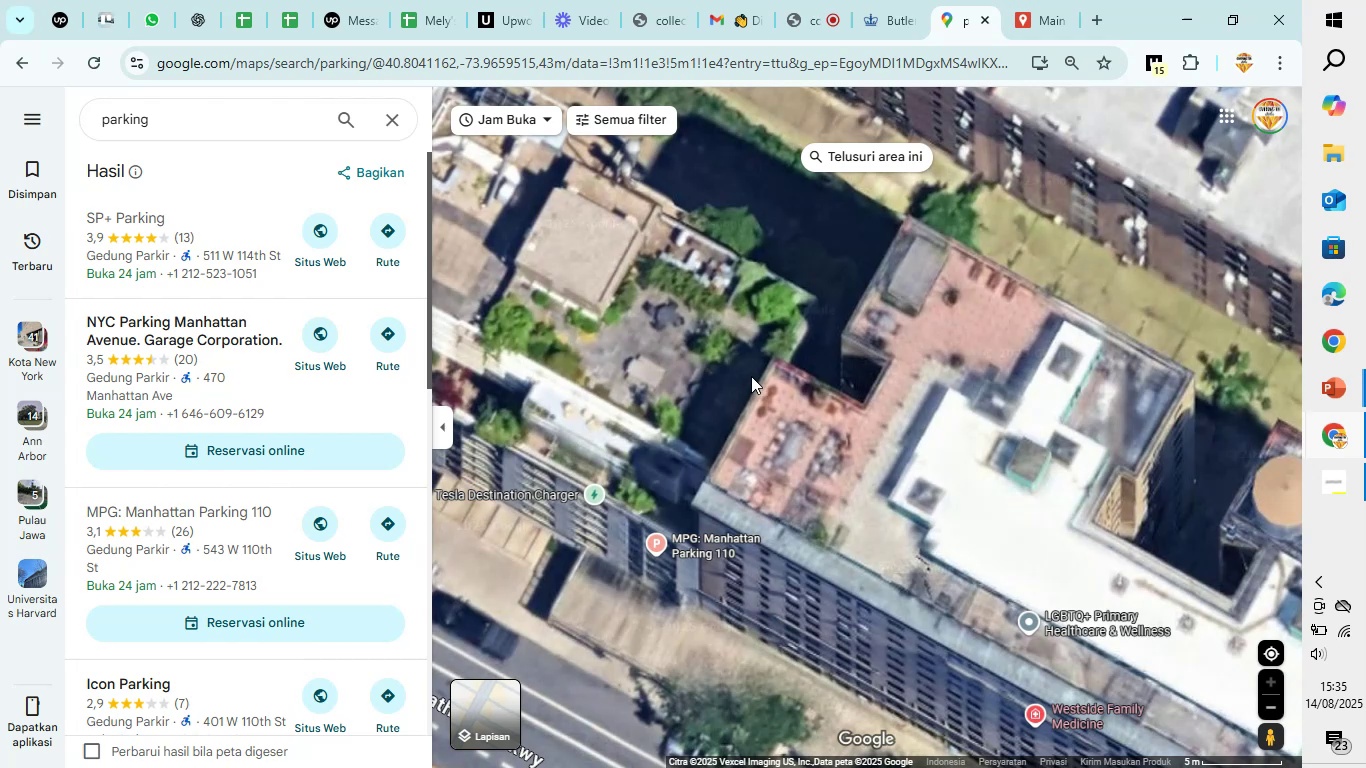 
left_click_drag(start_coordinate=[671, 398], to_coordinate=[771, 333])
 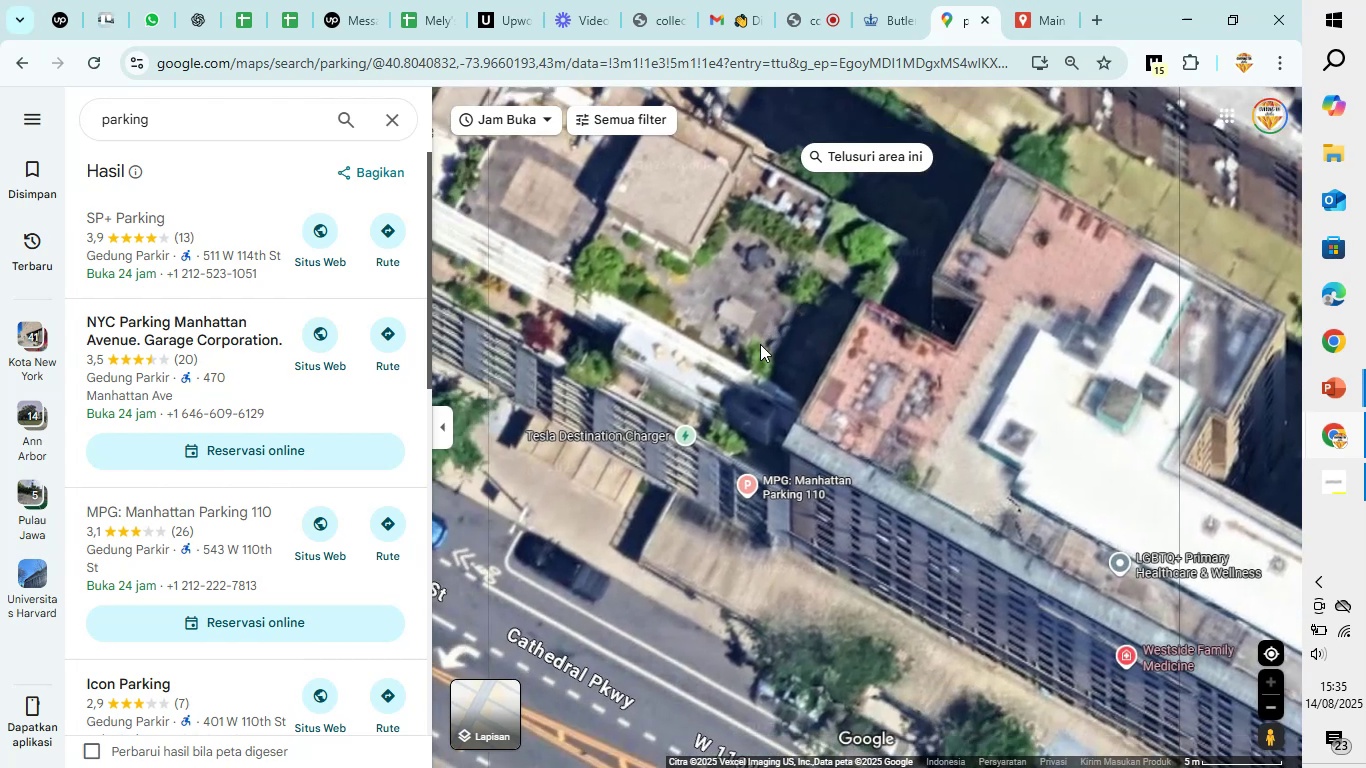 
scroll: coordinate [760, 344], scroll_direction: down, amount: 9.0
 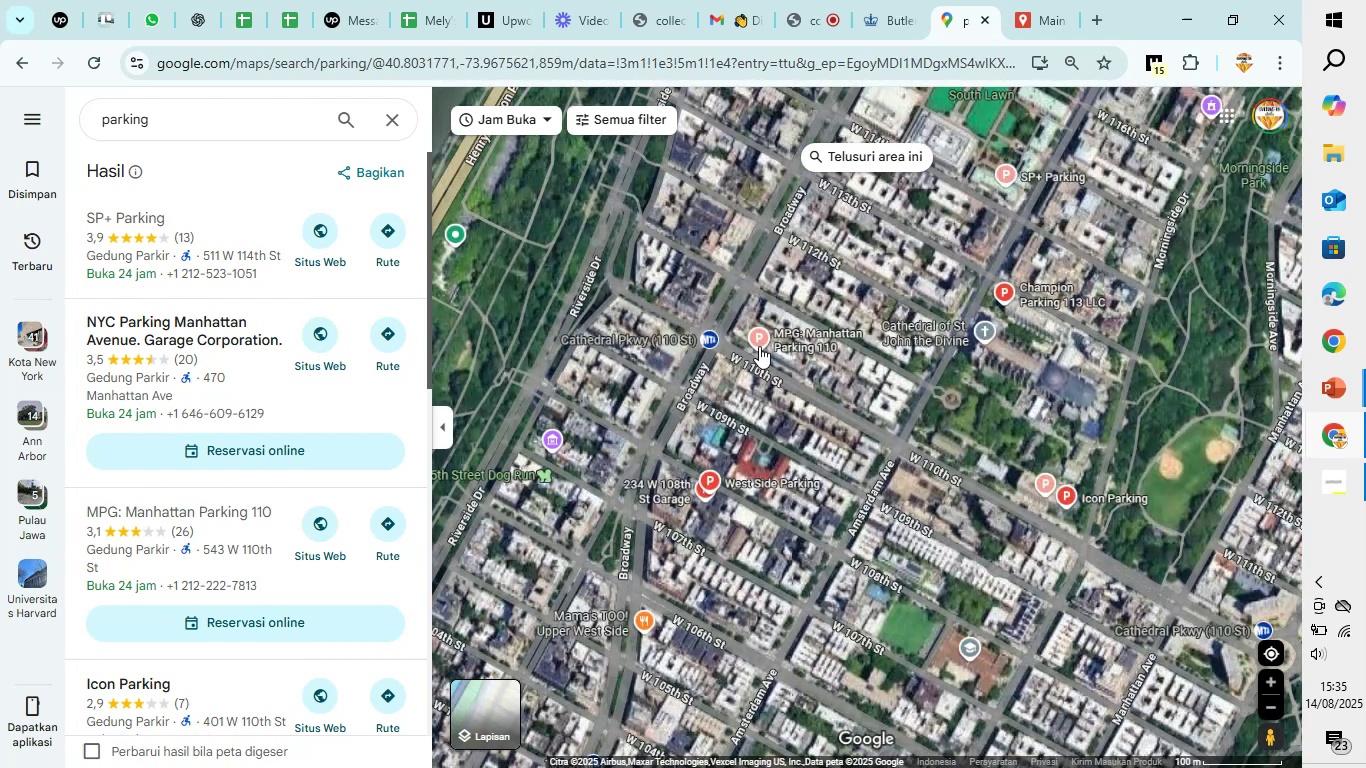 
scroll: coordinate [705, 522], scroll_direction: up, amount: 12.0
 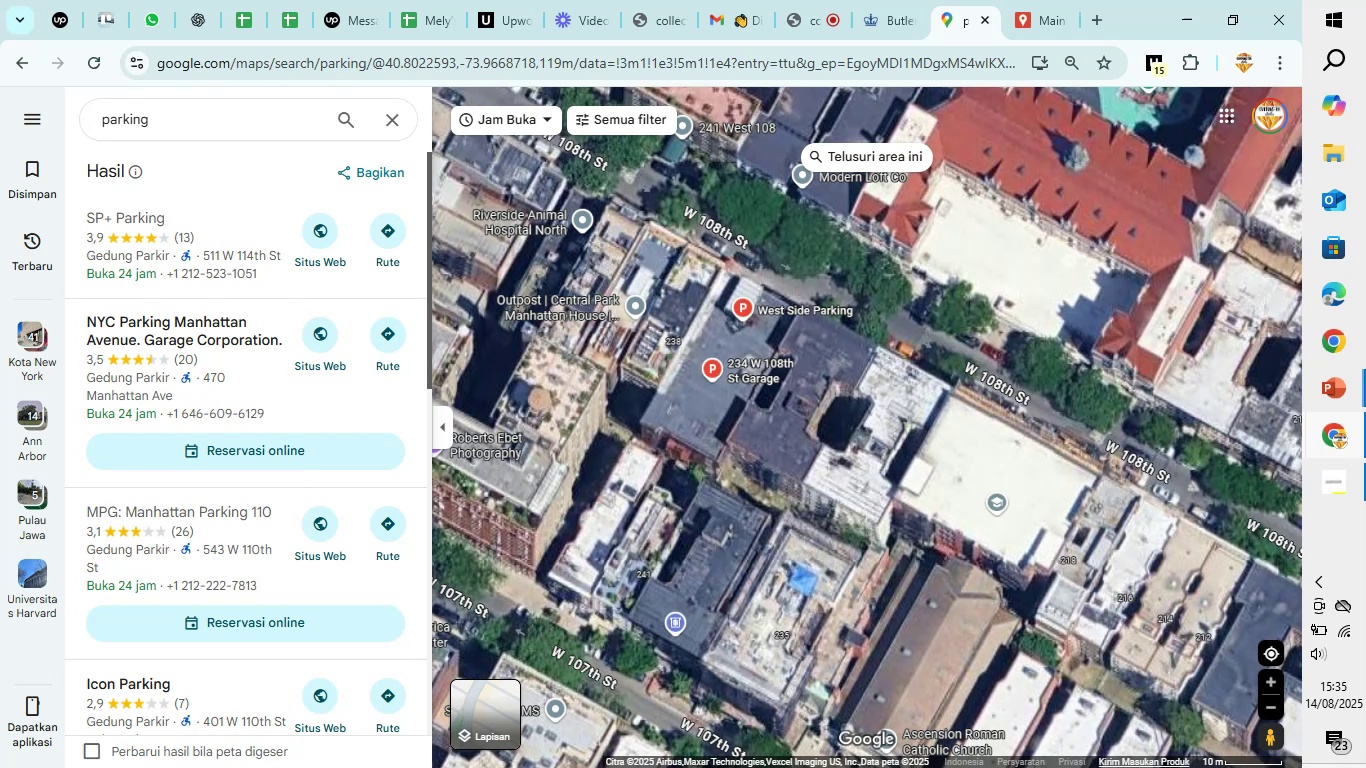 
wait(6.23)
 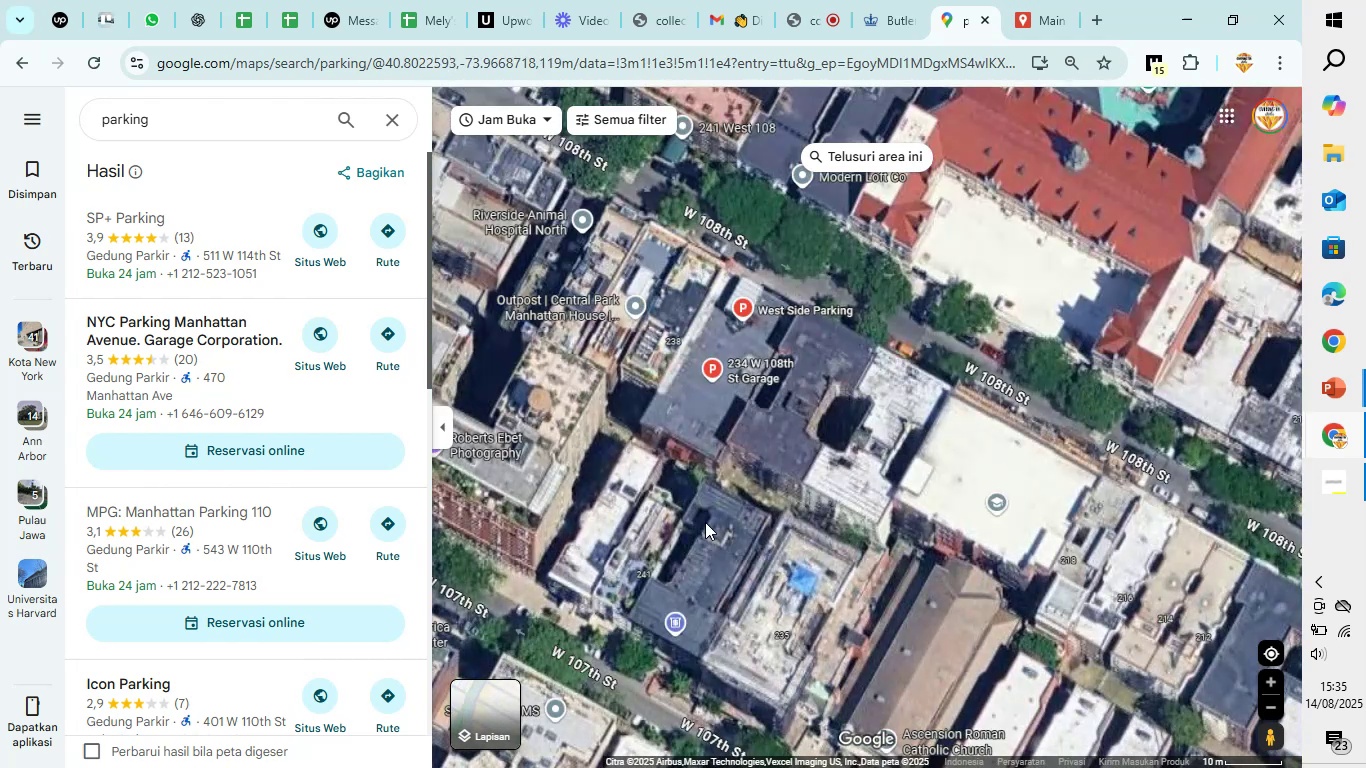 
scroll: coordinate [625, 394], scroll_direction: down, amount: 5.0
 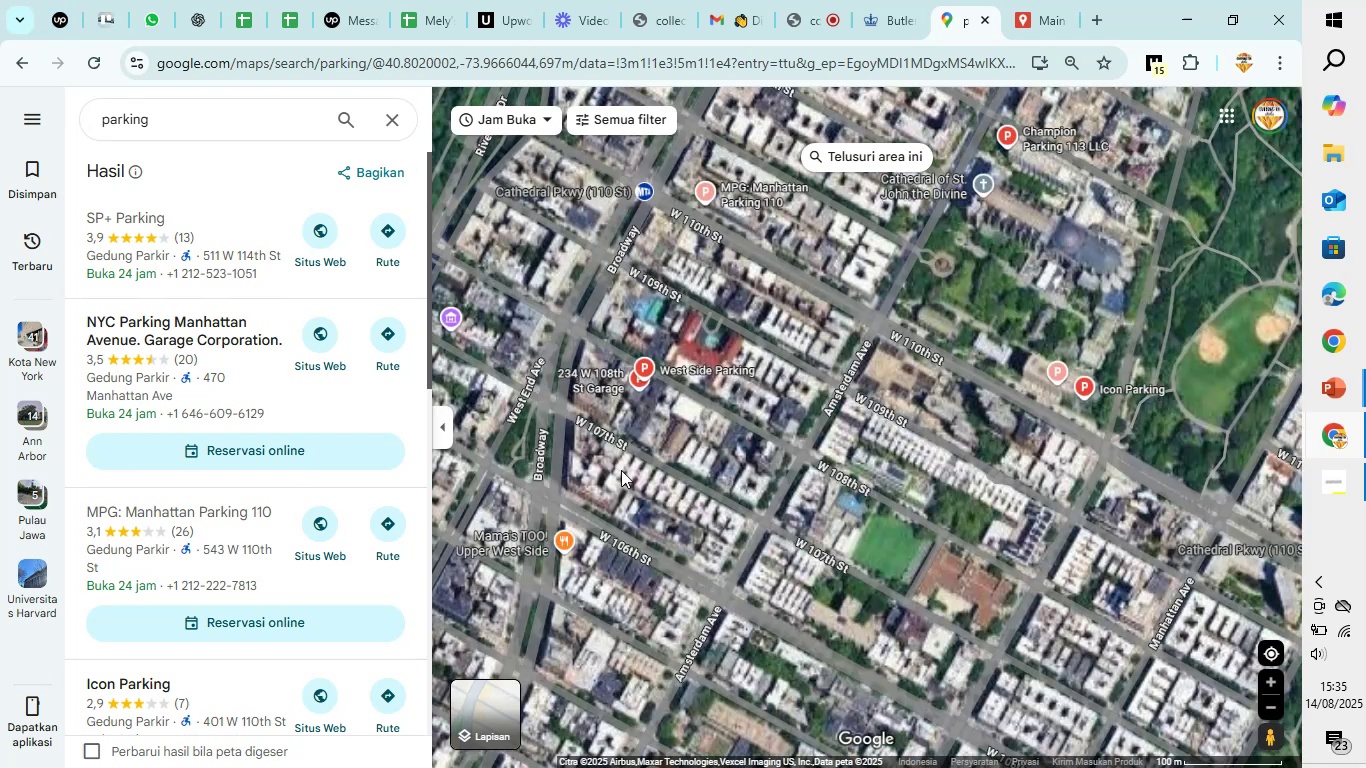 
left_click_drag(start_coordinate=[622, 467], to_coordinate=[872, 615])
 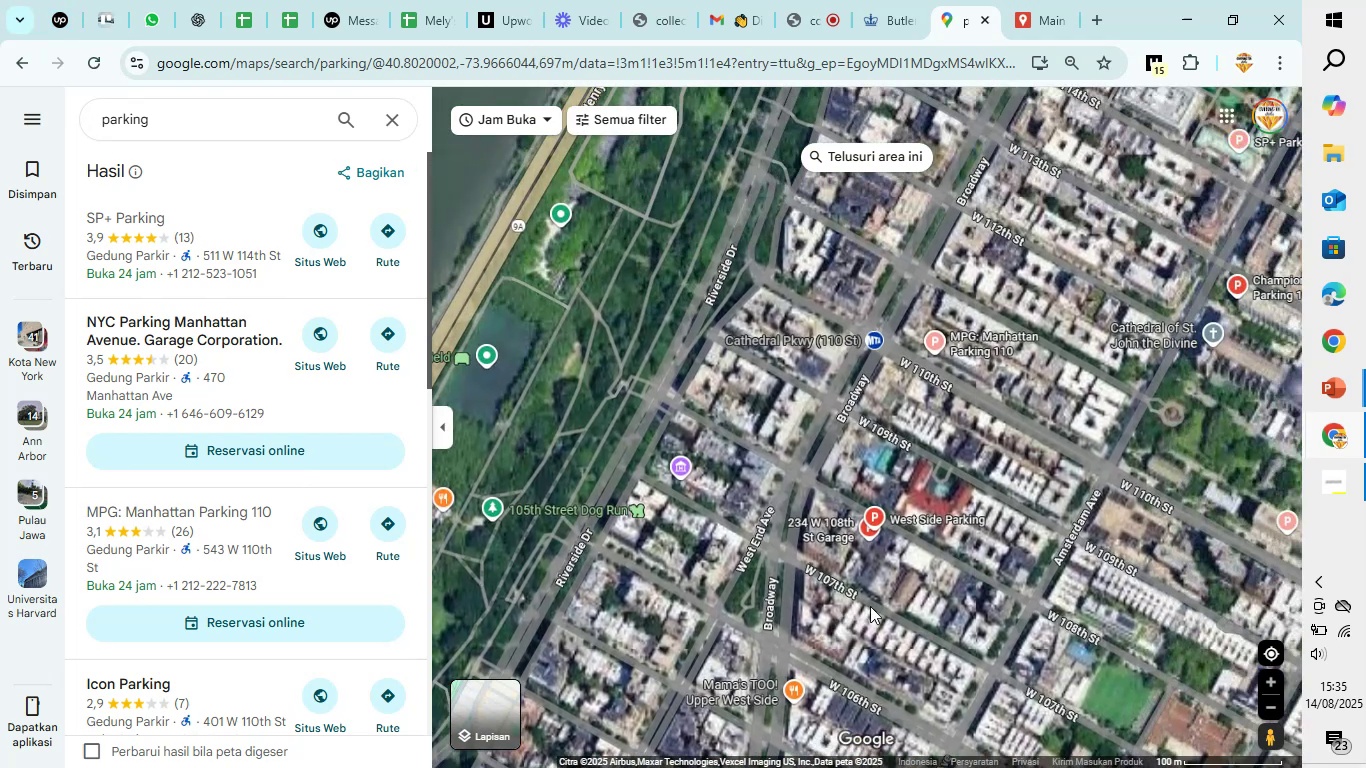 
scroll: coordinate [879, 595], scroll_direction: down, amount: 4.0
 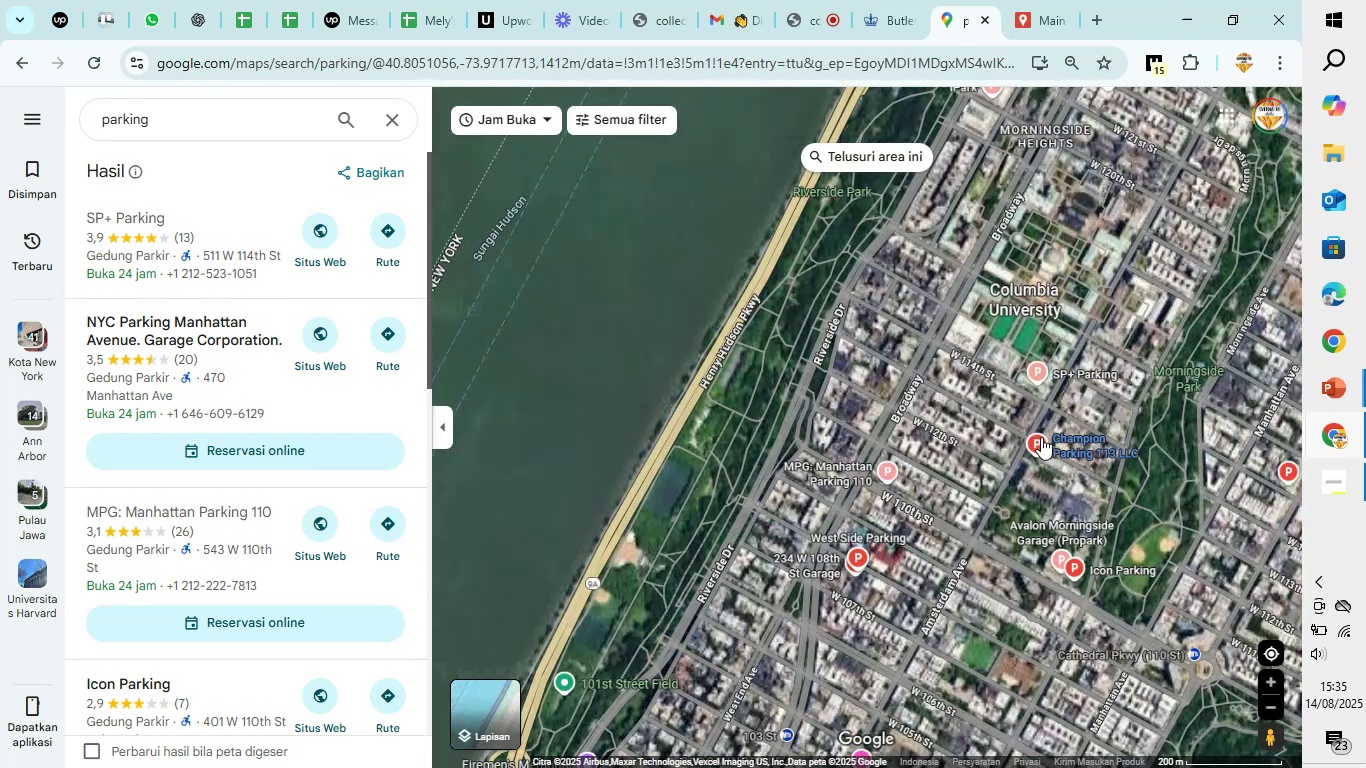 
left_click_drag(start_coordinate=[939, 386], to_coordinate=[851, 686])
 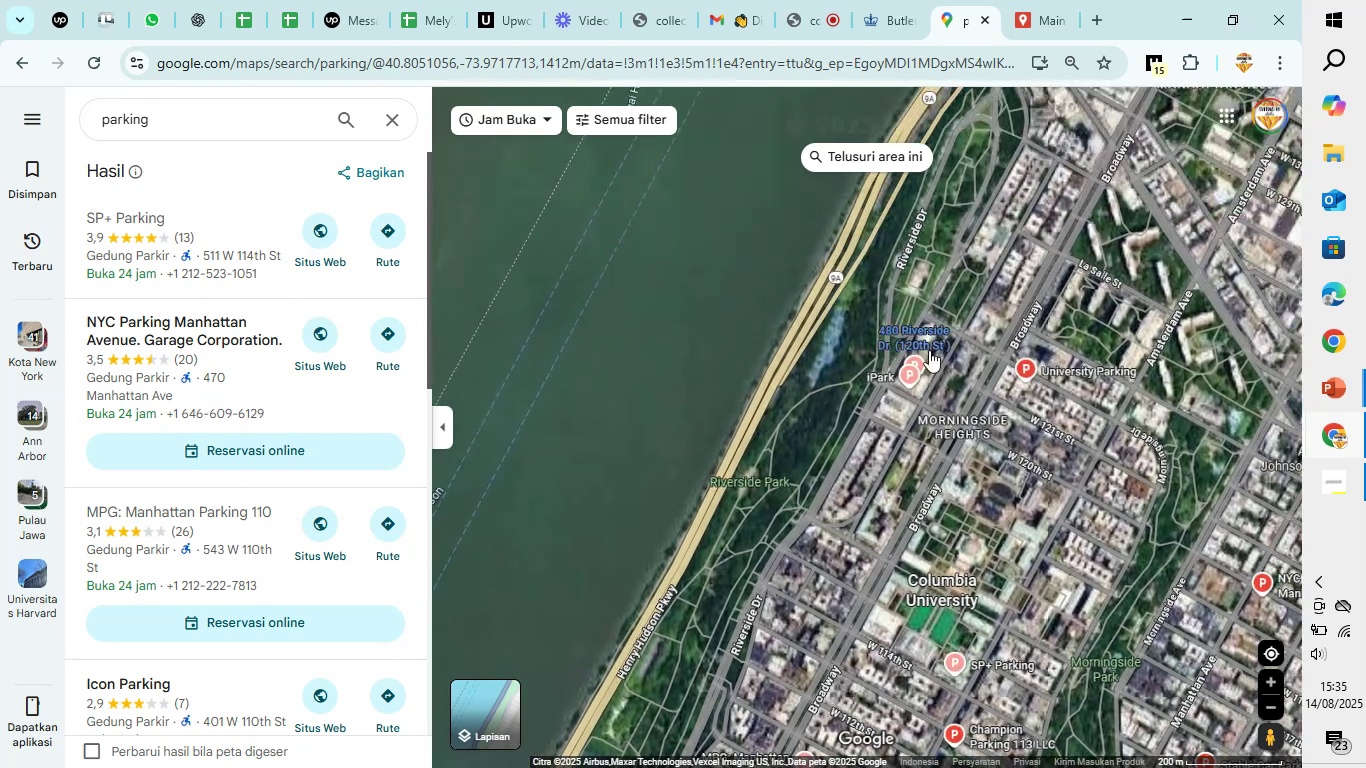 
scroll: coordinate [852, 505], scroll_direction: up, amount: 17.0
 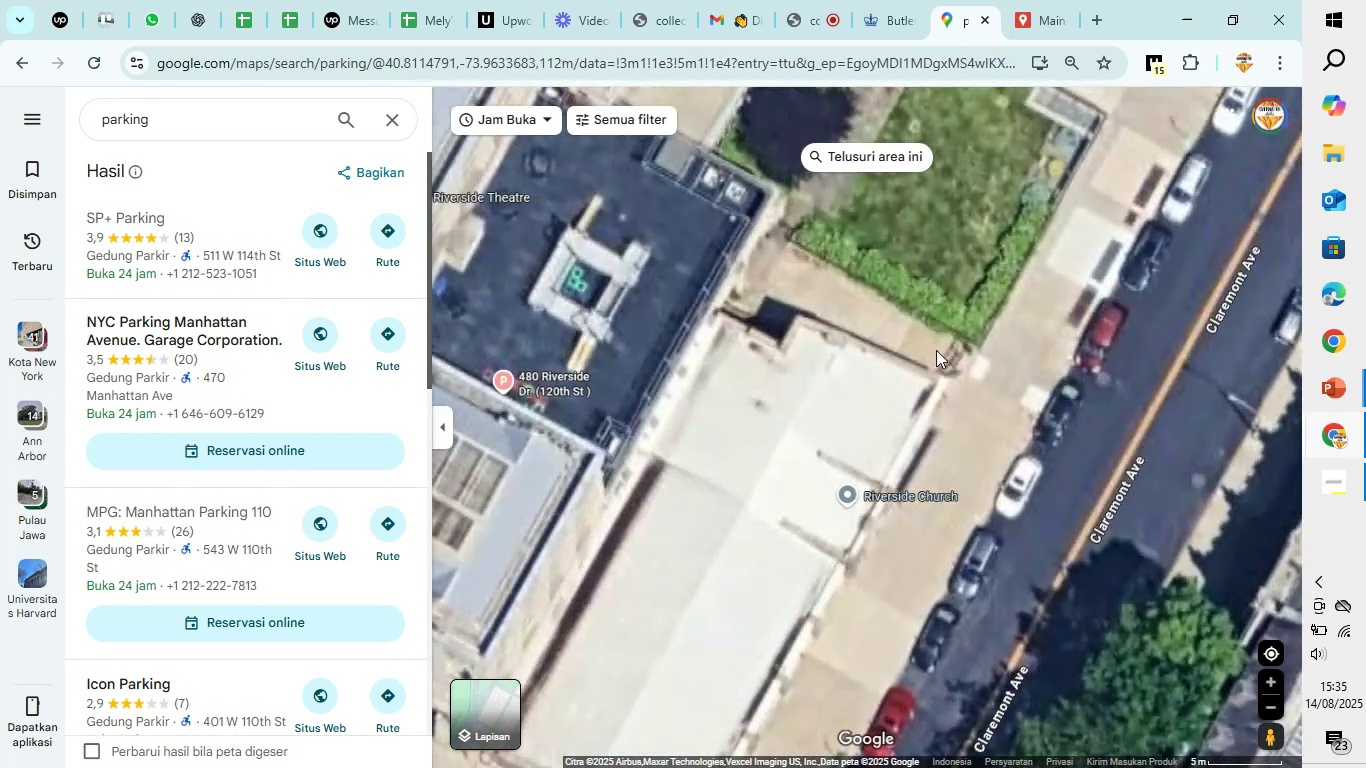 
left_click_drag(start_coordinate=[969, 271], to_coordinate=[951, 390])
 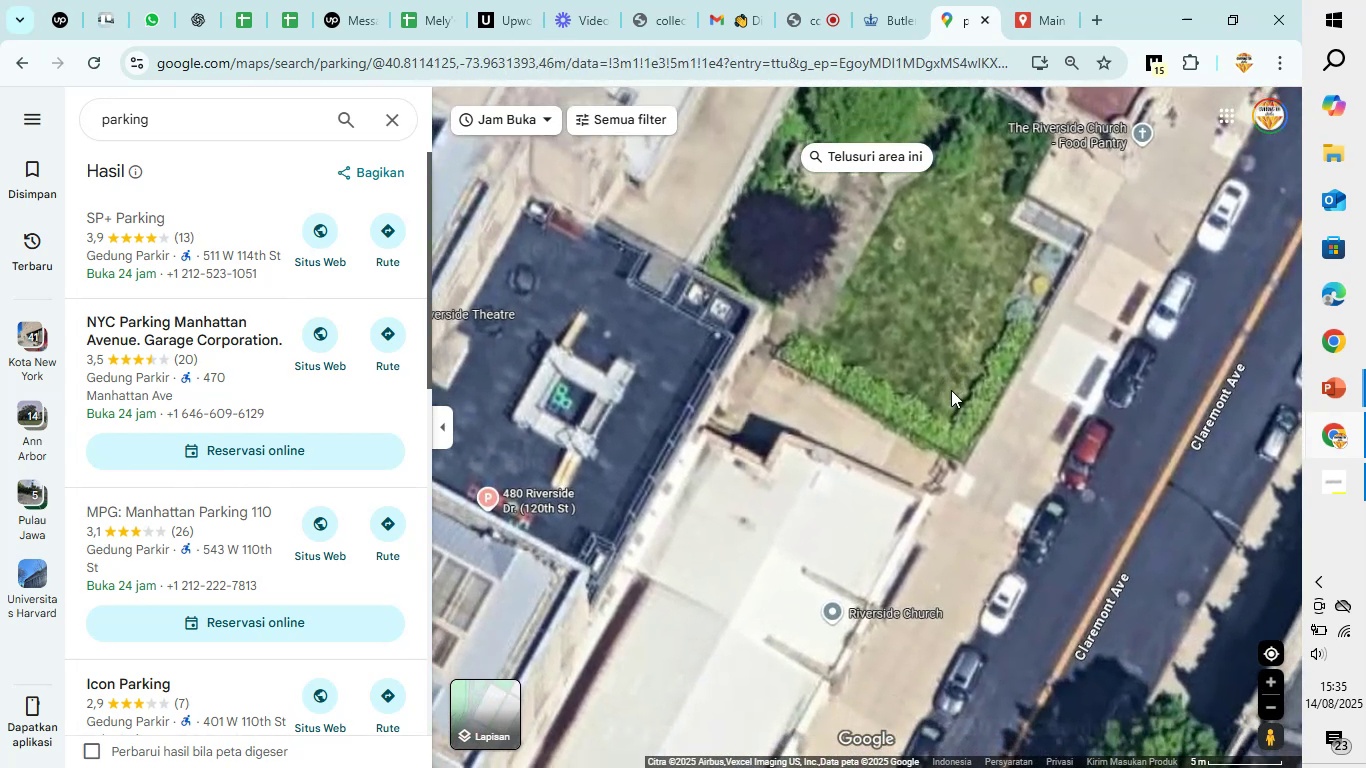 
scroll: coordinate [951, 390], scroll_direction: down, amount: 4.0
 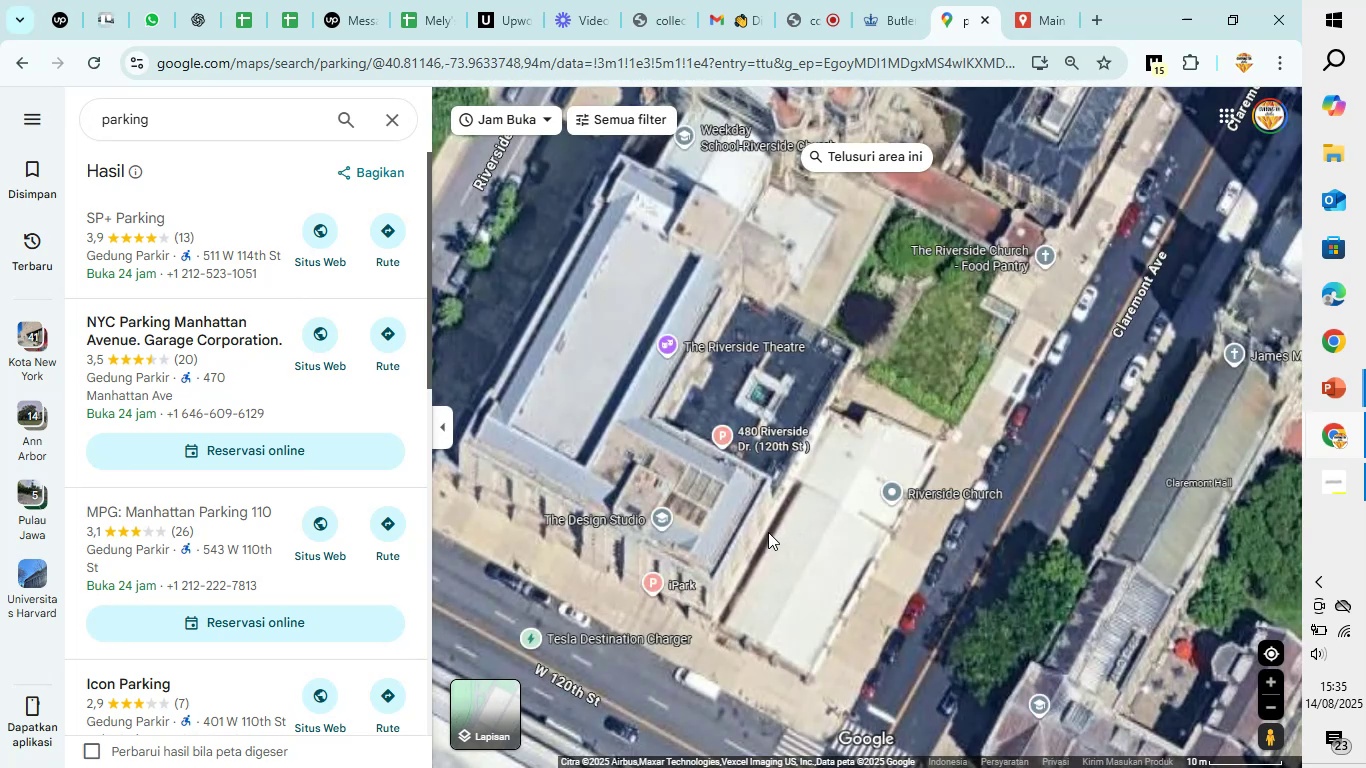 
left_click_drag(start_coordinate=[764, 535], to_coordinate=[964, 296])
 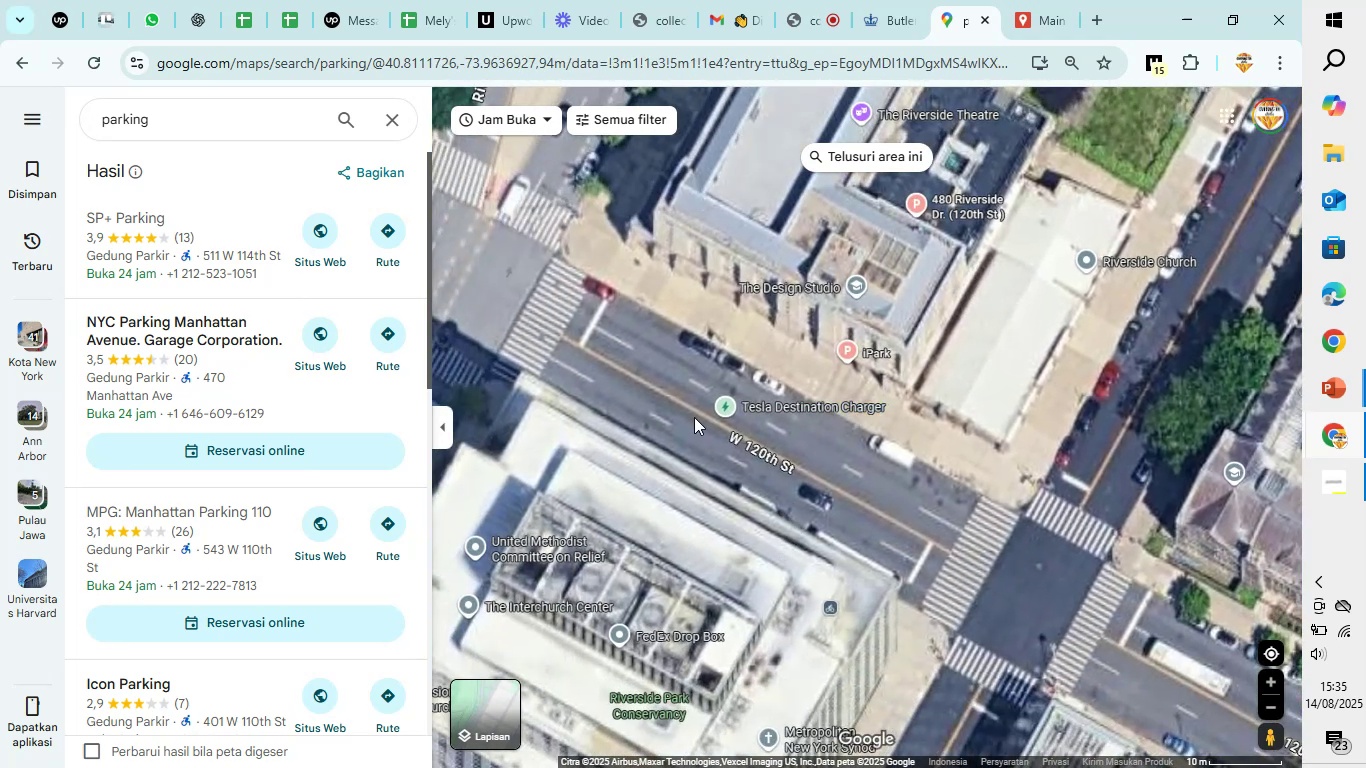 
left_click([761, 461])
 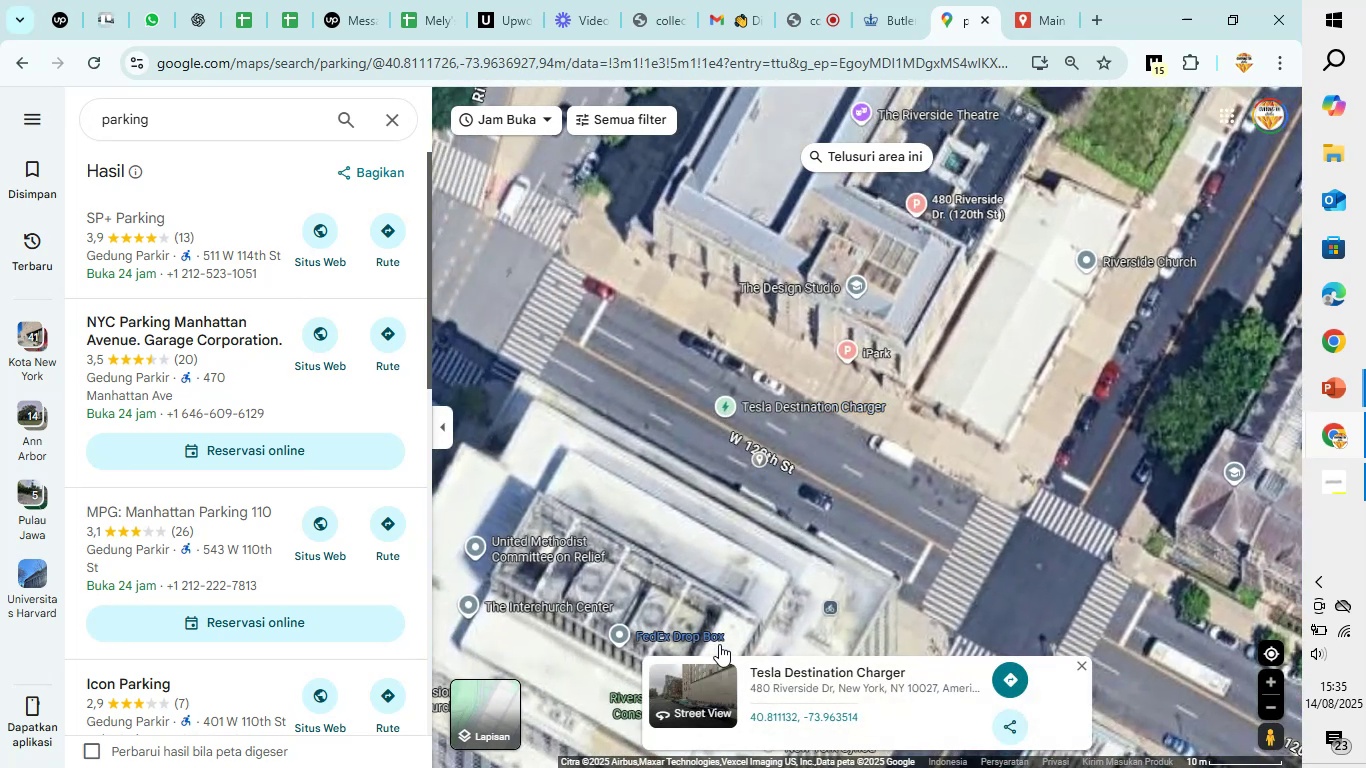 
left_click([707, 701])
 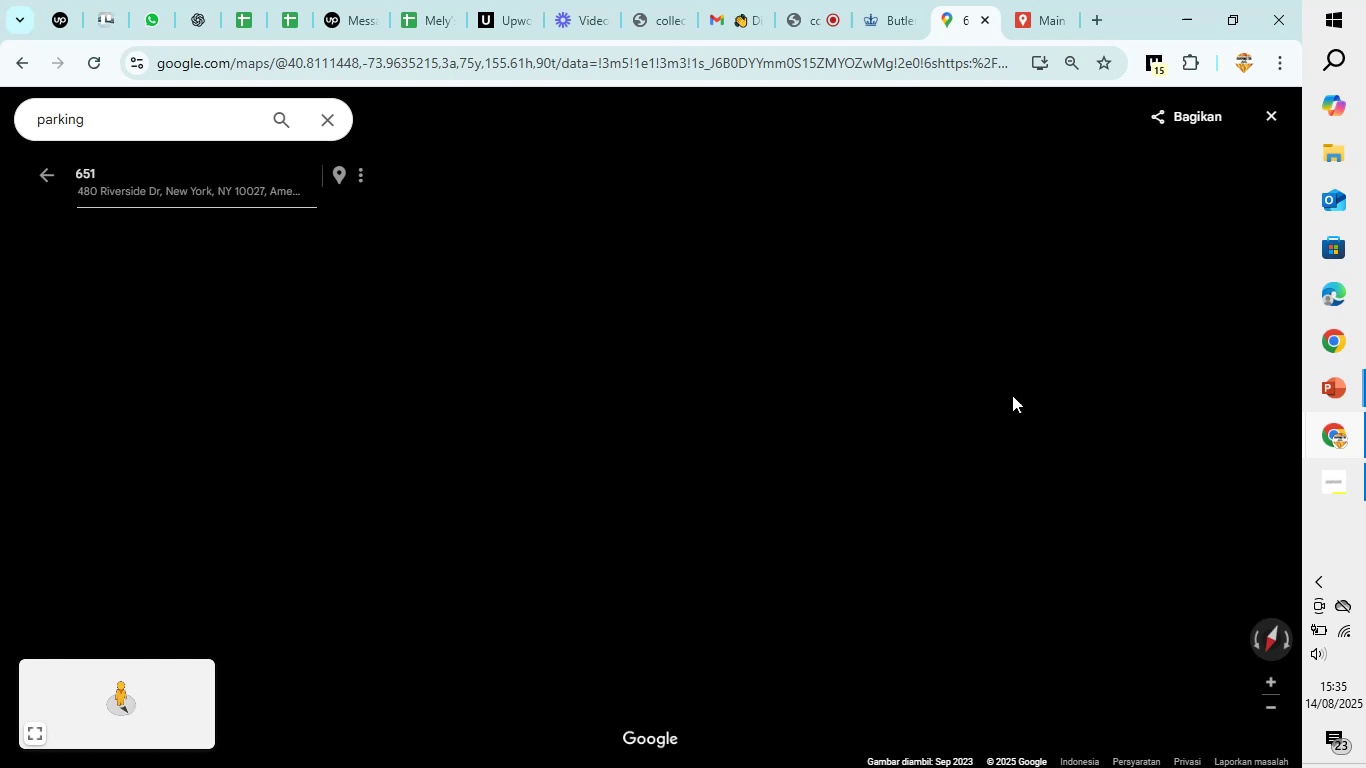 
scroll: coordinate [909, 326], scroll_direction: down, amount: 5.0
 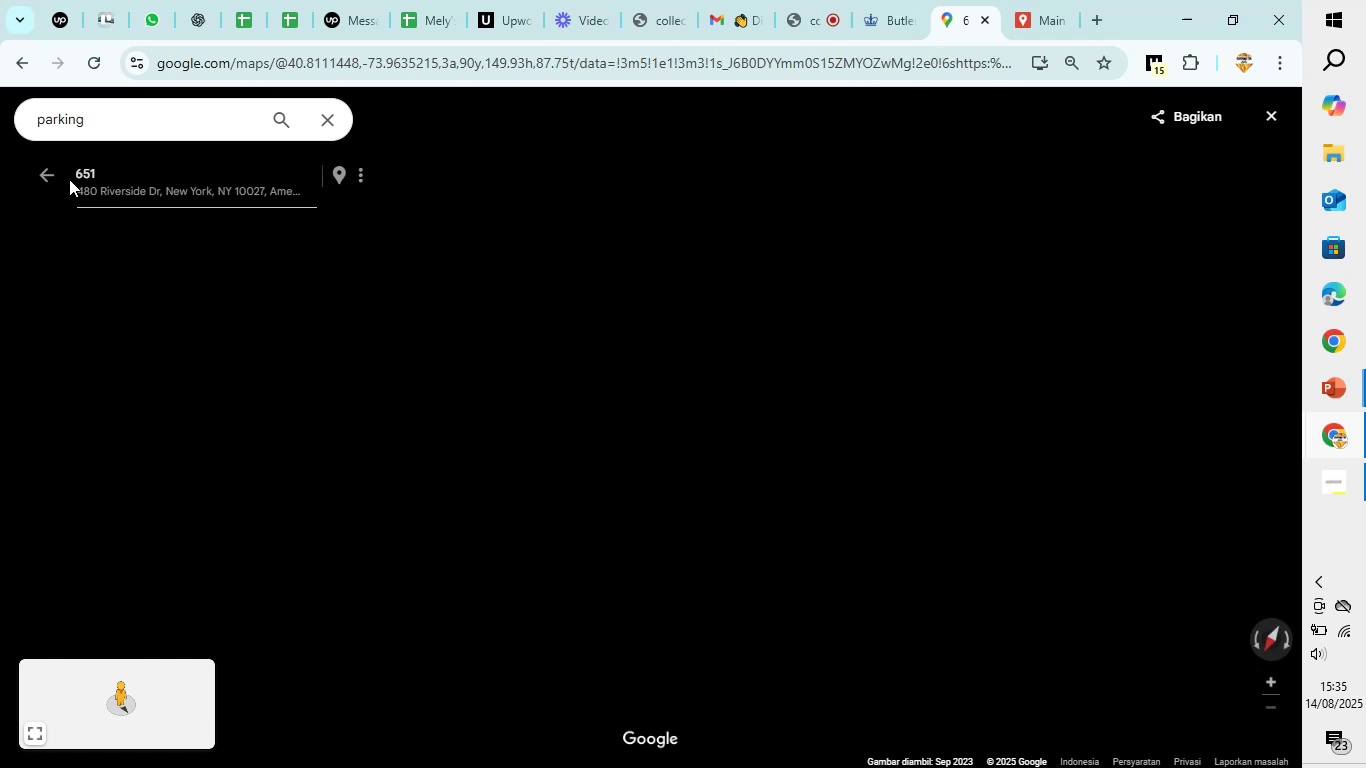 
left_click_drag(start_coordinate=[594, 411], to_coordinate=[1017, 548])
 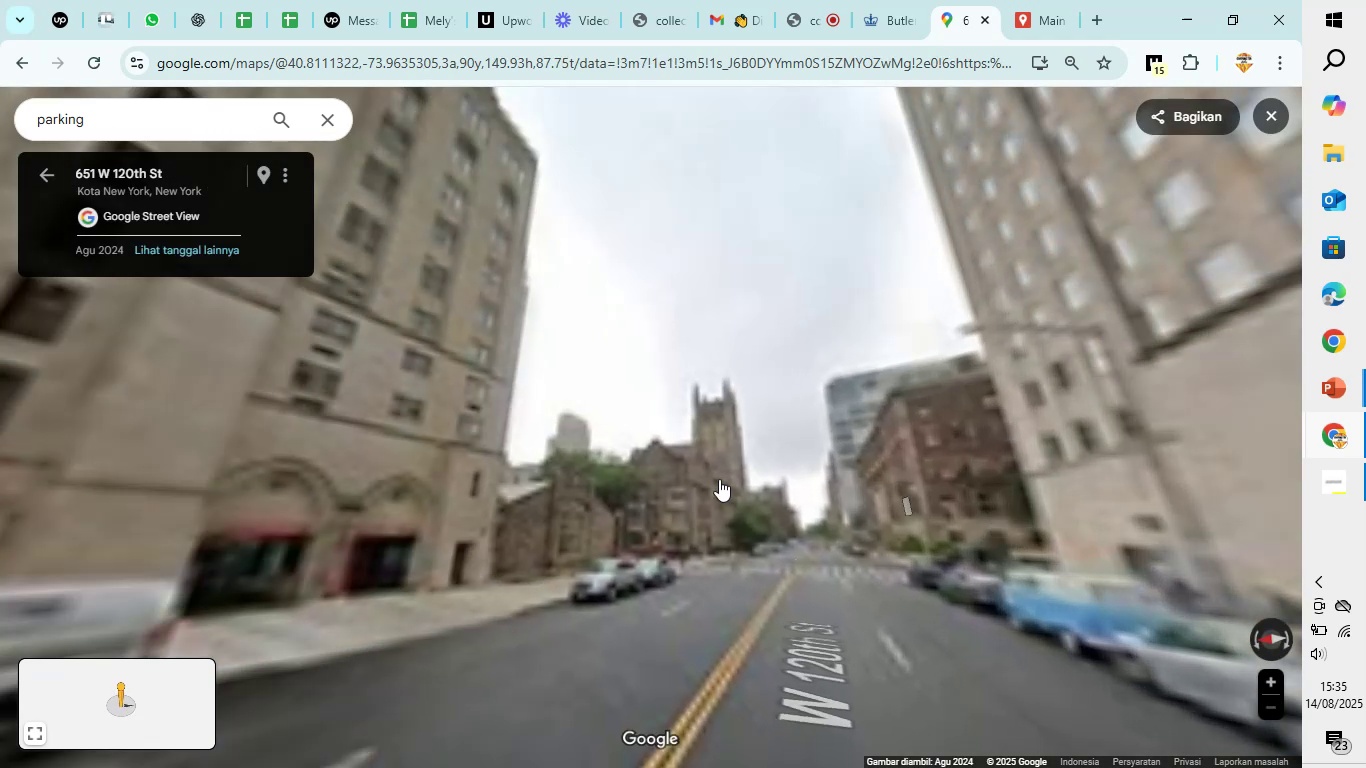 
left_click_drag(start_coordinate=[570, 459], to_coordinate=[1039, 327])
 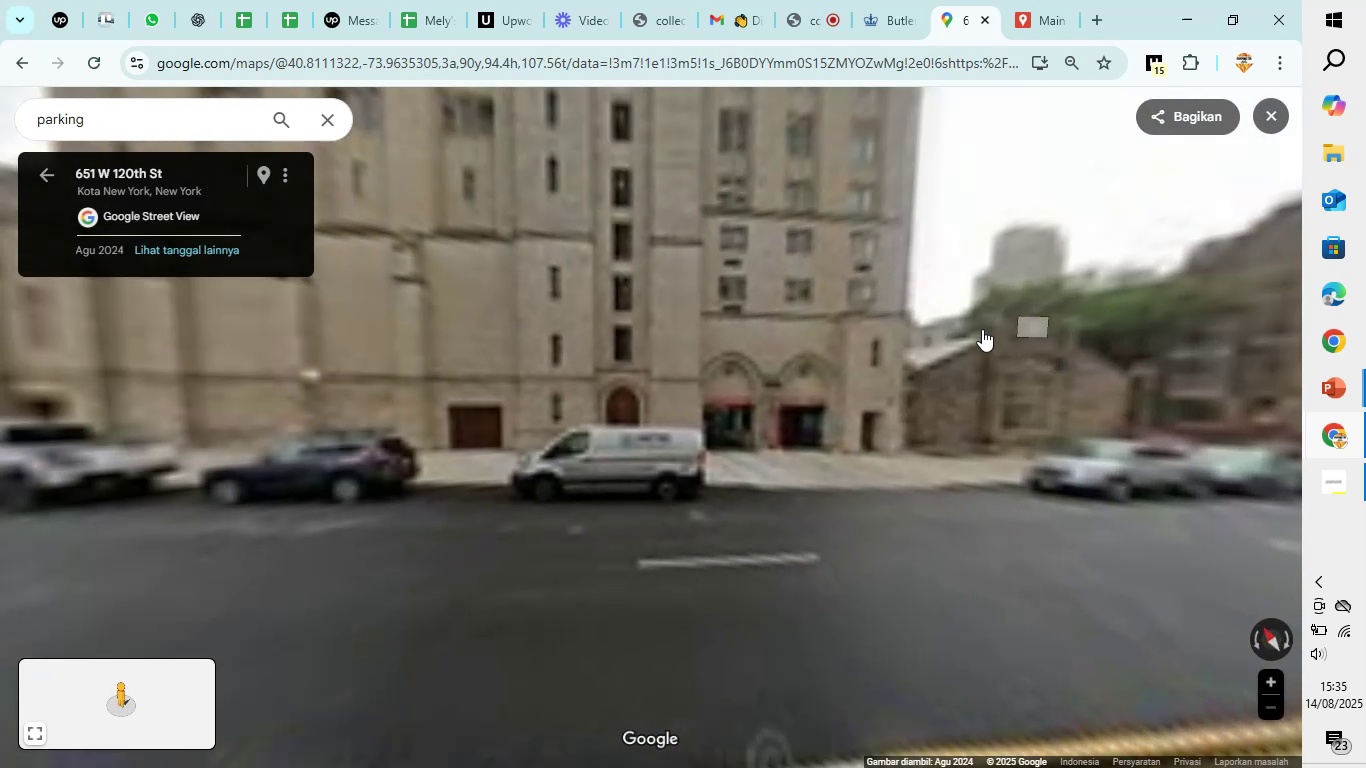 
left_click_drag(start_coordinate=[697, 332], to_coordinate=[1350, 321])
 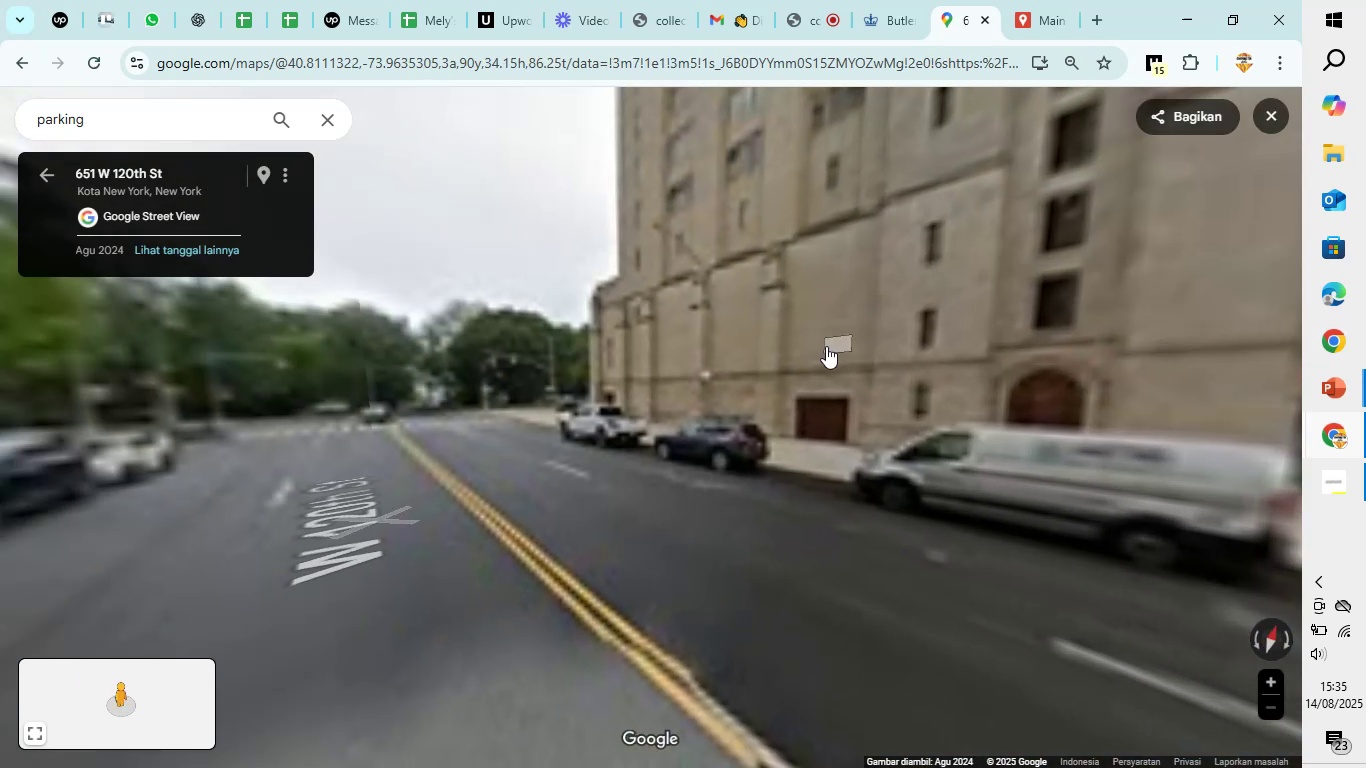 
left_click_drag(start_coordinate=[815, 346], to_coordinate=[824, 346])
 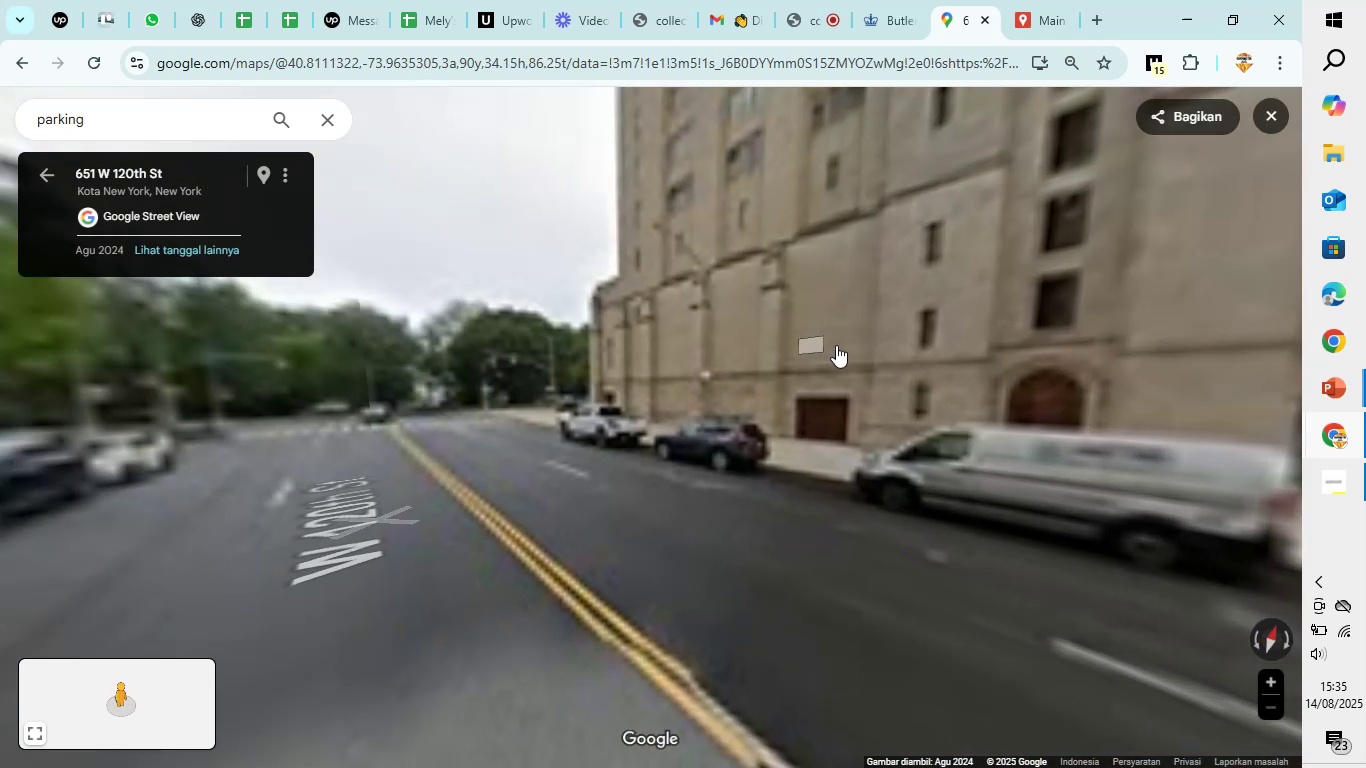 
left_click_drag(start_coordinate=[895, 337], to_coordinate=[962, 330])
 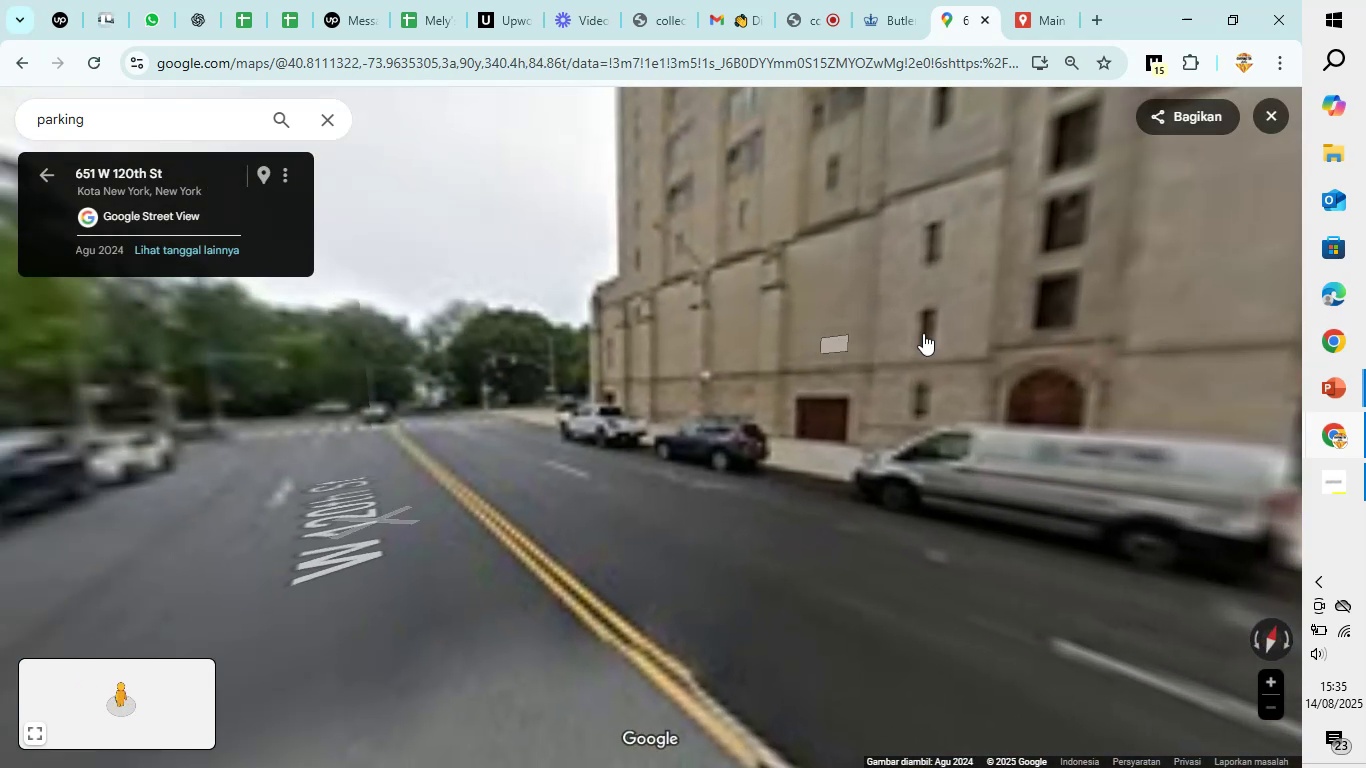 
left_click_drag(start_coordinate=[1092, 323], to_coordinate=[1245, 320])
 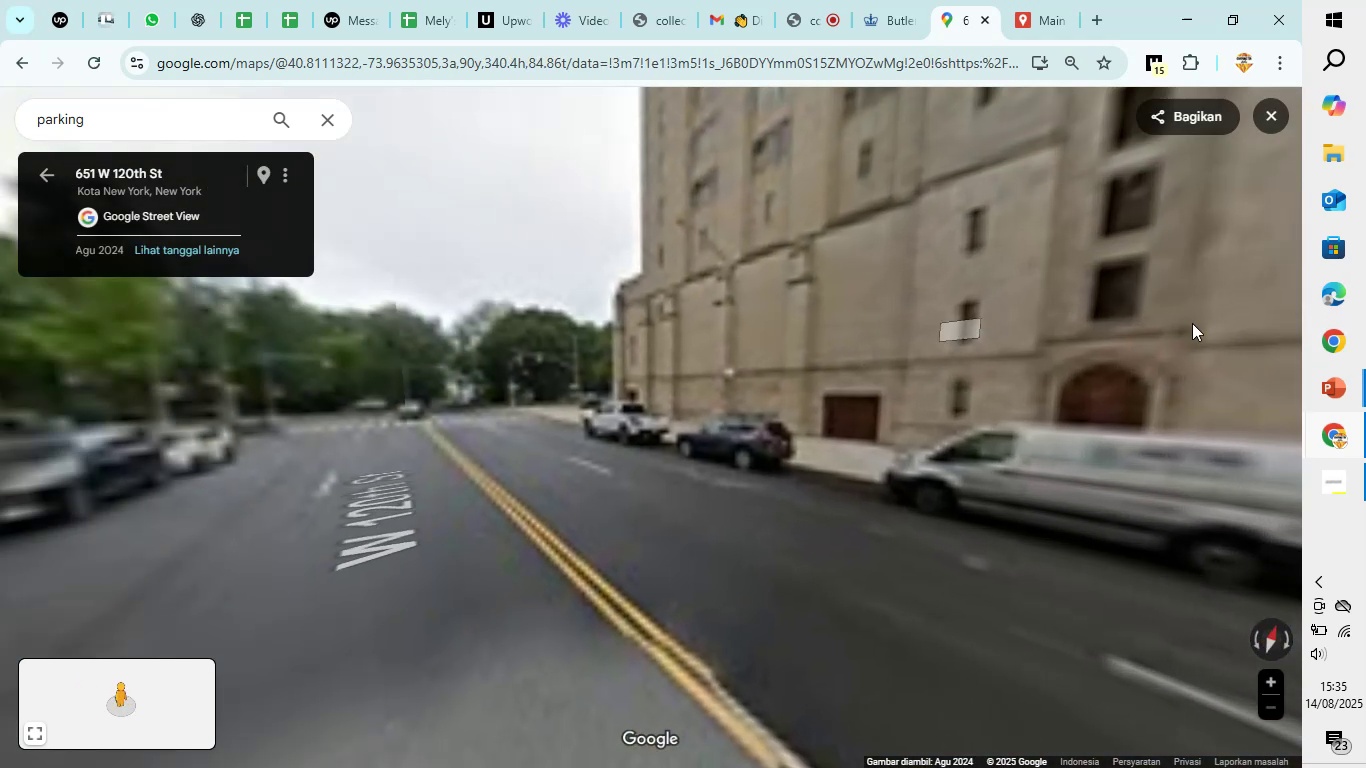 
left_click_drag(start_coordinate=[1293, 319], to_coordinate=[1303, 319])
 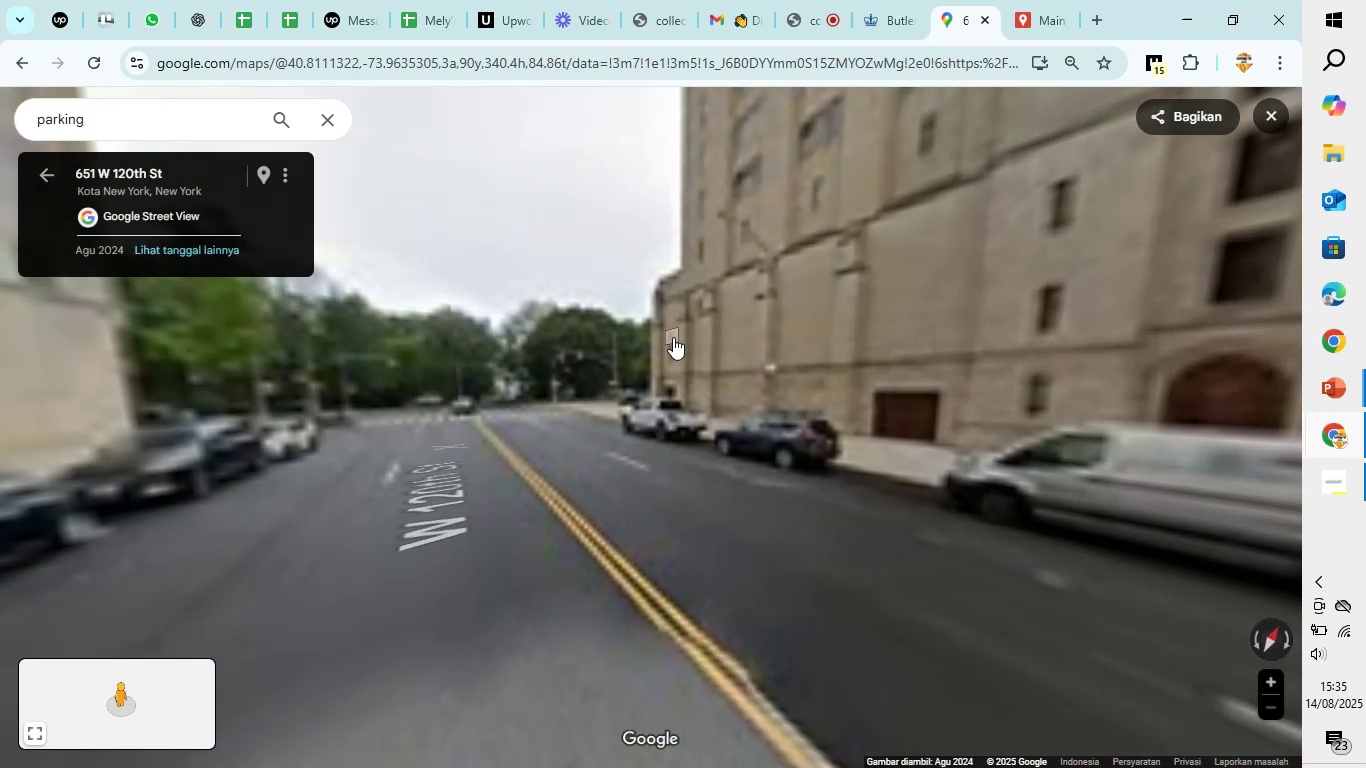 
left_click_drag(start_coordinate=[878, 315], to_coordinate=[945, 311])
 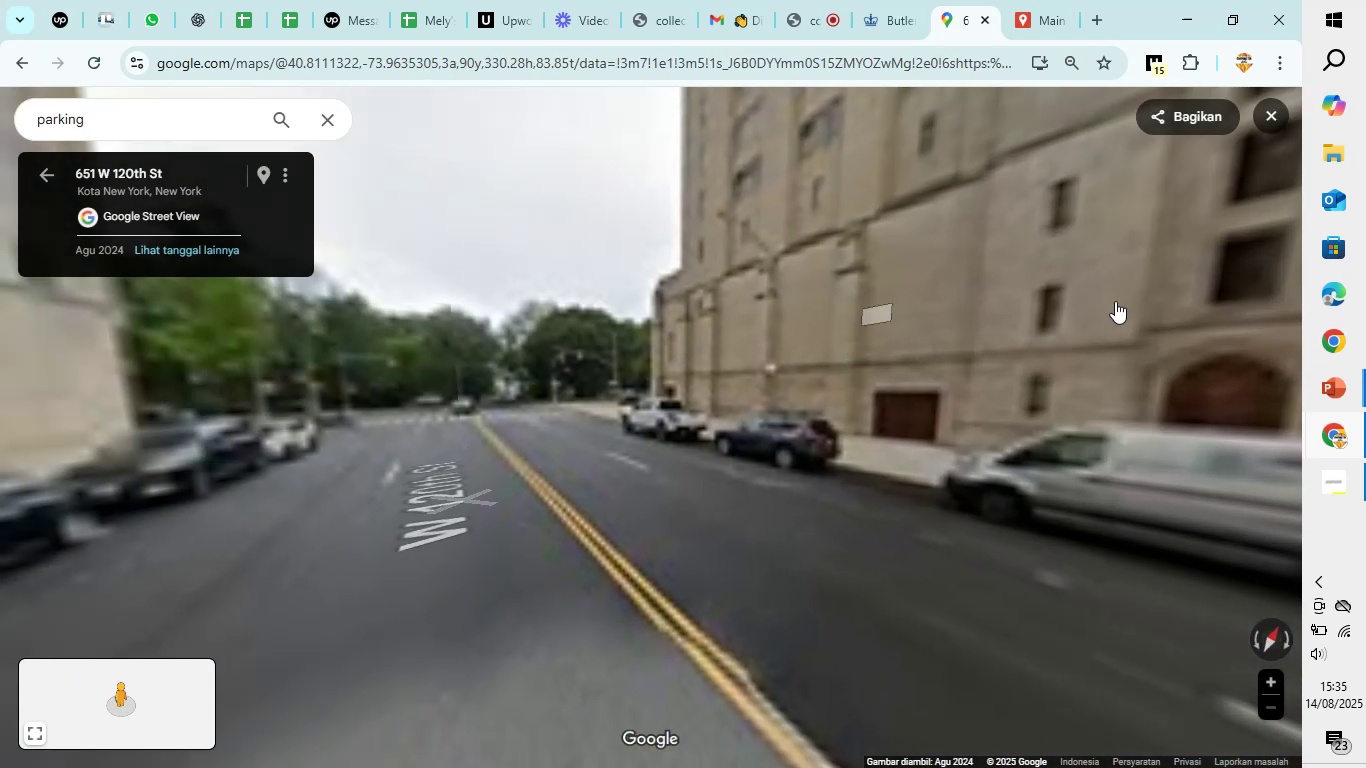 
double_click([1153, 298])
 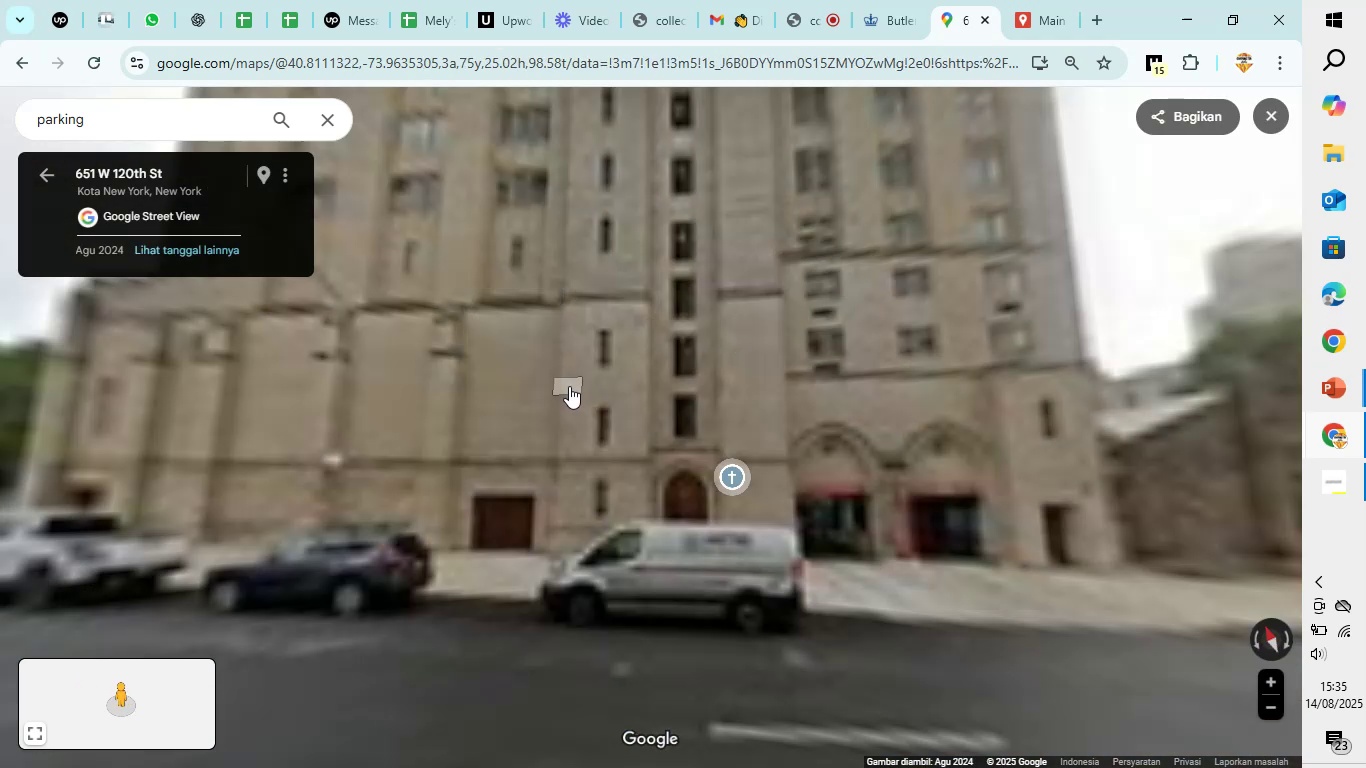 
left_click_drag(start_coordinate=[569, 386], to_coordinate=[874, 360])
 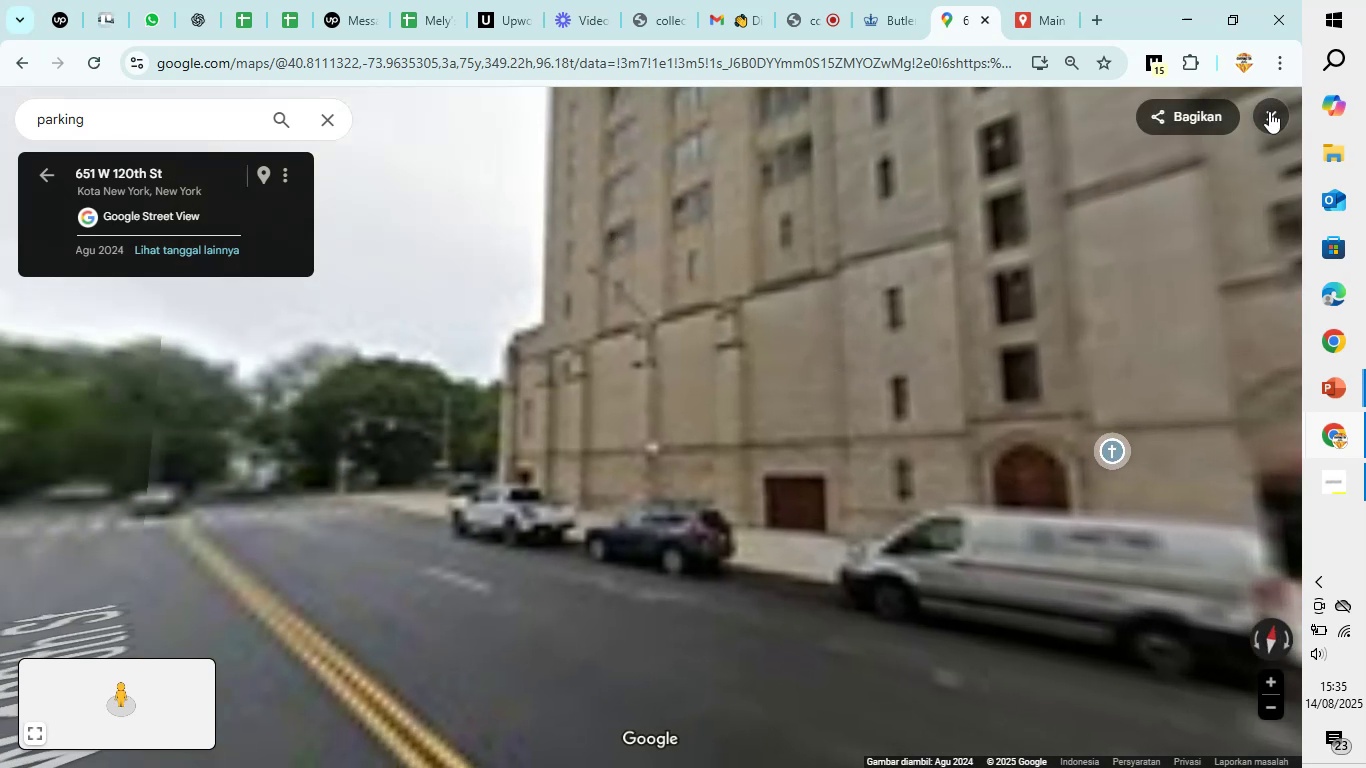 
left_click([1270, 110])
 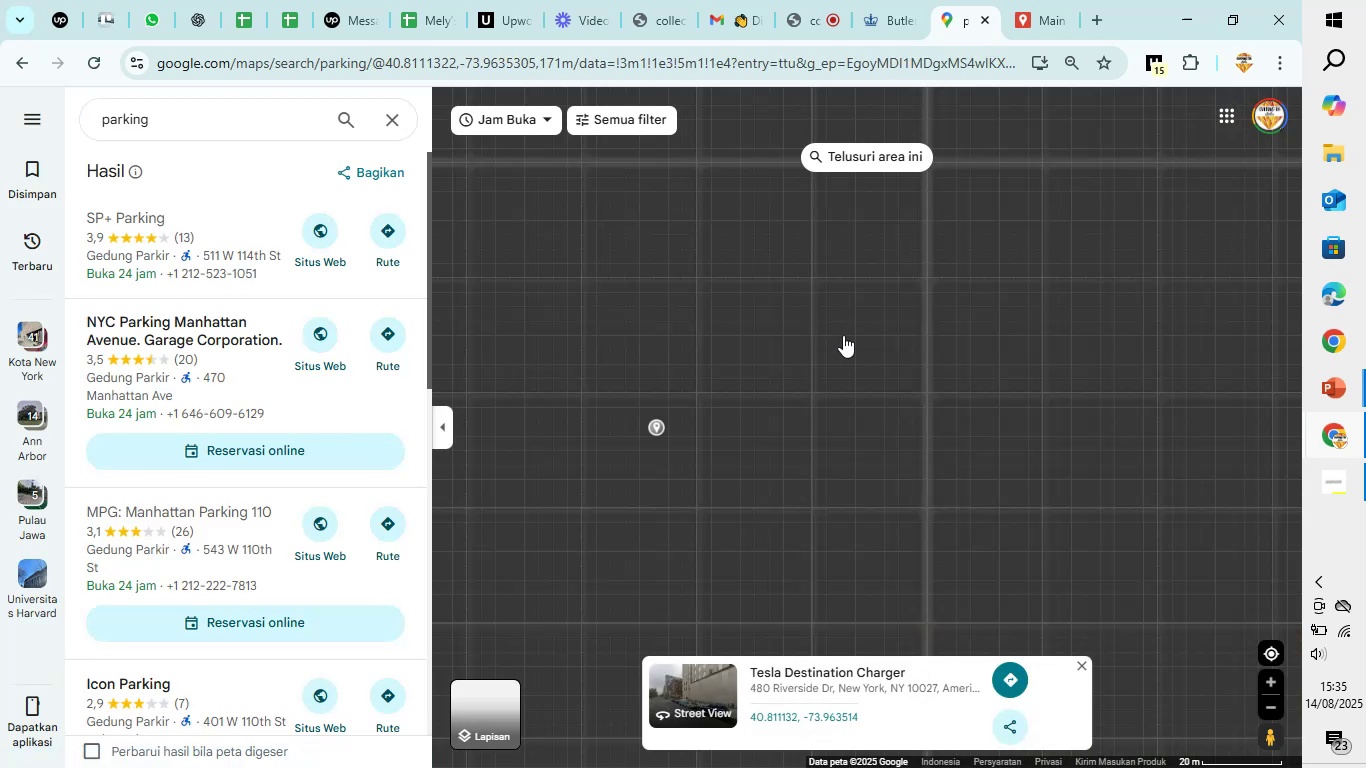 
mouse_move([833, 459])
 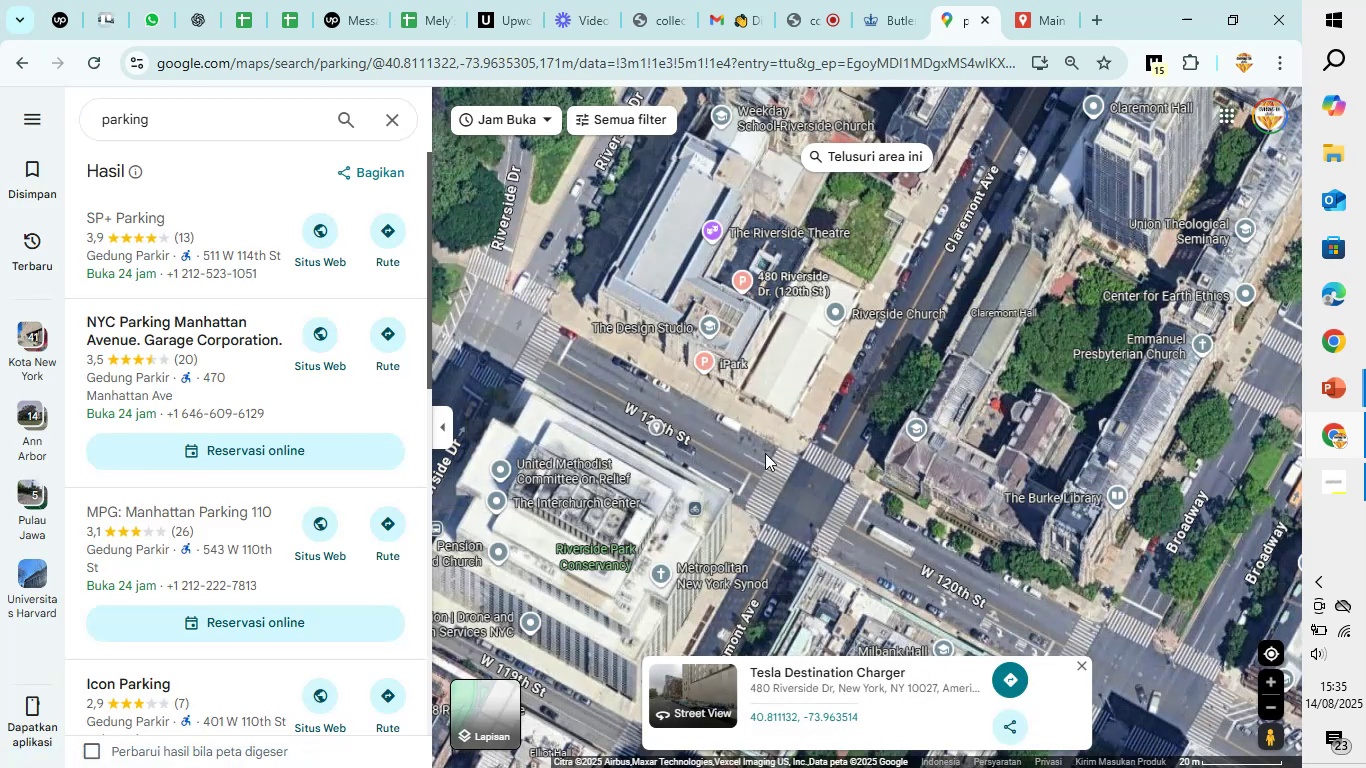 
scroll: coordinate [714, 487], scroll_direction: down, amount: 4.0
 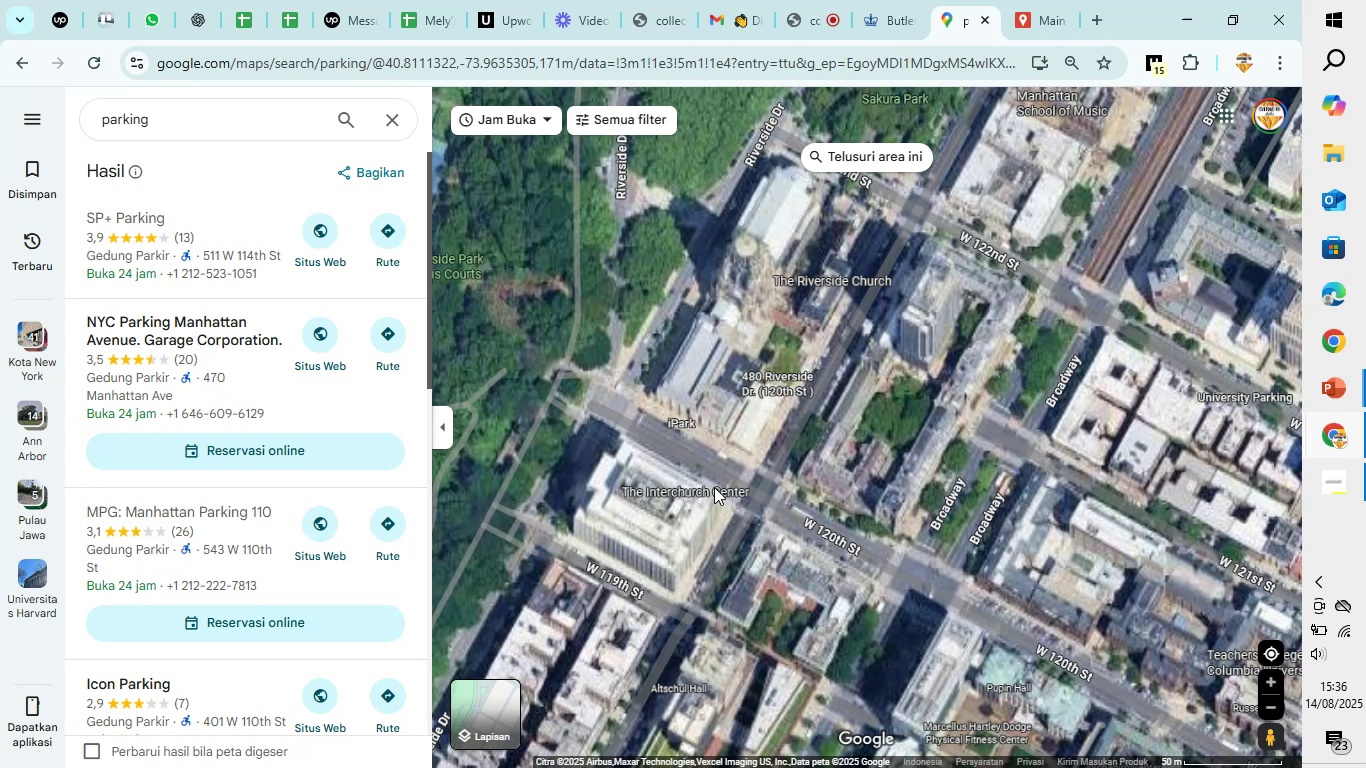 
scroll: coordinate [714, 487], scroll_direction: up, amount: 3.0
 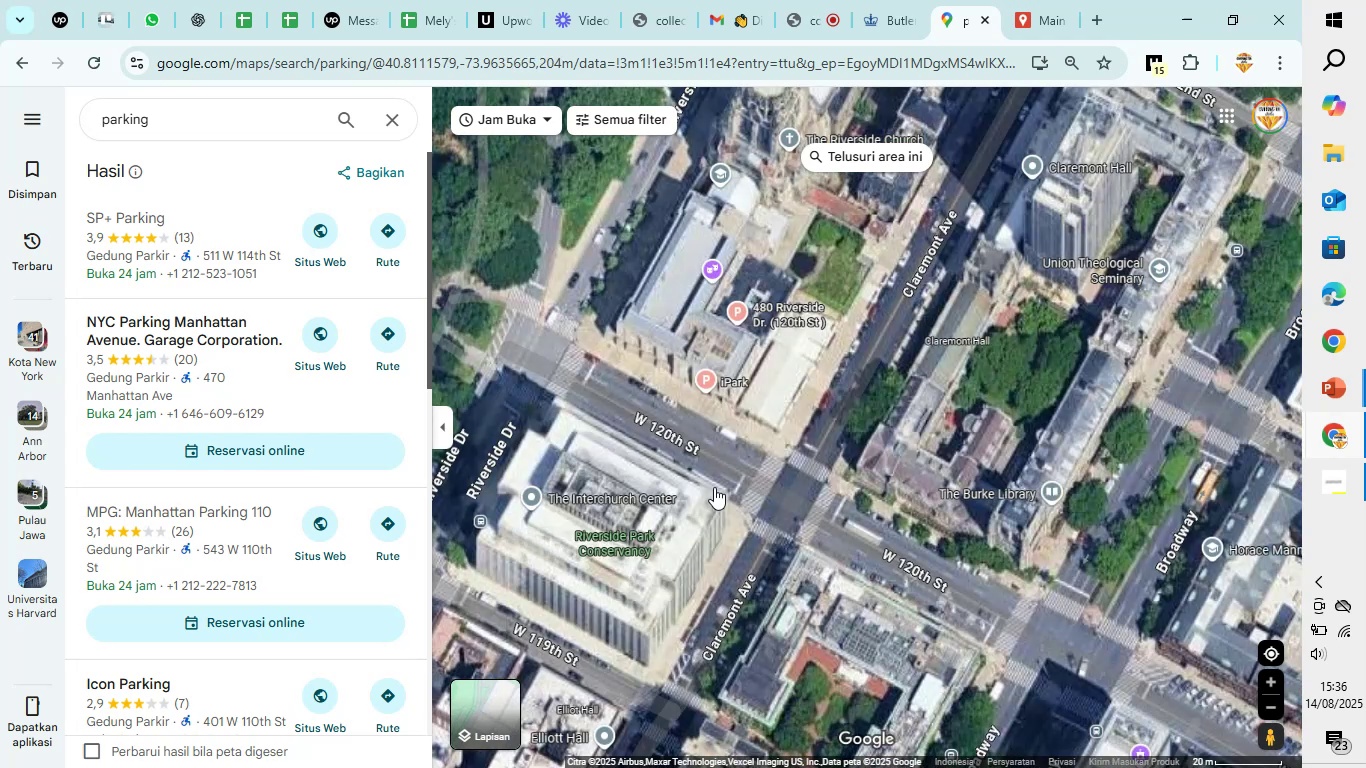 
left_click_drag(start_coordinate=[868, 625], to_coordinate=[816, 478])
 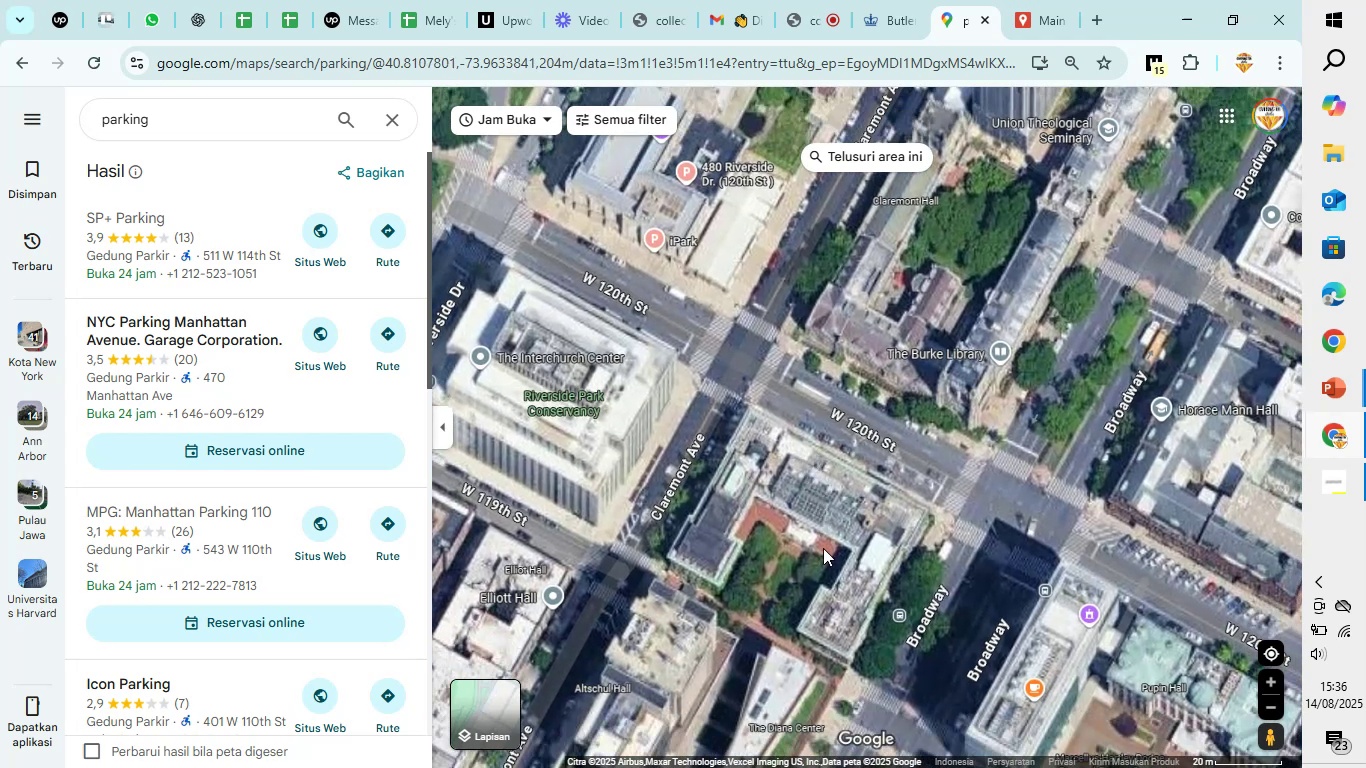 
scroll: coordinate [823, 548], scroll_direction: up, amount: 8.0
 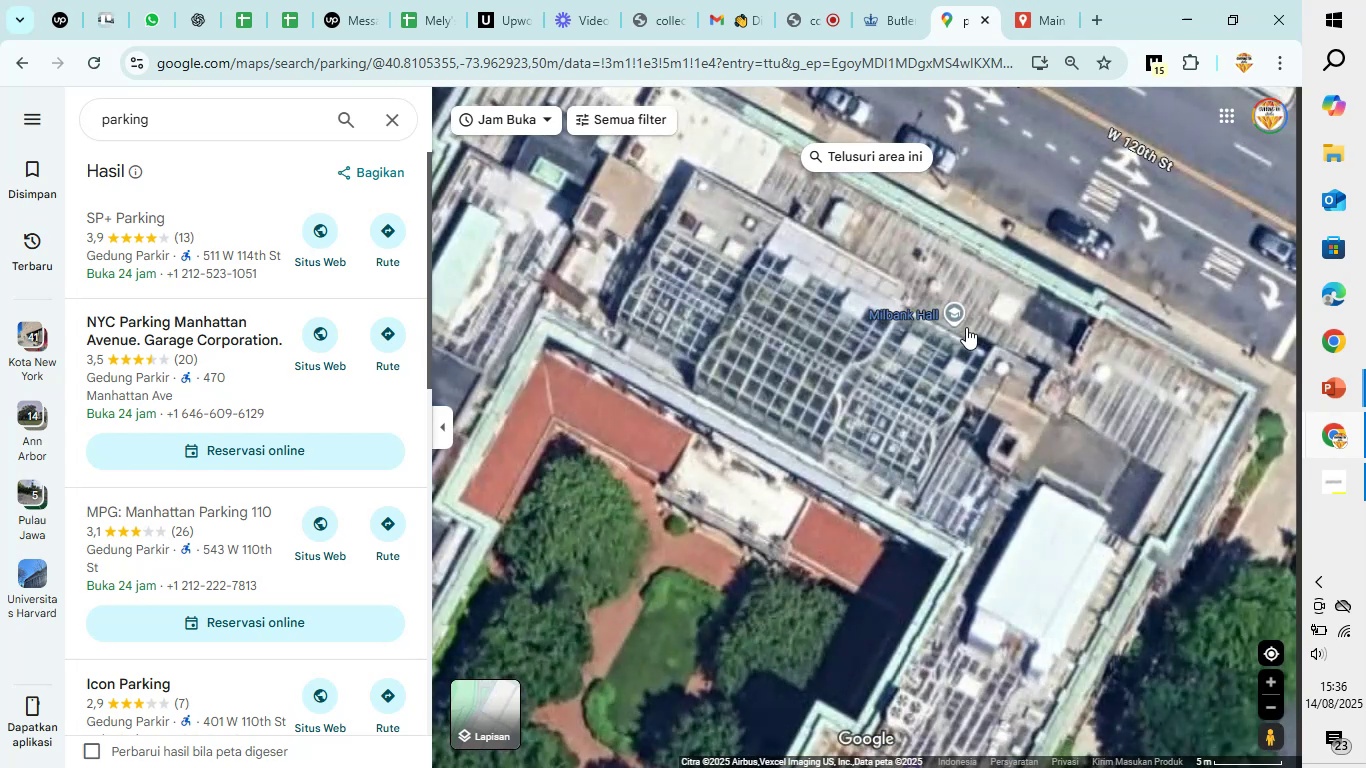 
left_click([938, 308])
 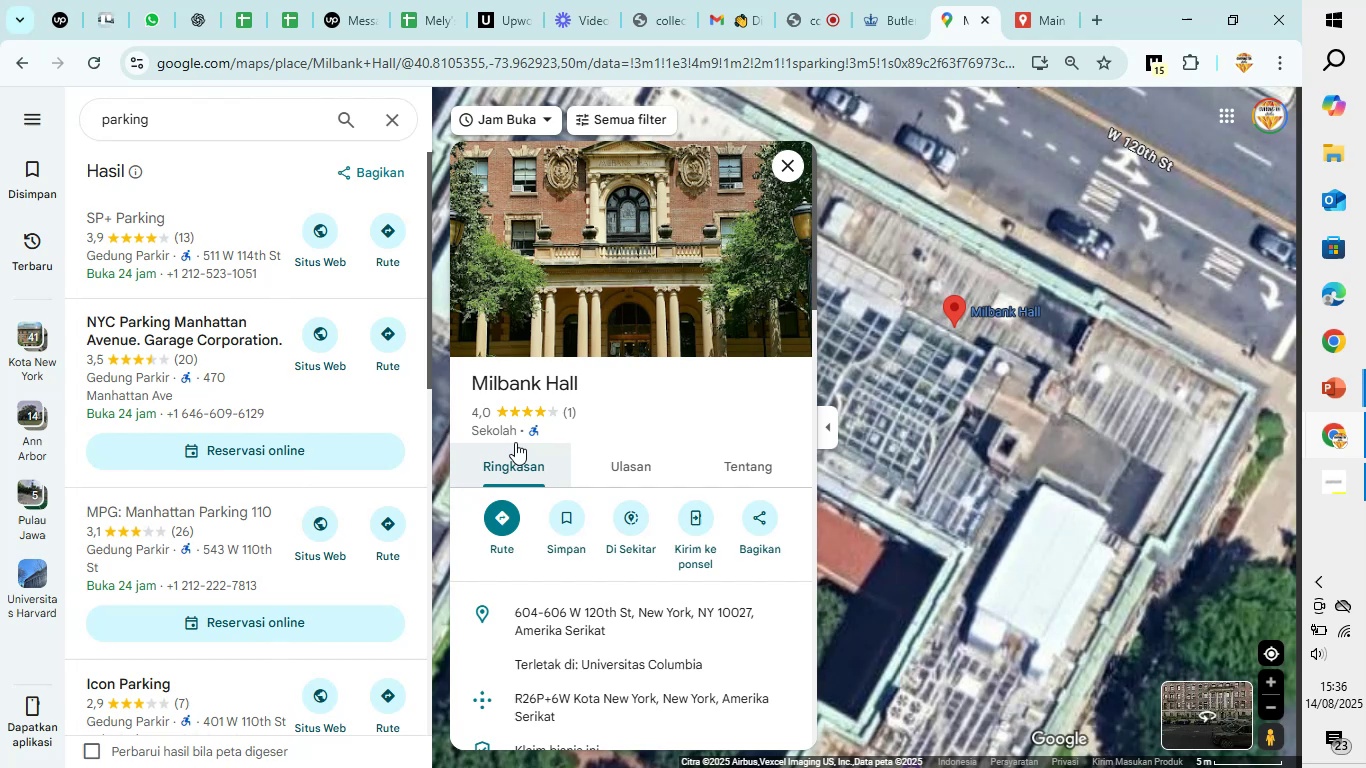 
left_click([613, 315])
 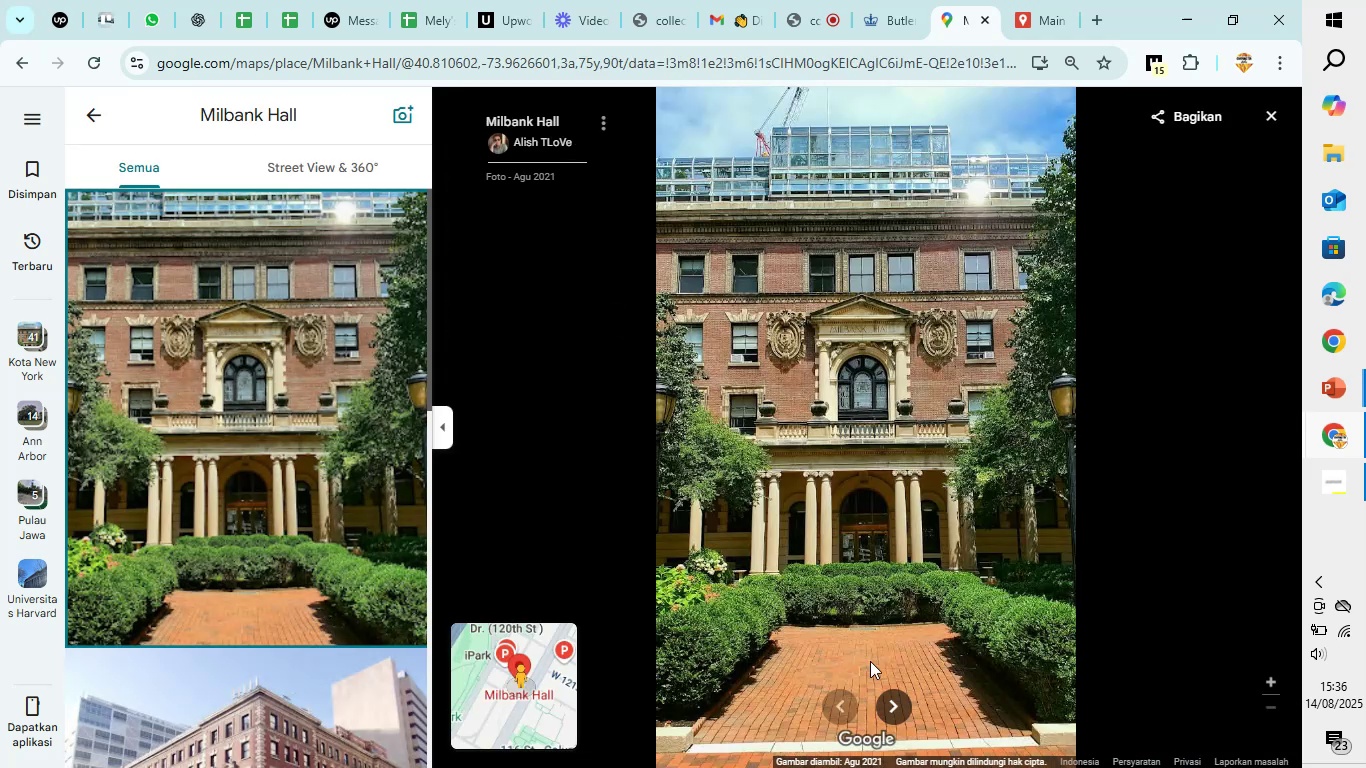 
left_click([899, 702])
 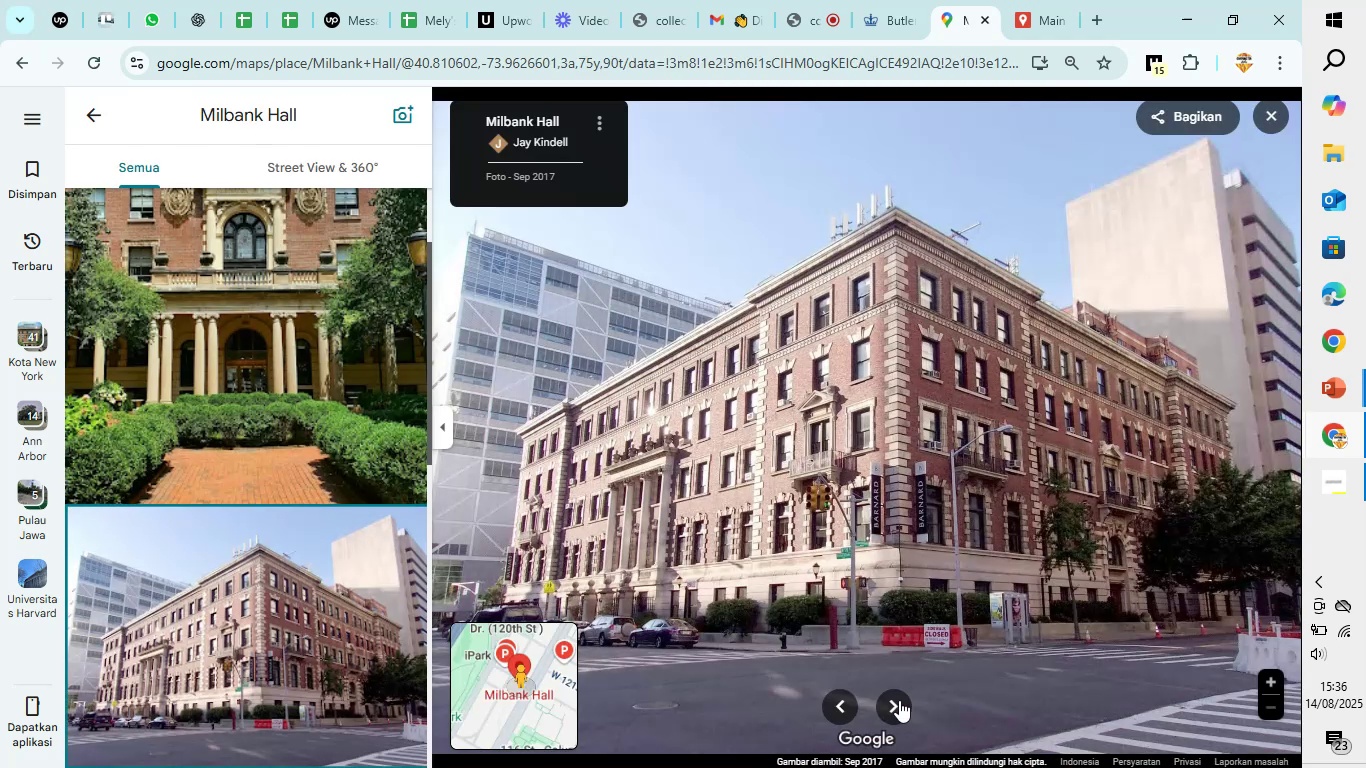 
left_click([899, 700])
 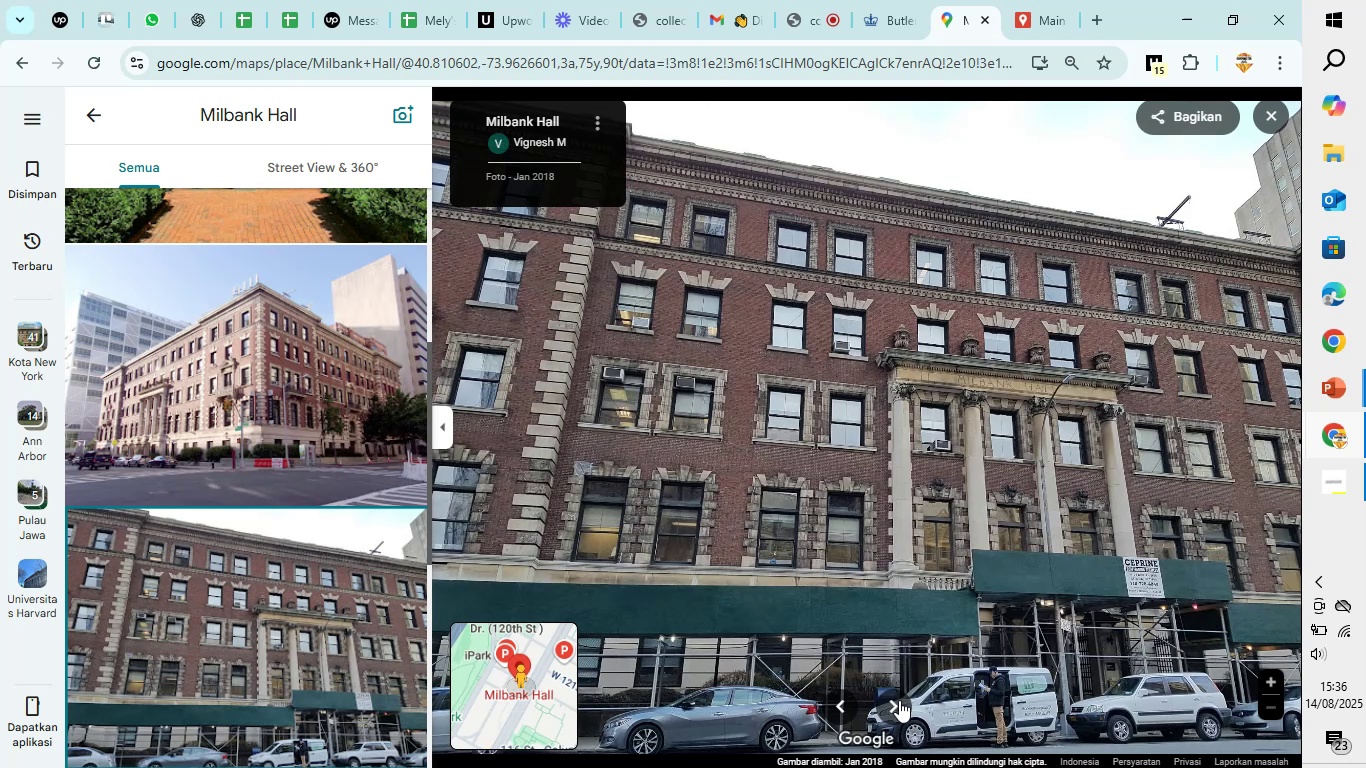 
left_click([899, 700])
 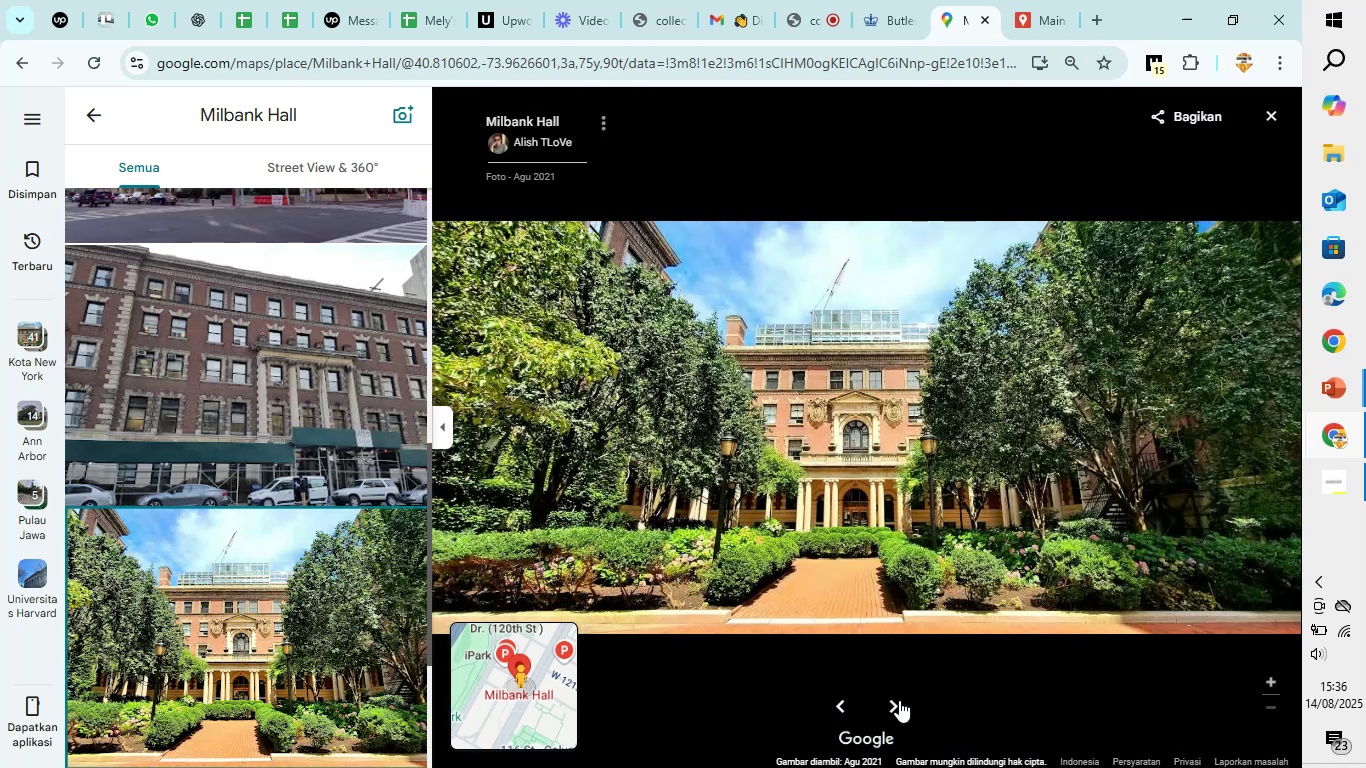 
left_click([899, 700])
 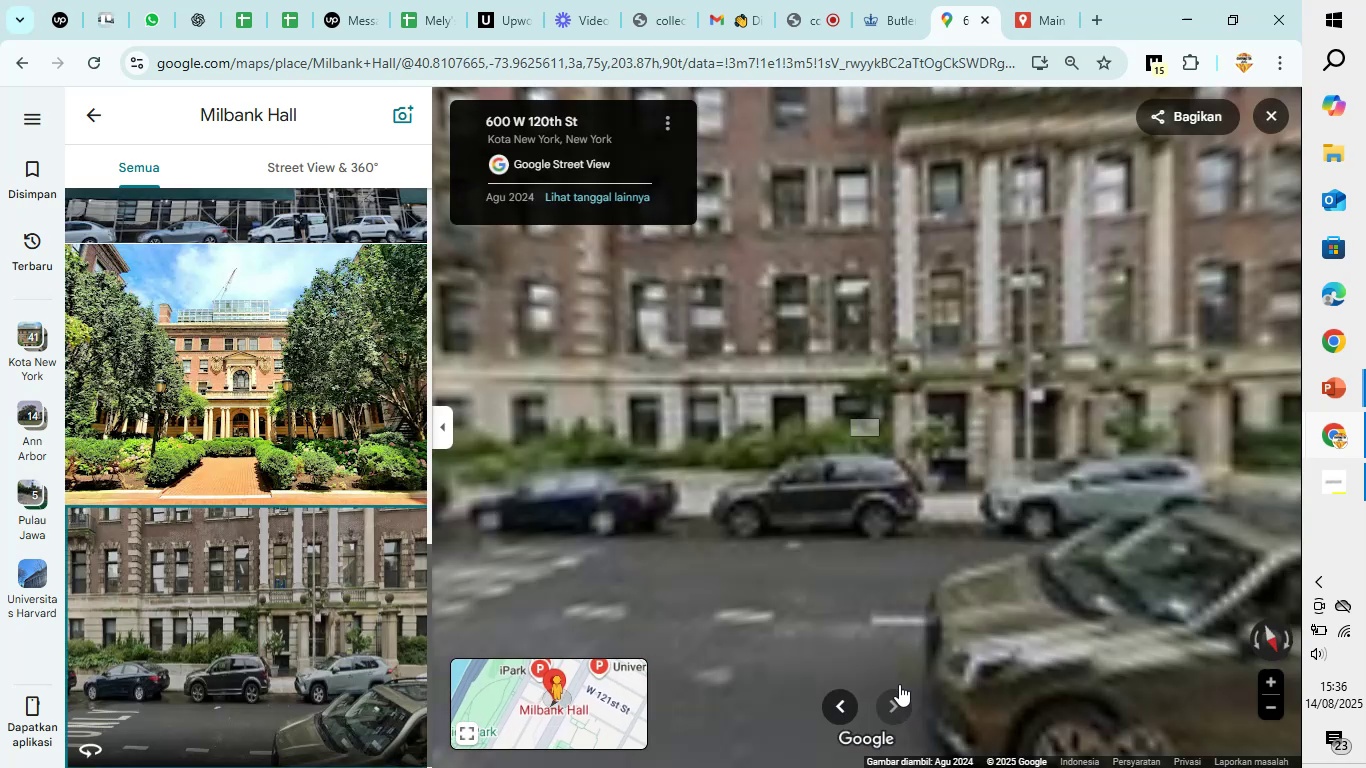 
left_click_drag(start_coordinate=[820, 475], to_coordinate=[675, 561])
 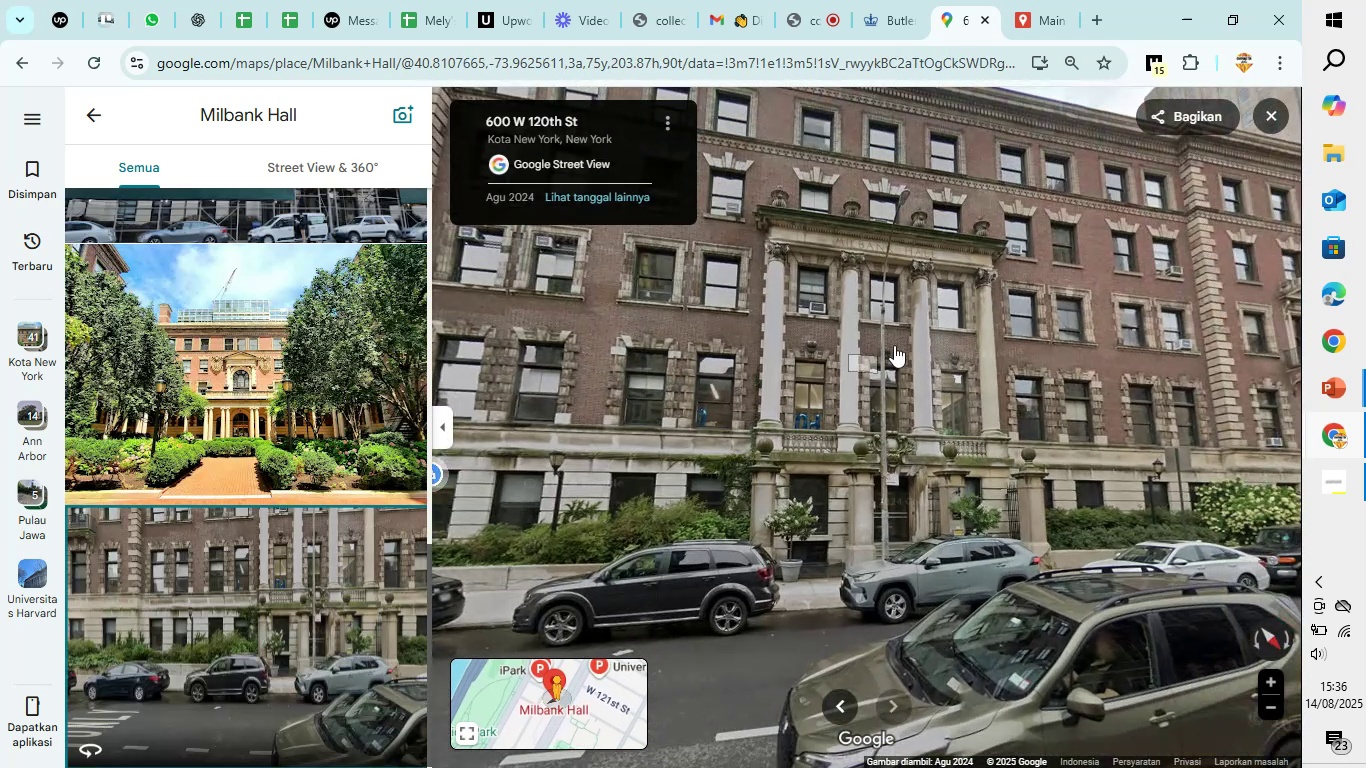 
scroll: coordinate [963, 306], scroll_direction: up, amount: 3.0
 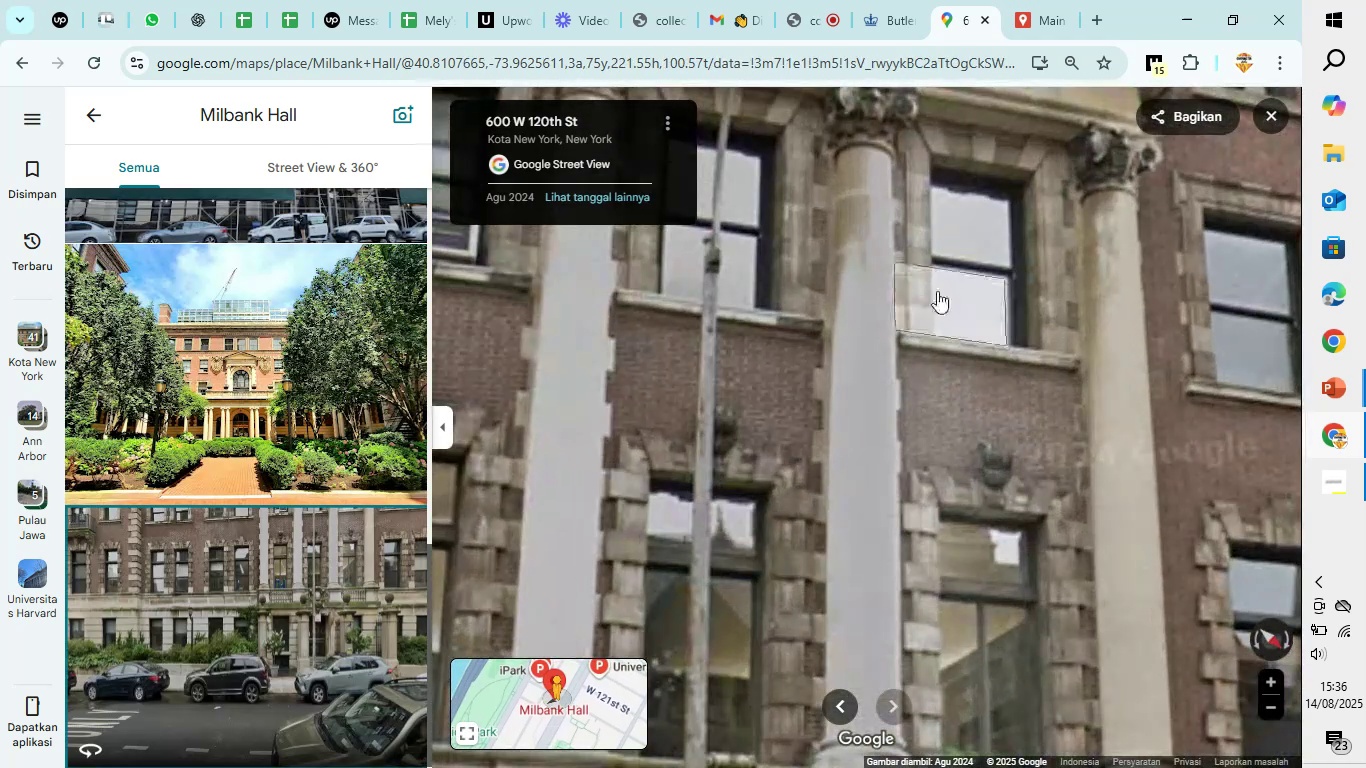 
left_click_drag(start_coordinate=[922, 266], to_coordinate=[1018, 578])
 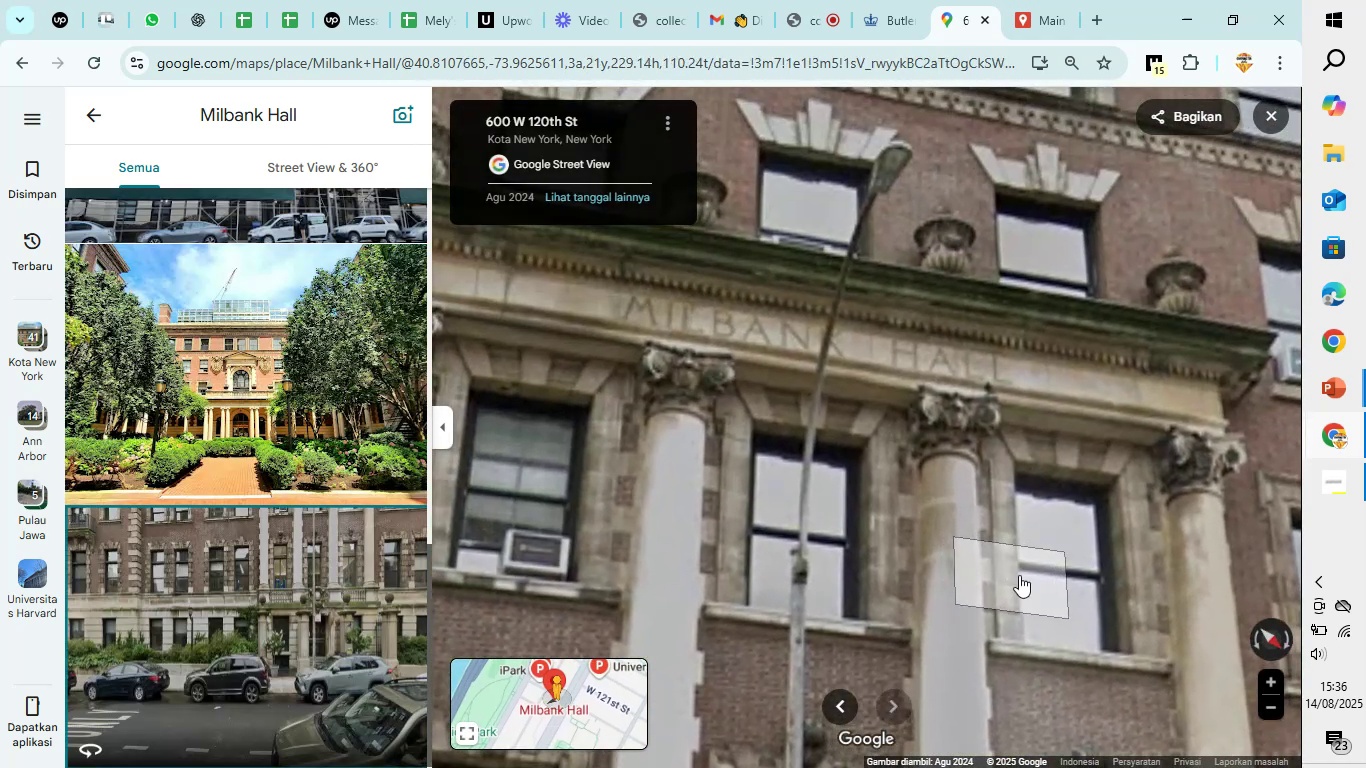 
scroll: coordinate [1019, 572], scroll_direction: down, amount: 12.0
 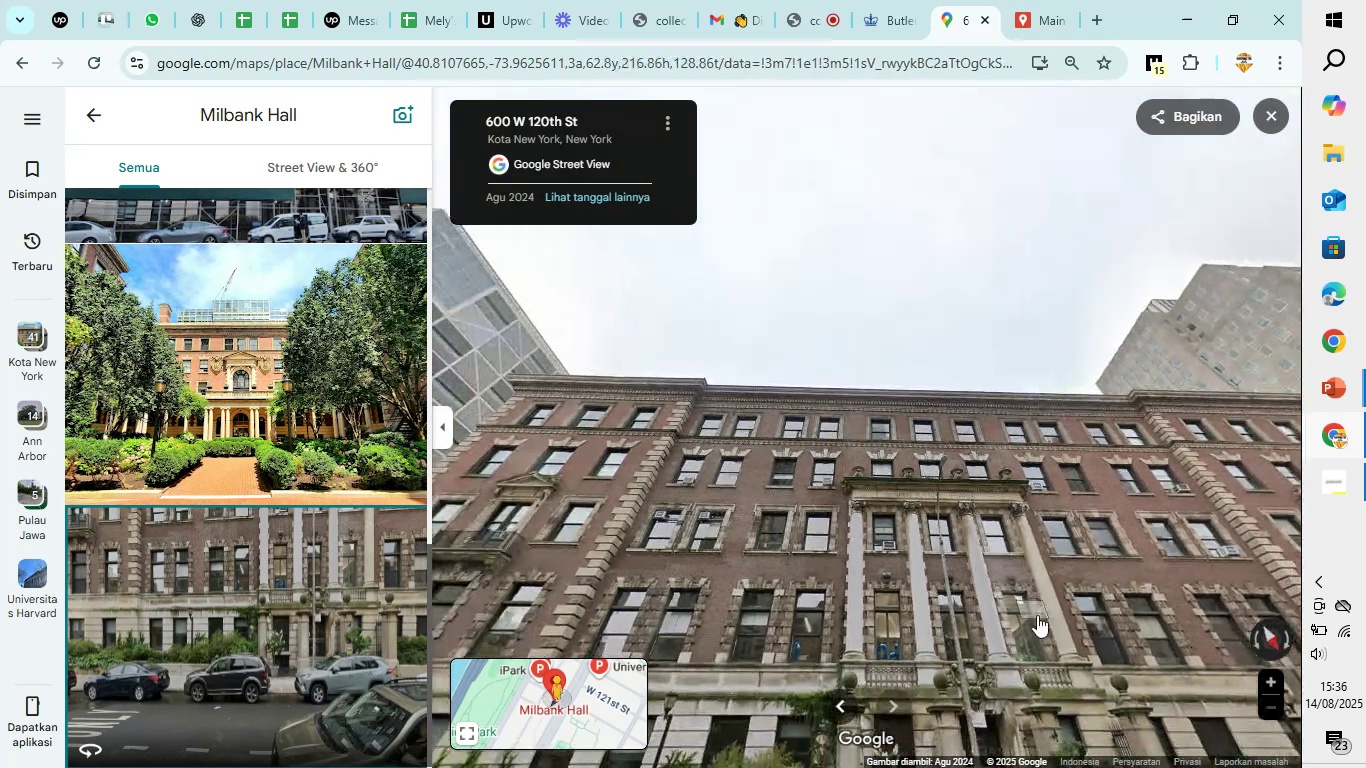 
left_click_drag(start_coordinate=[1037, 615], to_coordinate=[969, 295])
 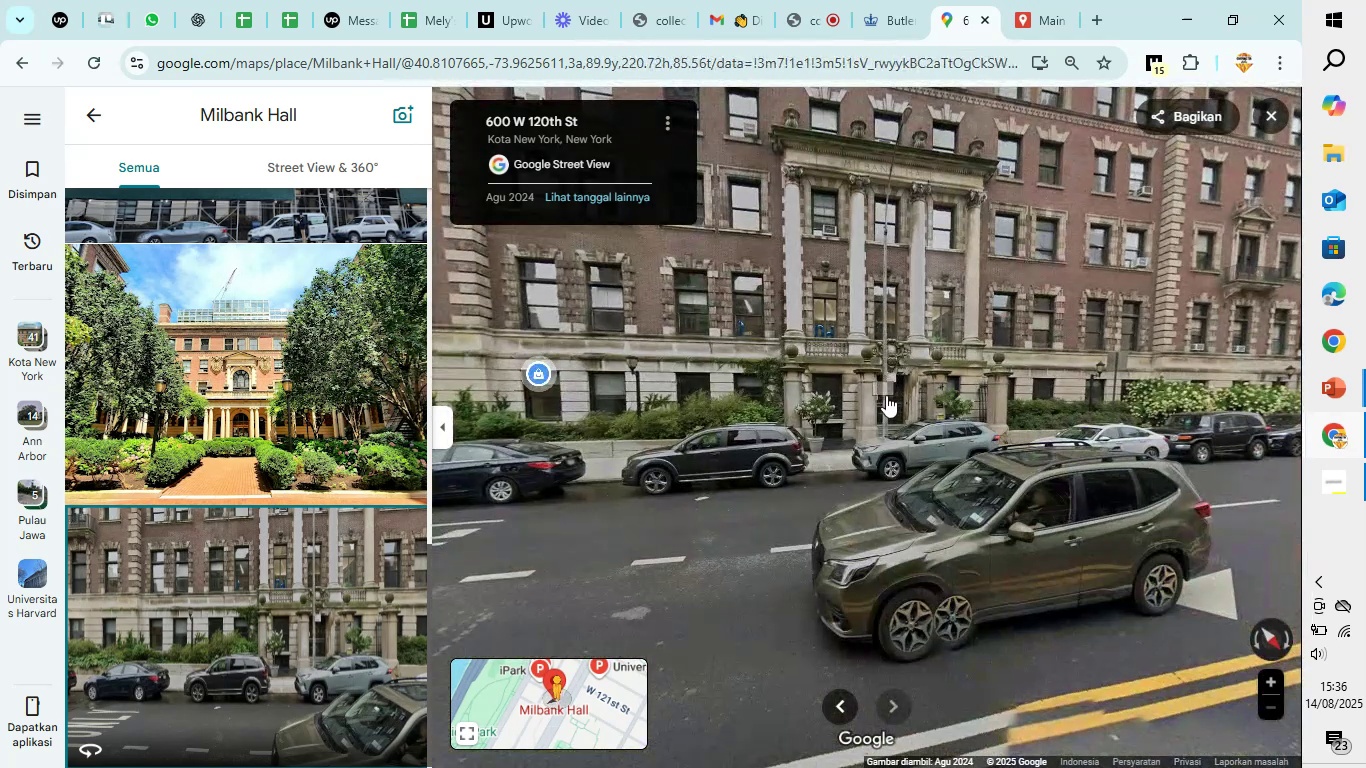 
left_click([886, 397])
 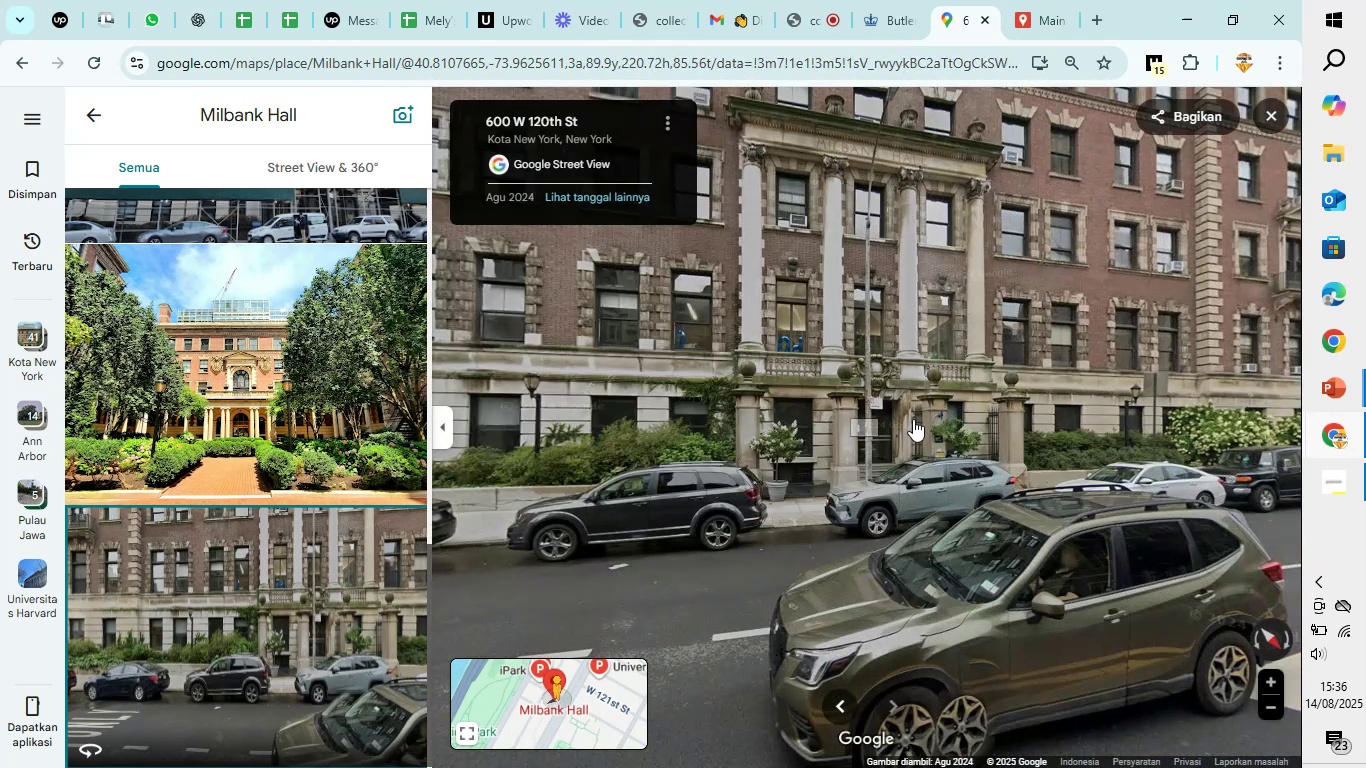 
left_click_drag(start_coordinate=[1094, 488], to_coordinate=[474, 557])
 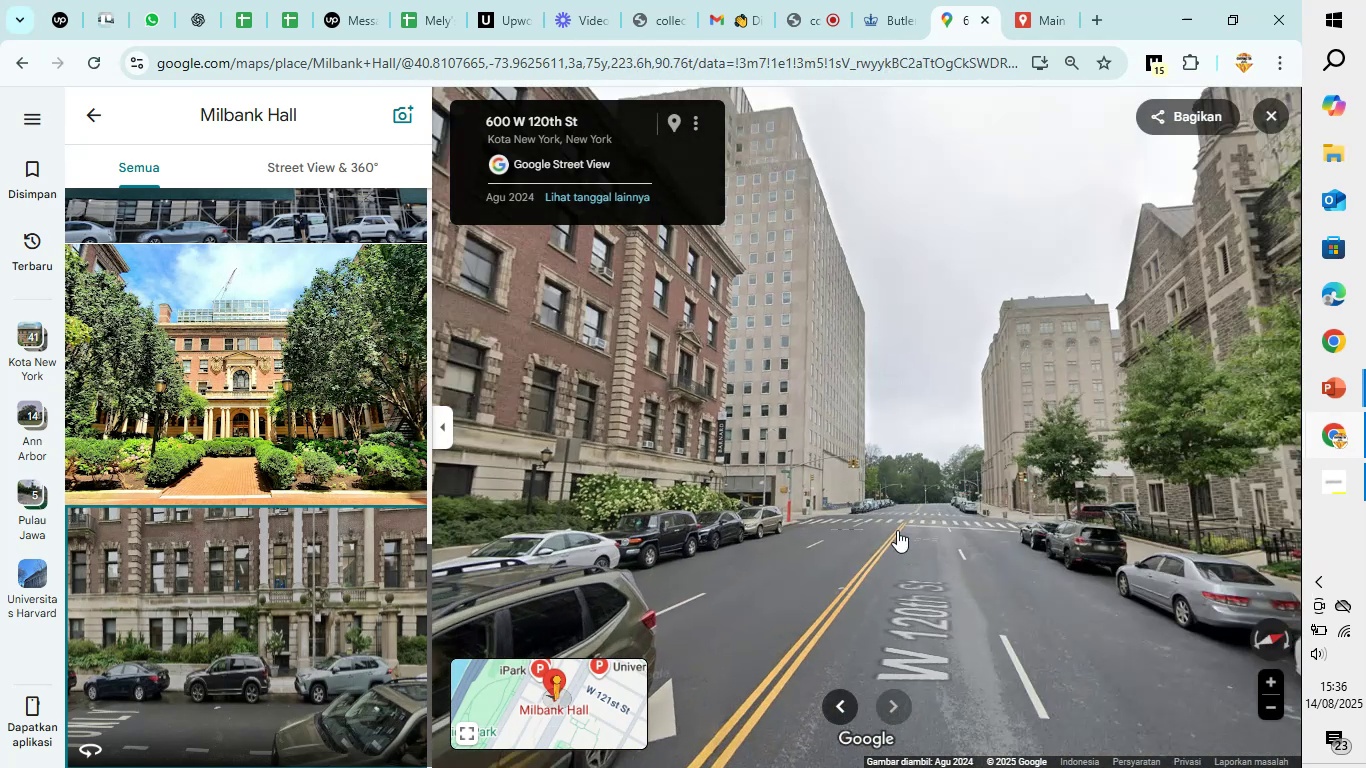 
left_click_drag(start_coordinate=[901, 522], to_coordinate=[421, 427])
 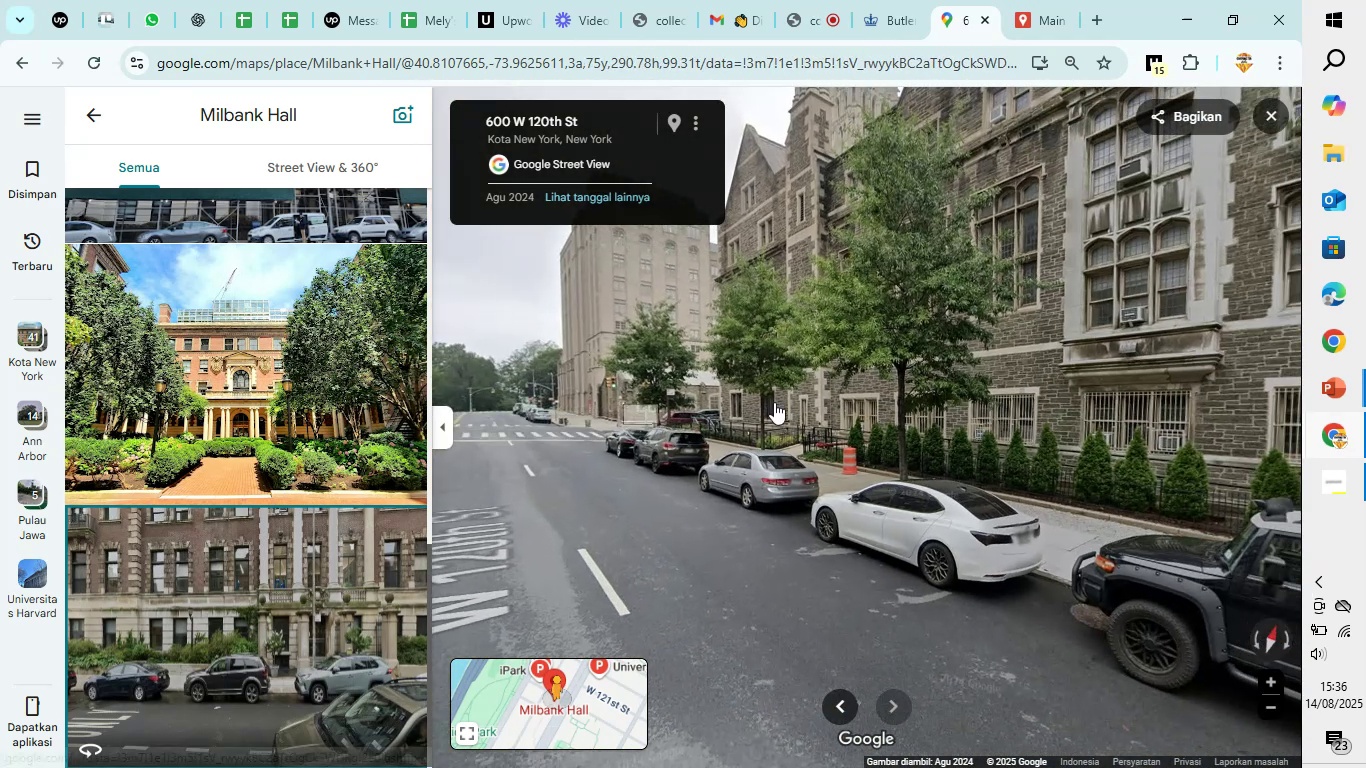 
left_click_drag(start_coordinate=[937, 418], to_coordinate=[214, 406])
 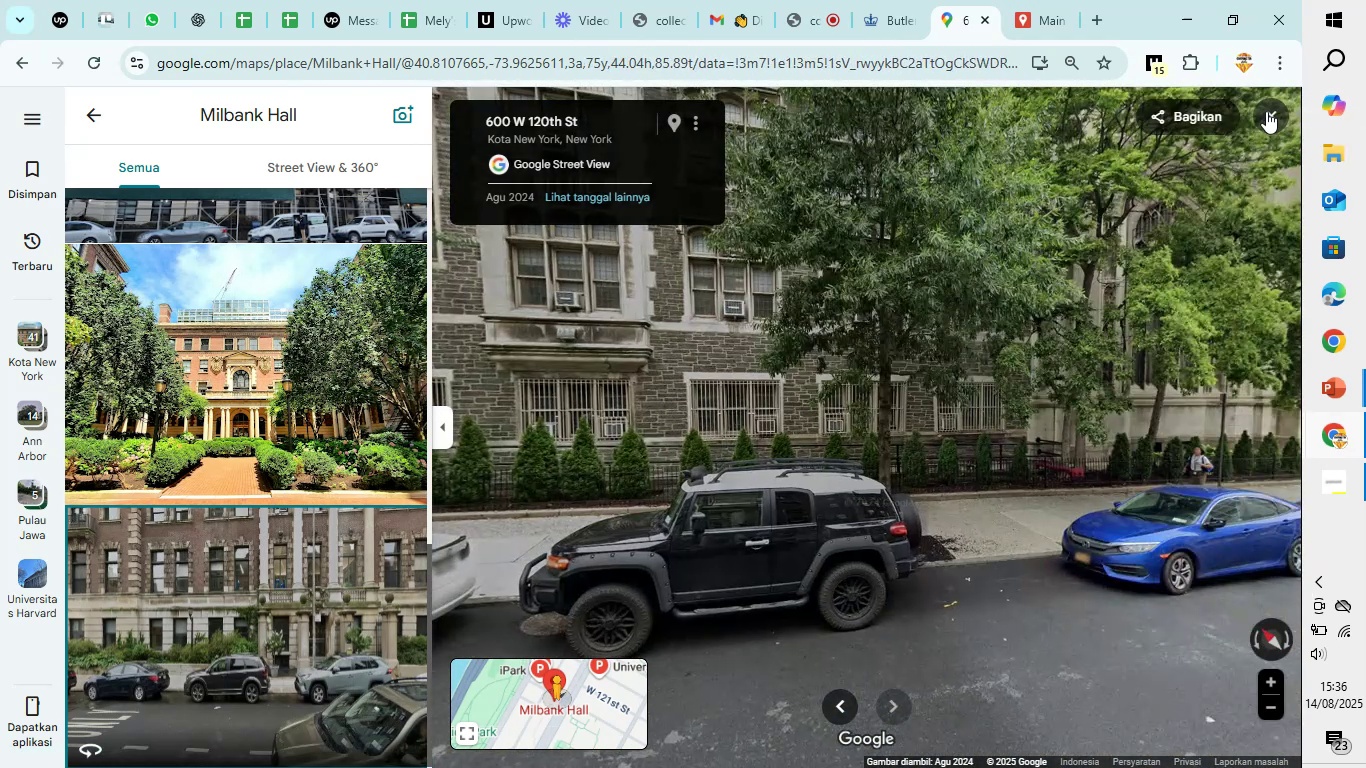 
left_click([1269, 115])
 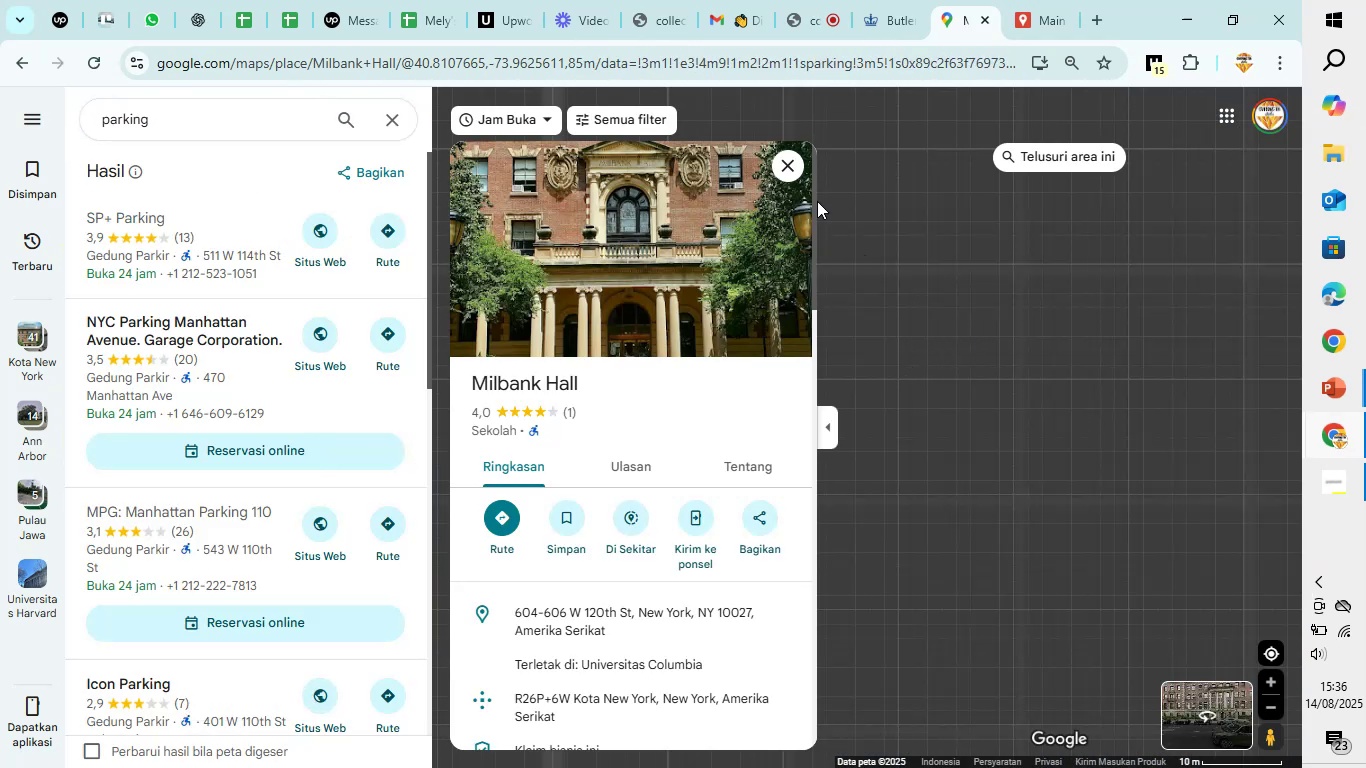 
left_click([783, 163])
 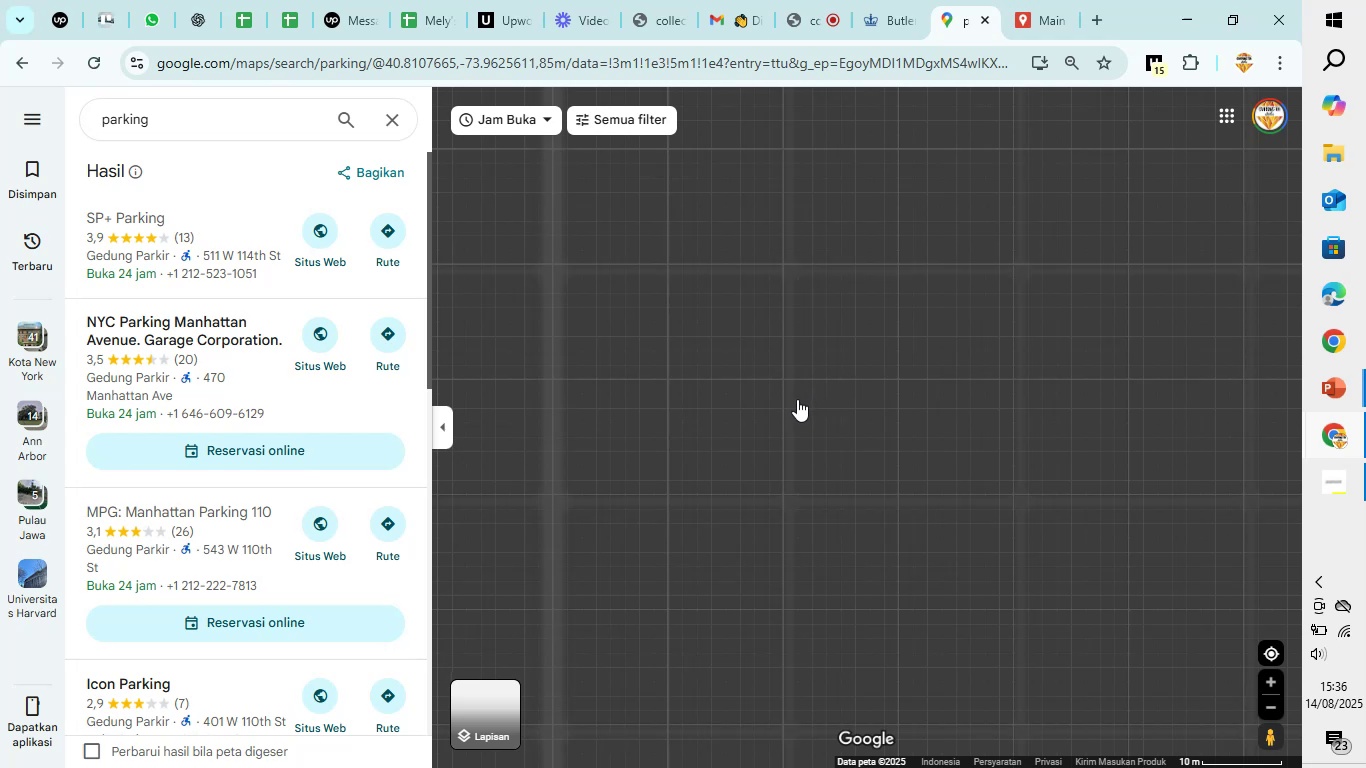 
left_click_drag(start_coordinate=[797, 399], to_coordinate=[1102, 399])
 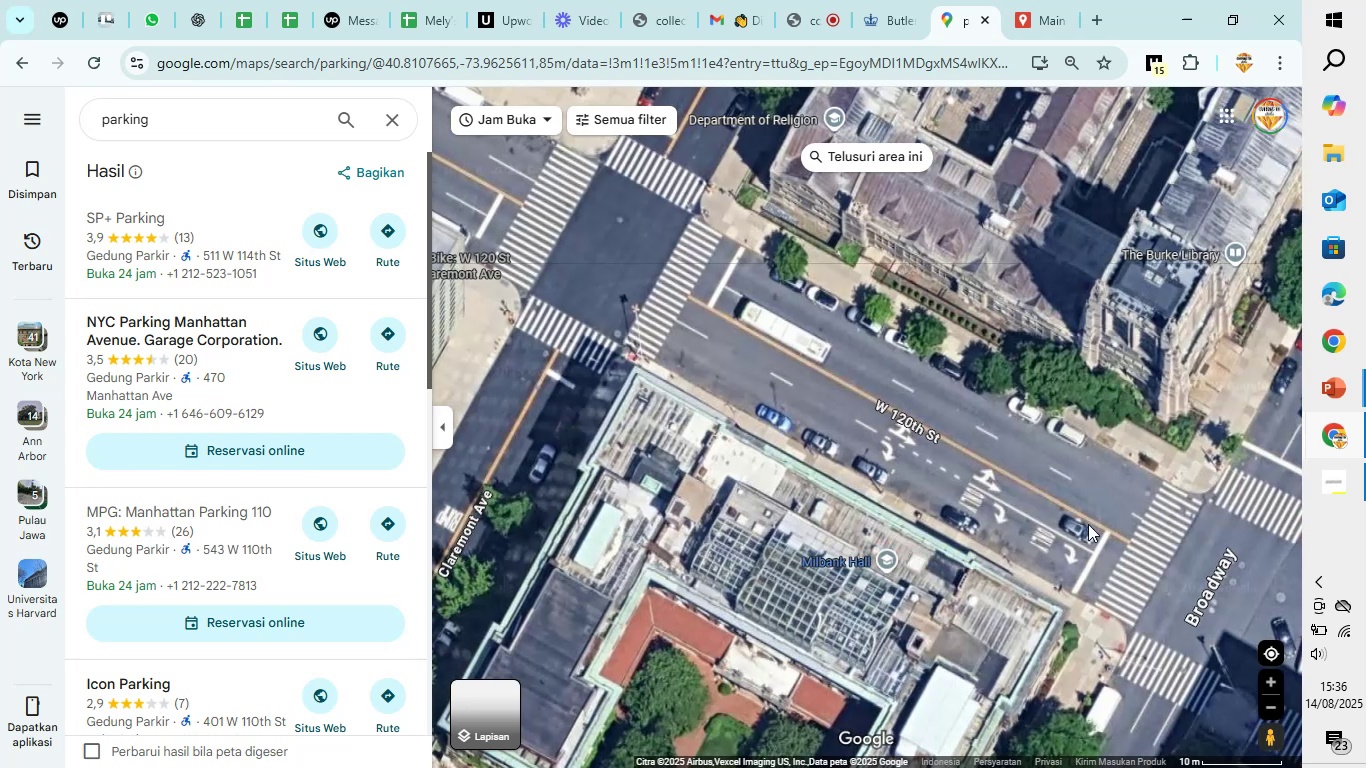 
left_click_drag(start_coordinate=[1087, 533], to_coordinate=[1084, 291])
 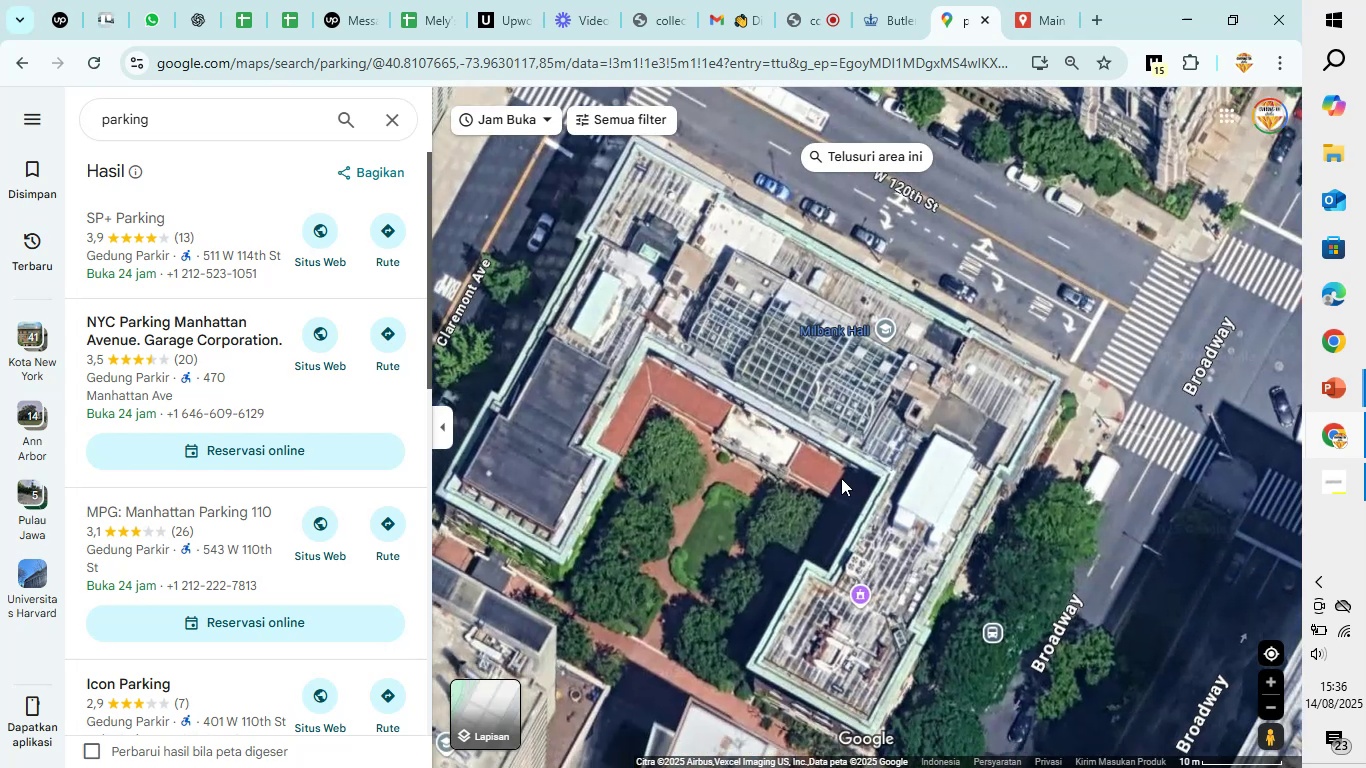 
scroll: coordinate [841, 478], scroll_direction: up, amount: 3.0
 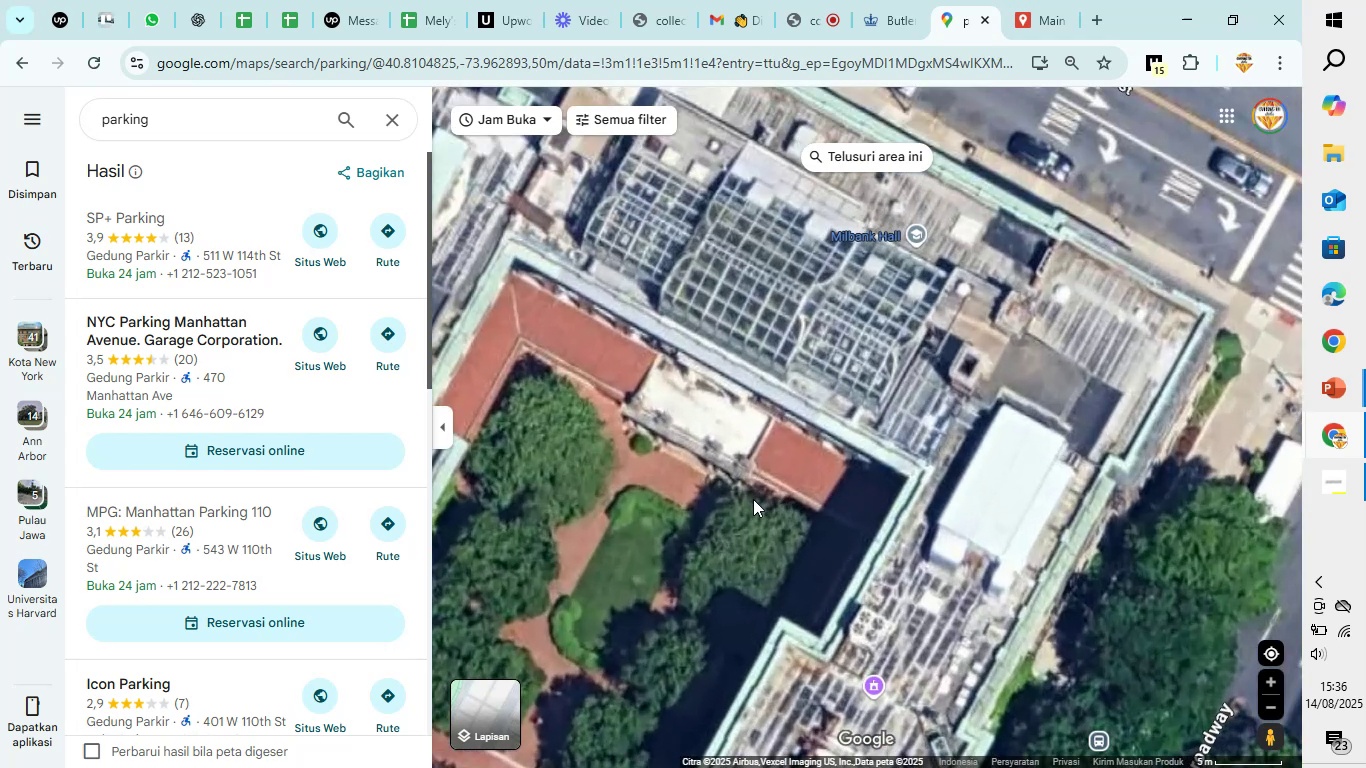 
left_click([753, 499])
 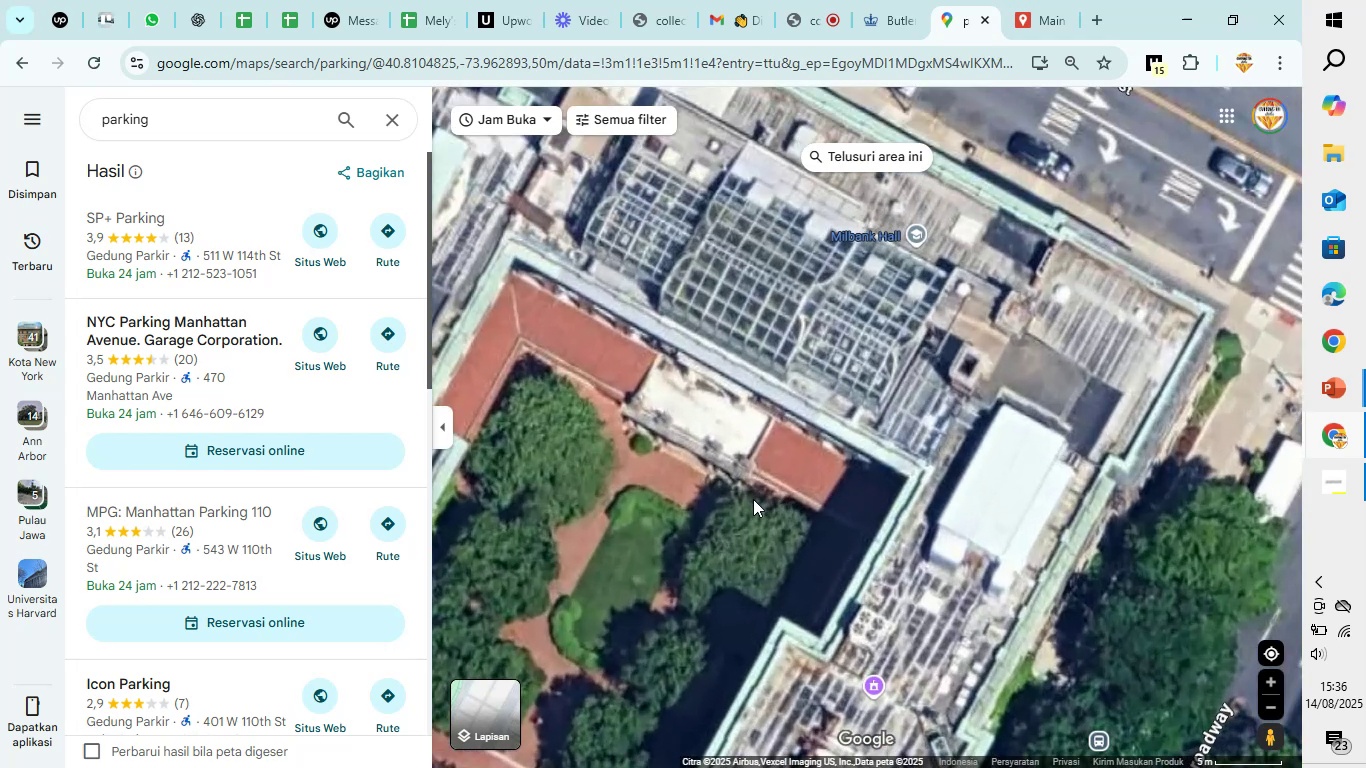 
left_click_drag(start_coordinate=[753, 499], to_coordinate=[979, 250])
 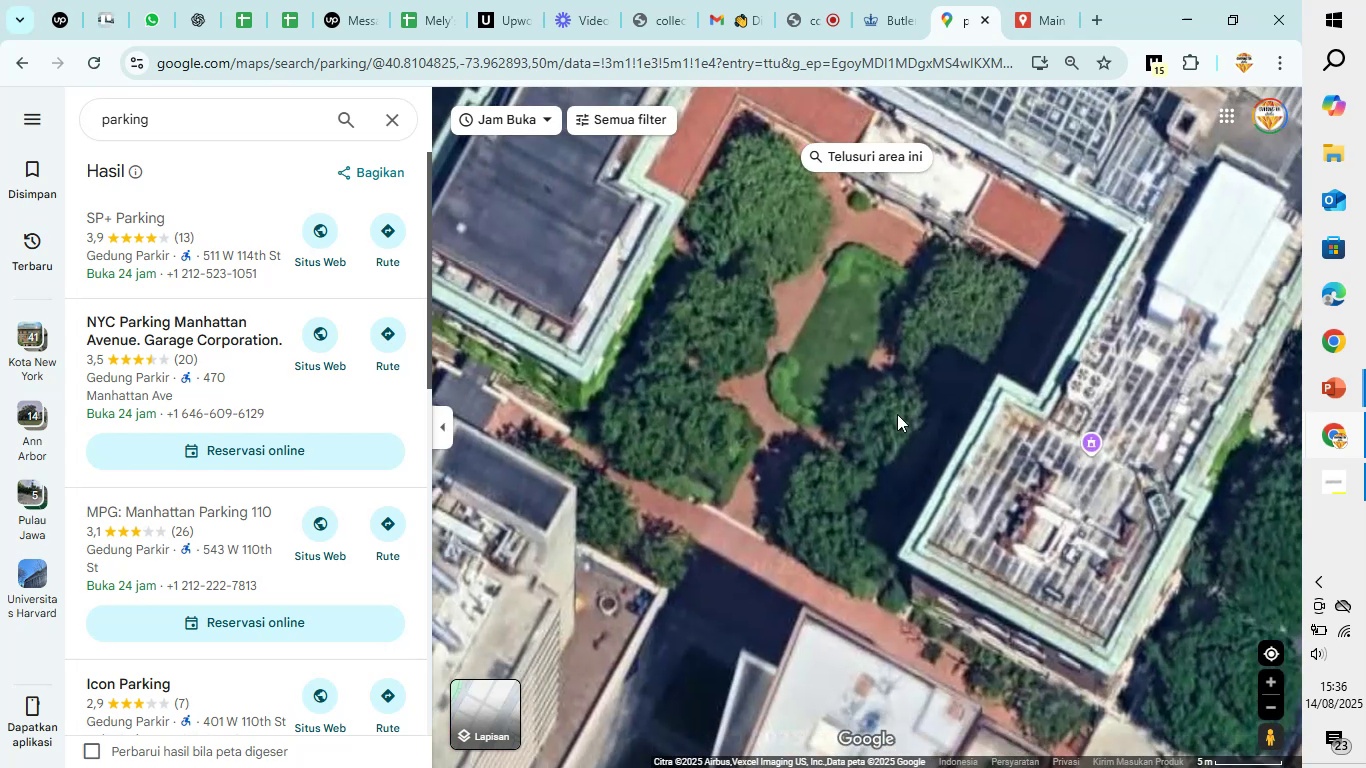 
left_click_drag(start_coordinate=[889, 424], to_coordinate=[983, 271])
 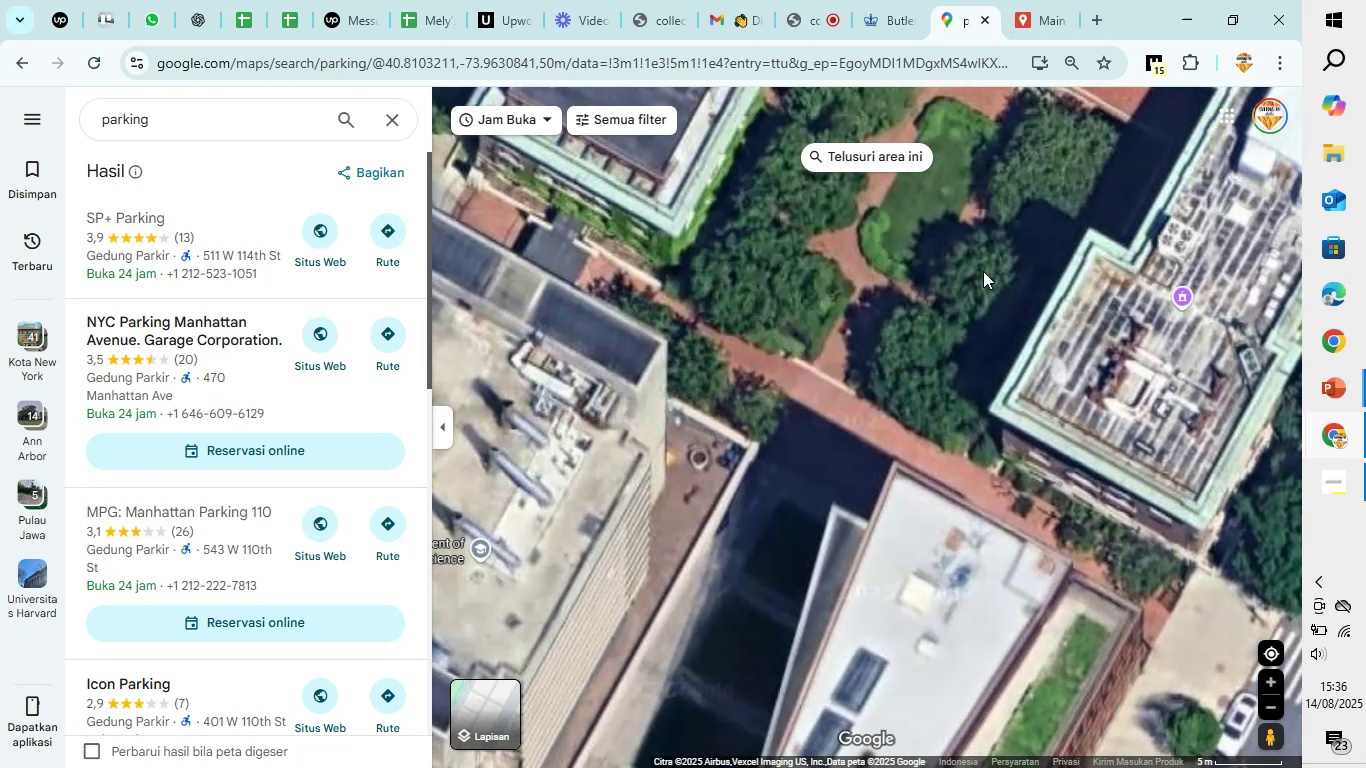 
scroll: coordinate [975, 294], scroll_direction: down, amount: 6.0
 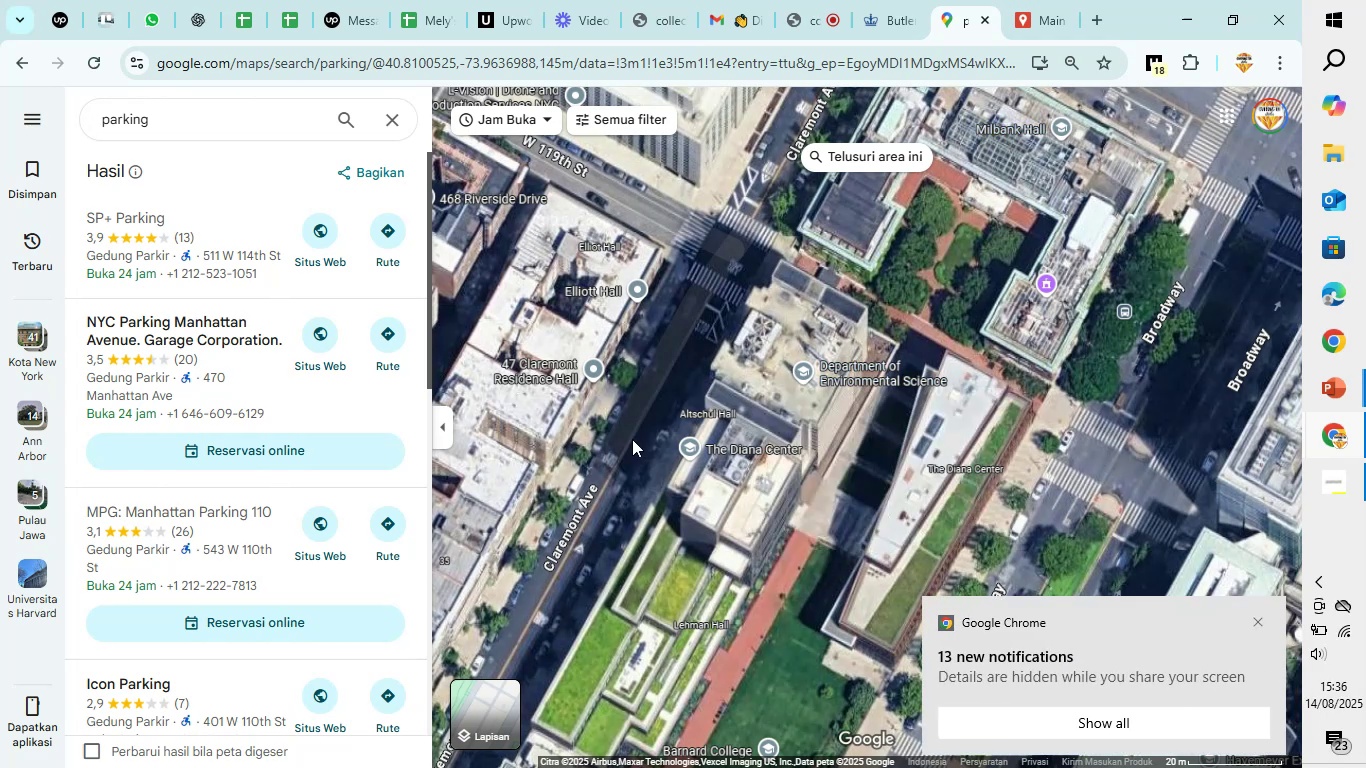 
wait(5.78)
 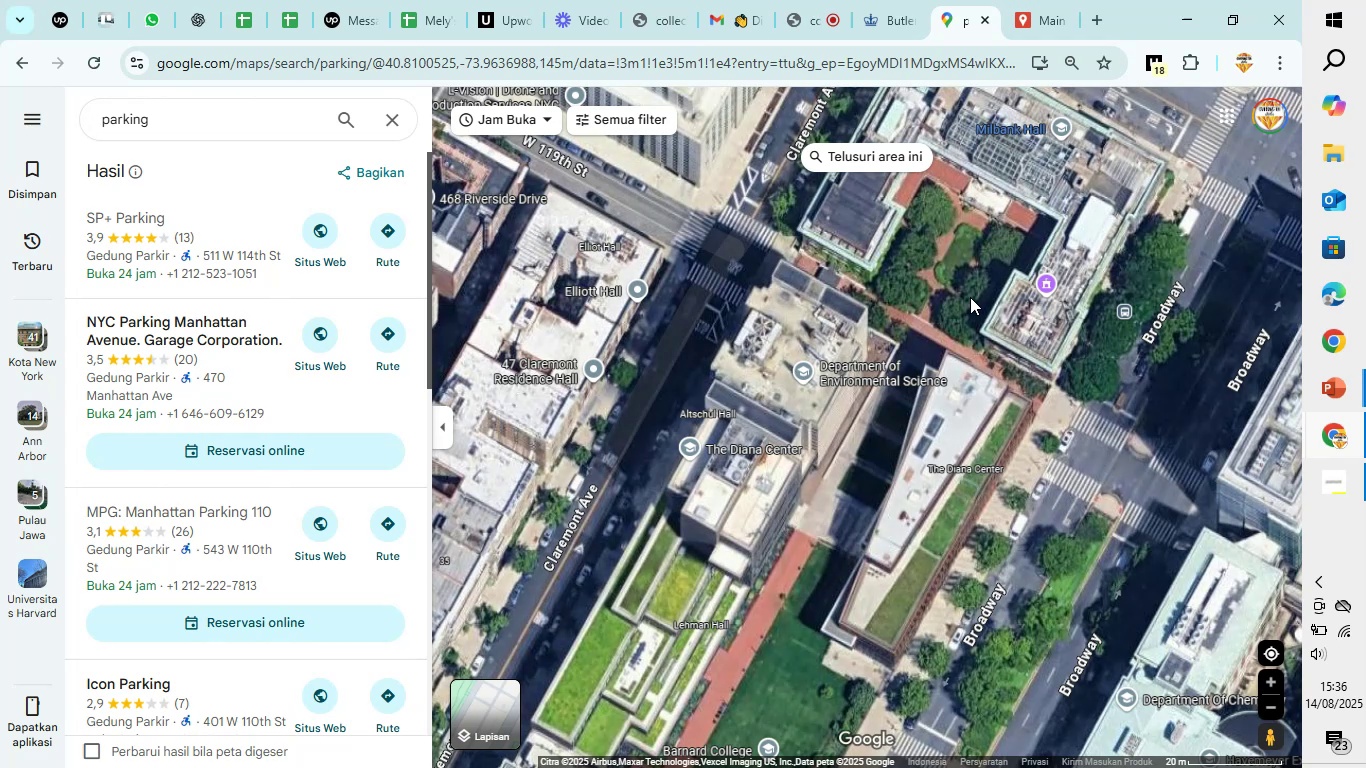 
left_click([626, 297])
 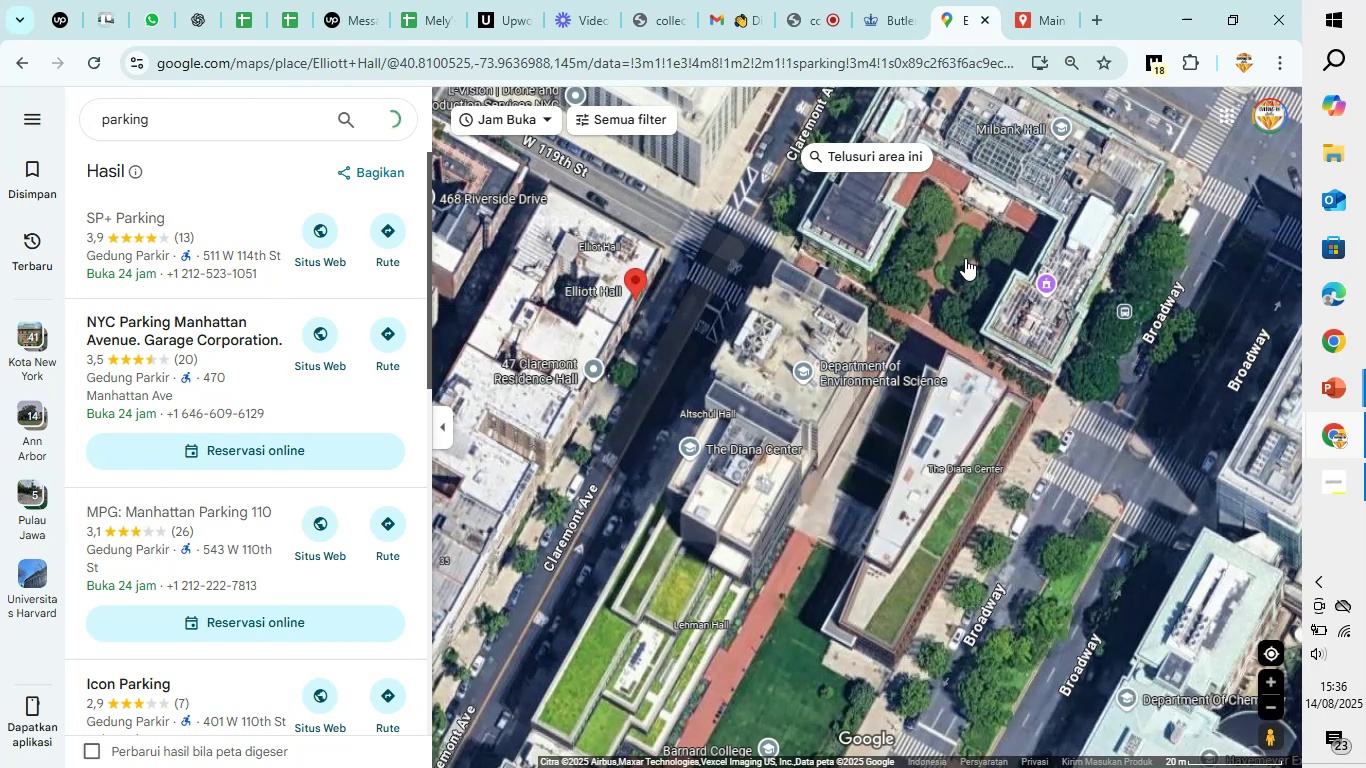 
wait(5.83)
 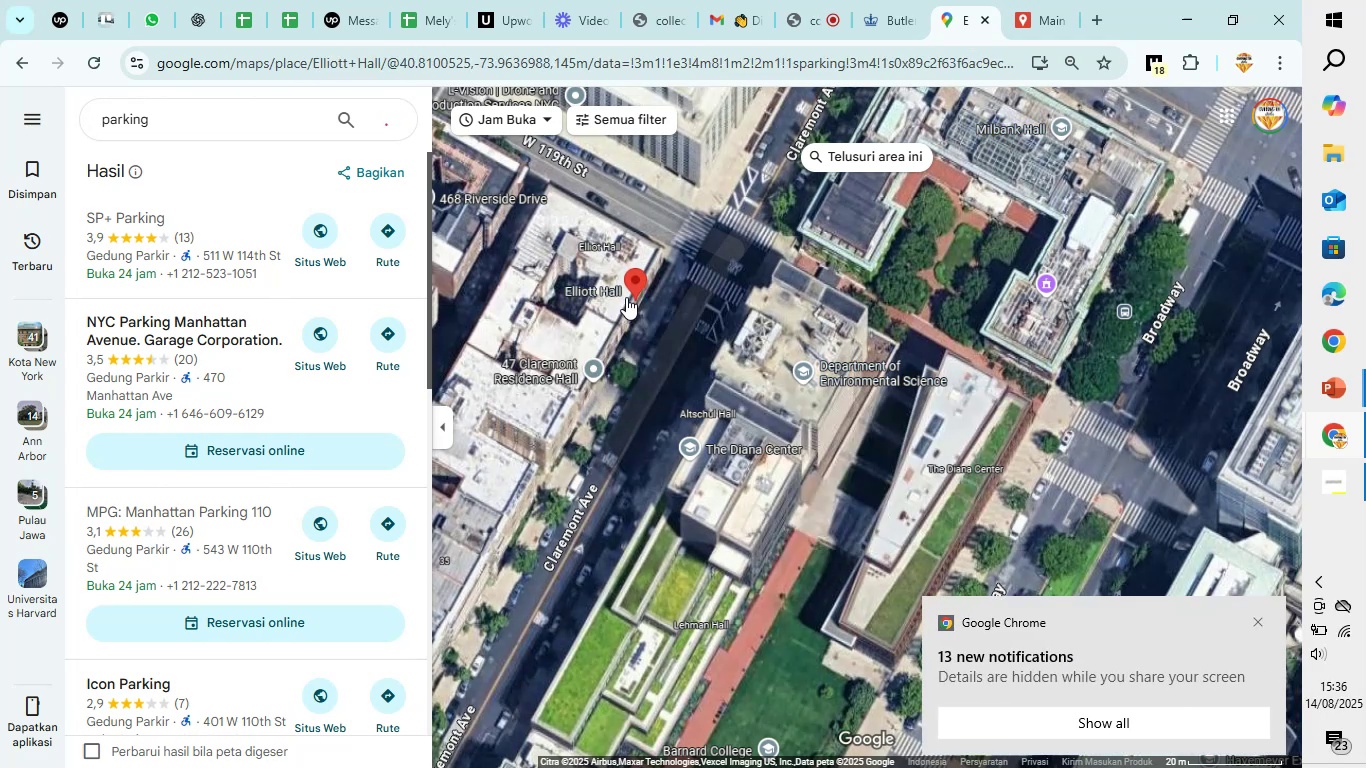 
scroll: coordinate [969, 274], scroll_direction: down, amount: 3.0
 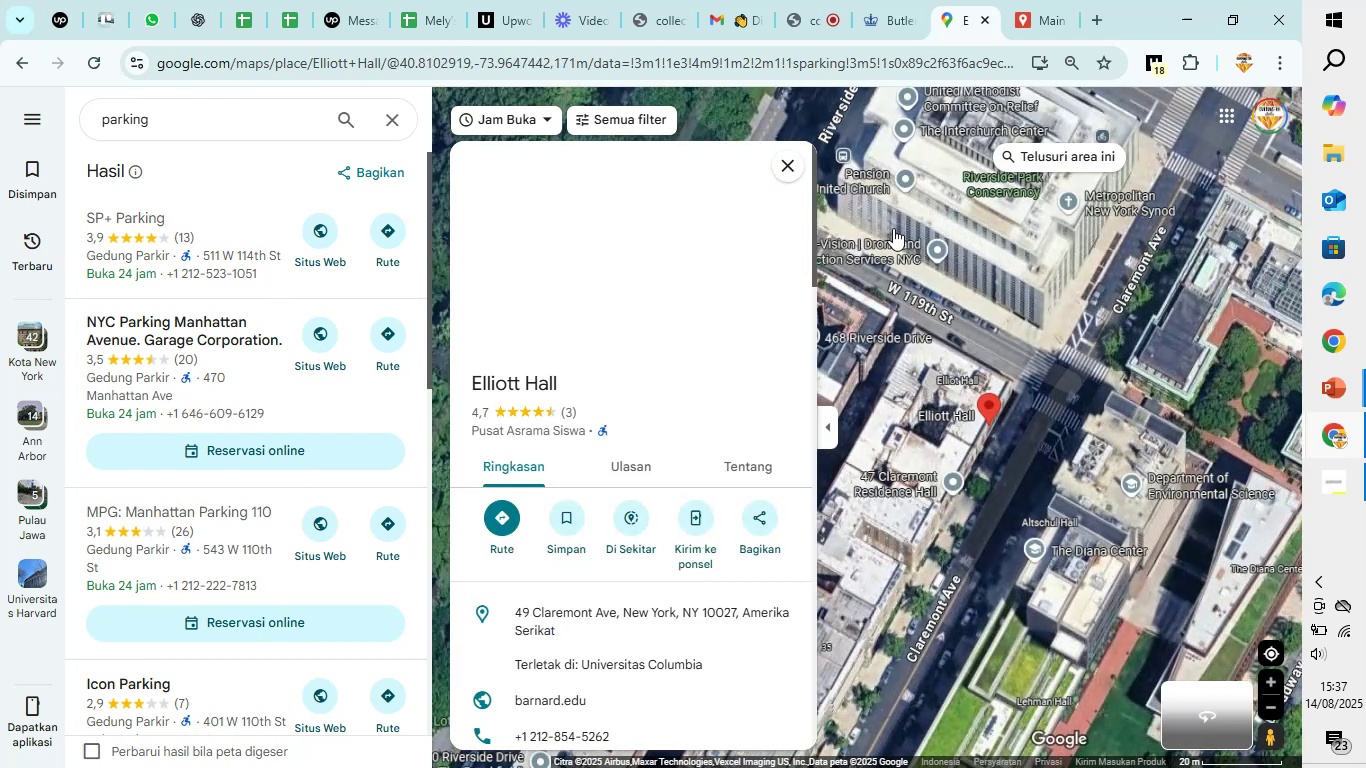 
left_click([796, 159])
 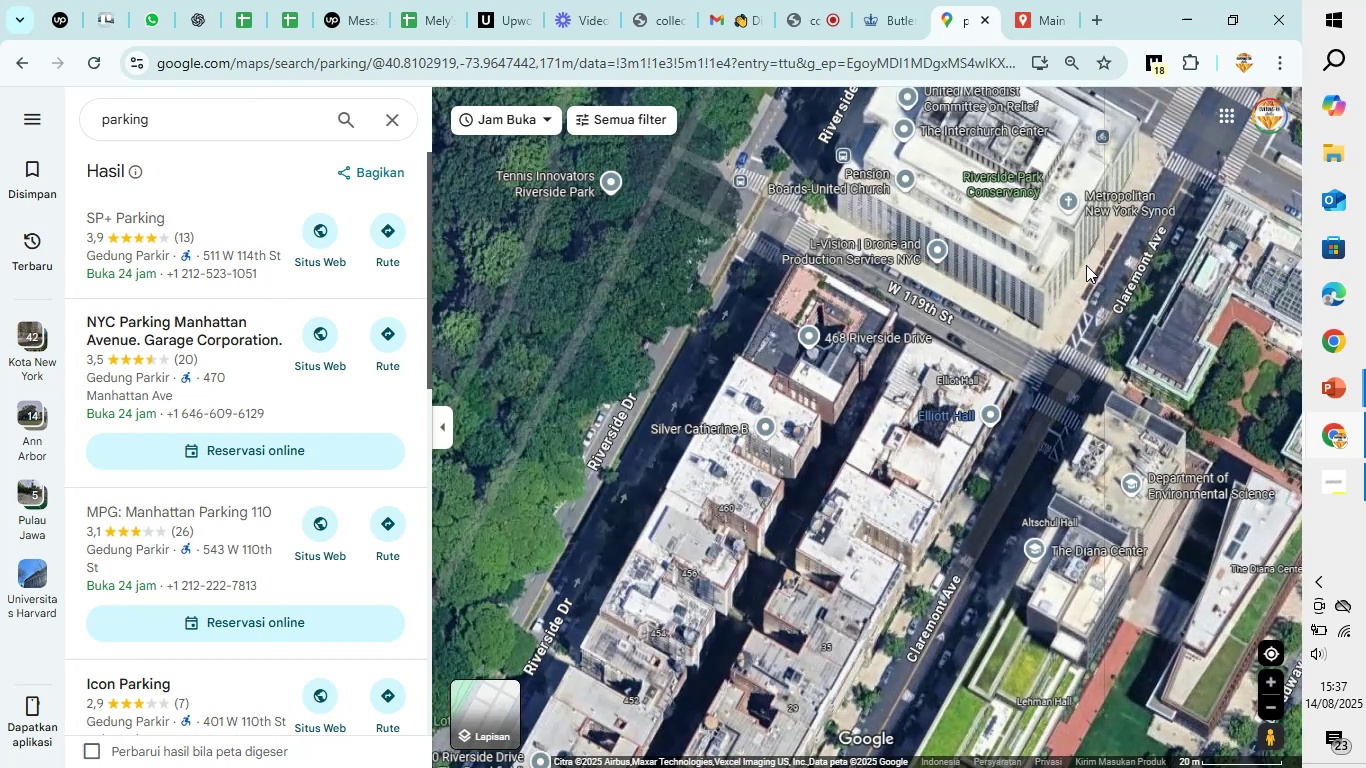 
left_click_drag(start_coordinate=[1083, 267], to_coordinate=[947, 466])
 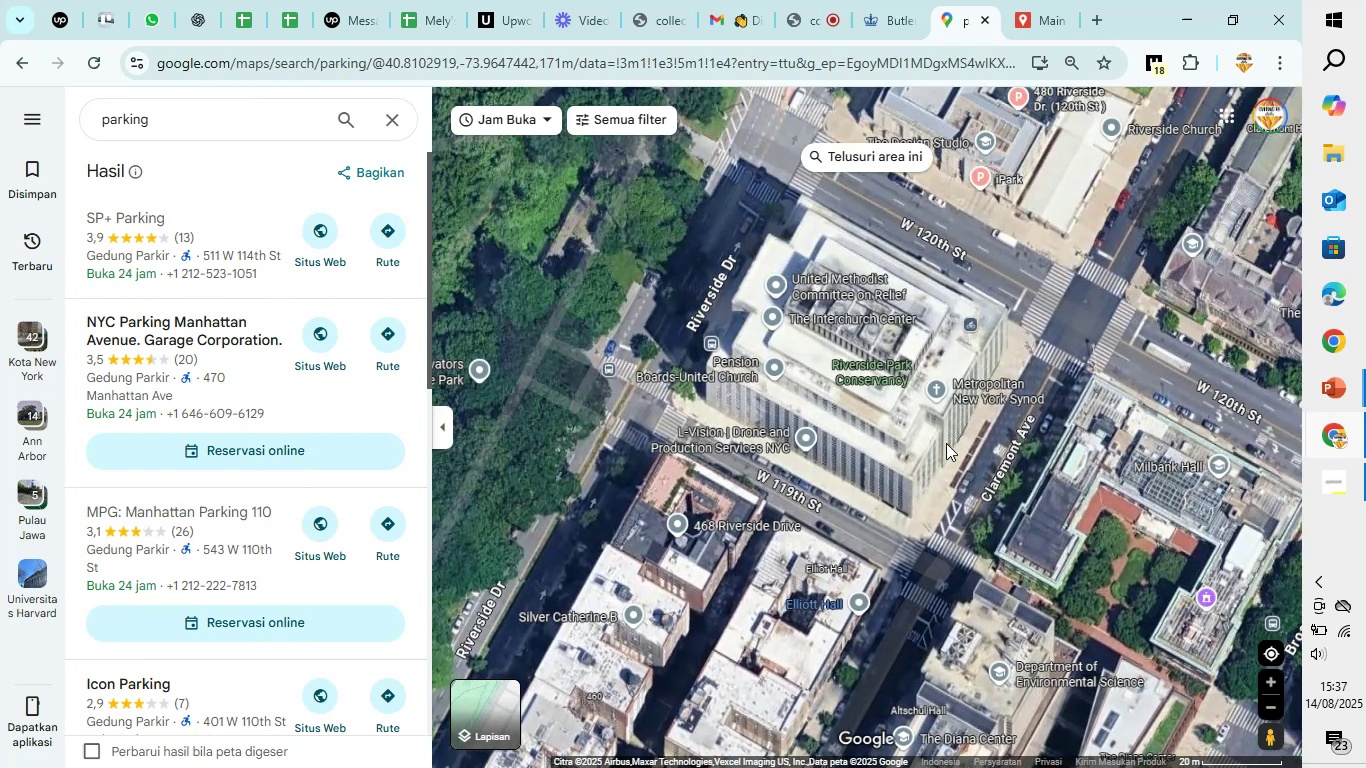 
scroll: coordinate [946, 442], scroll_direction: up, amount: 4.0
 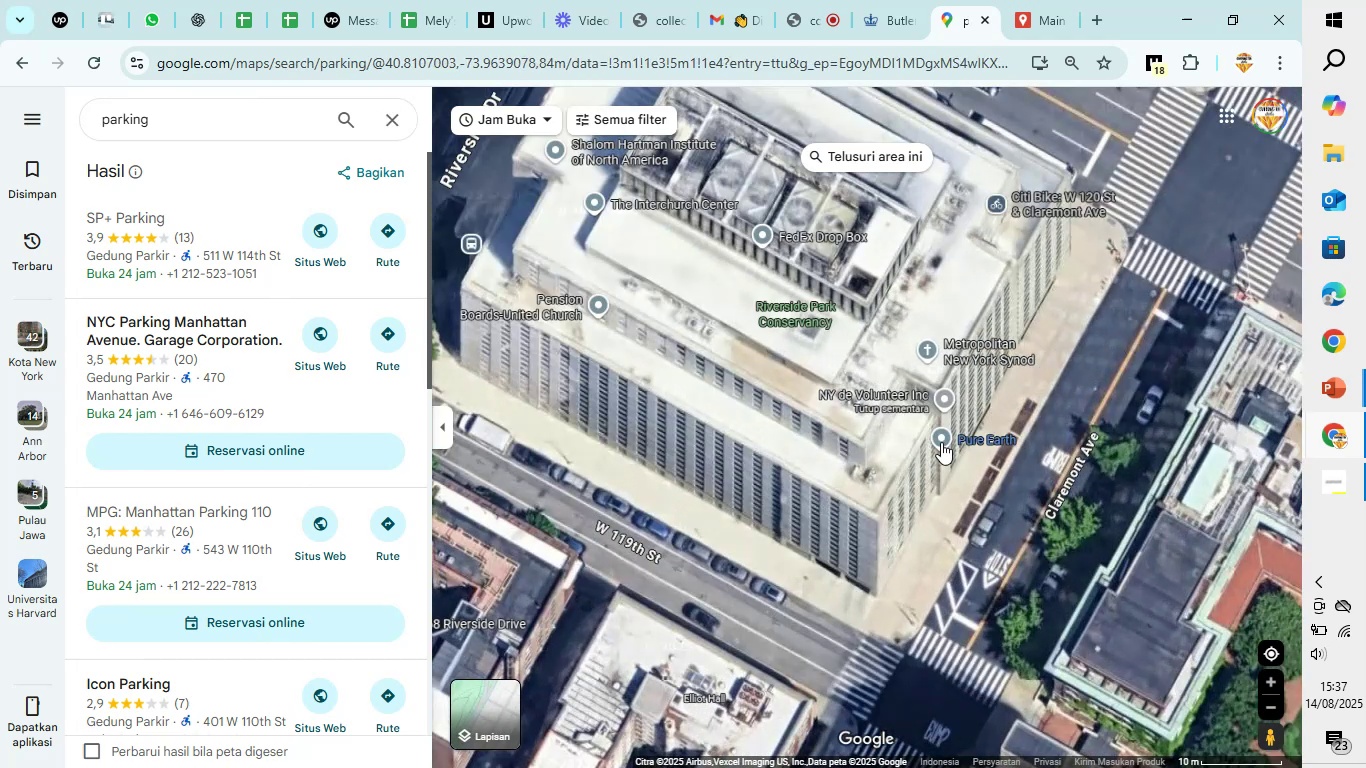 
left_click_drag(start_coordinate=[1136, 352], to_coordinate=[804, 337])
 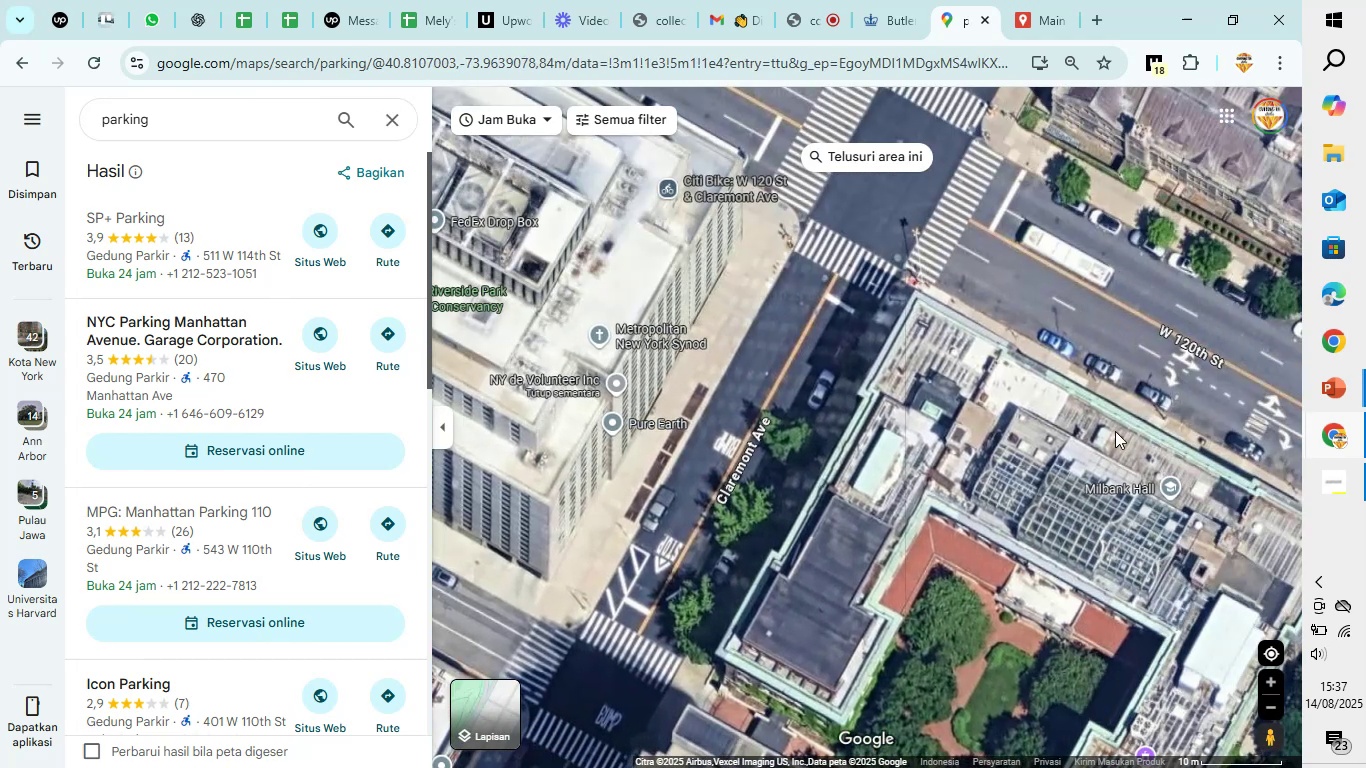 
left_click_drag(start_coordinate=[1125, 434], to_coordinate=[997, 400])
 